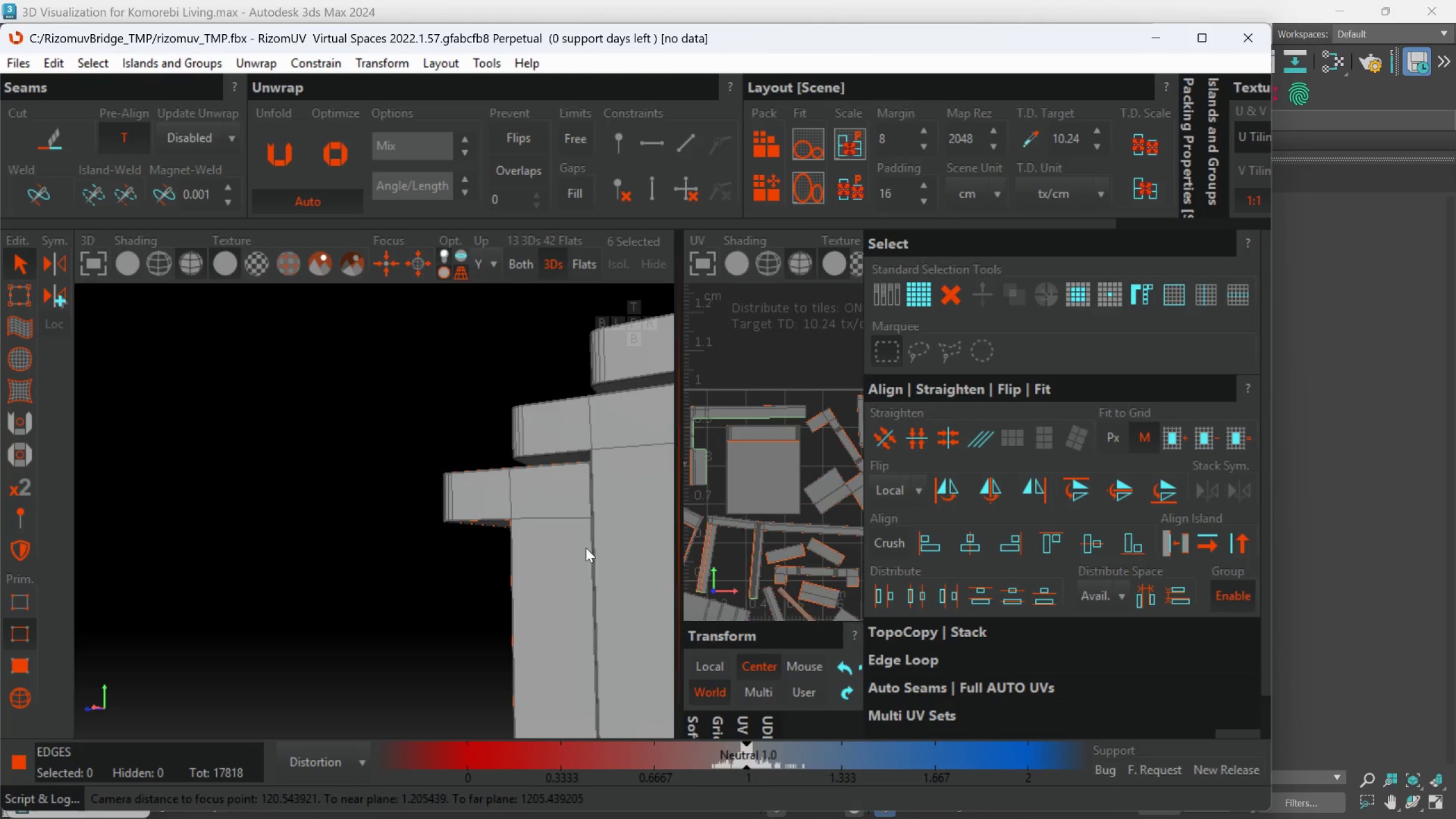 
scroll: coordinate [616, 562], scroll_direction: down, amount: 15.0
 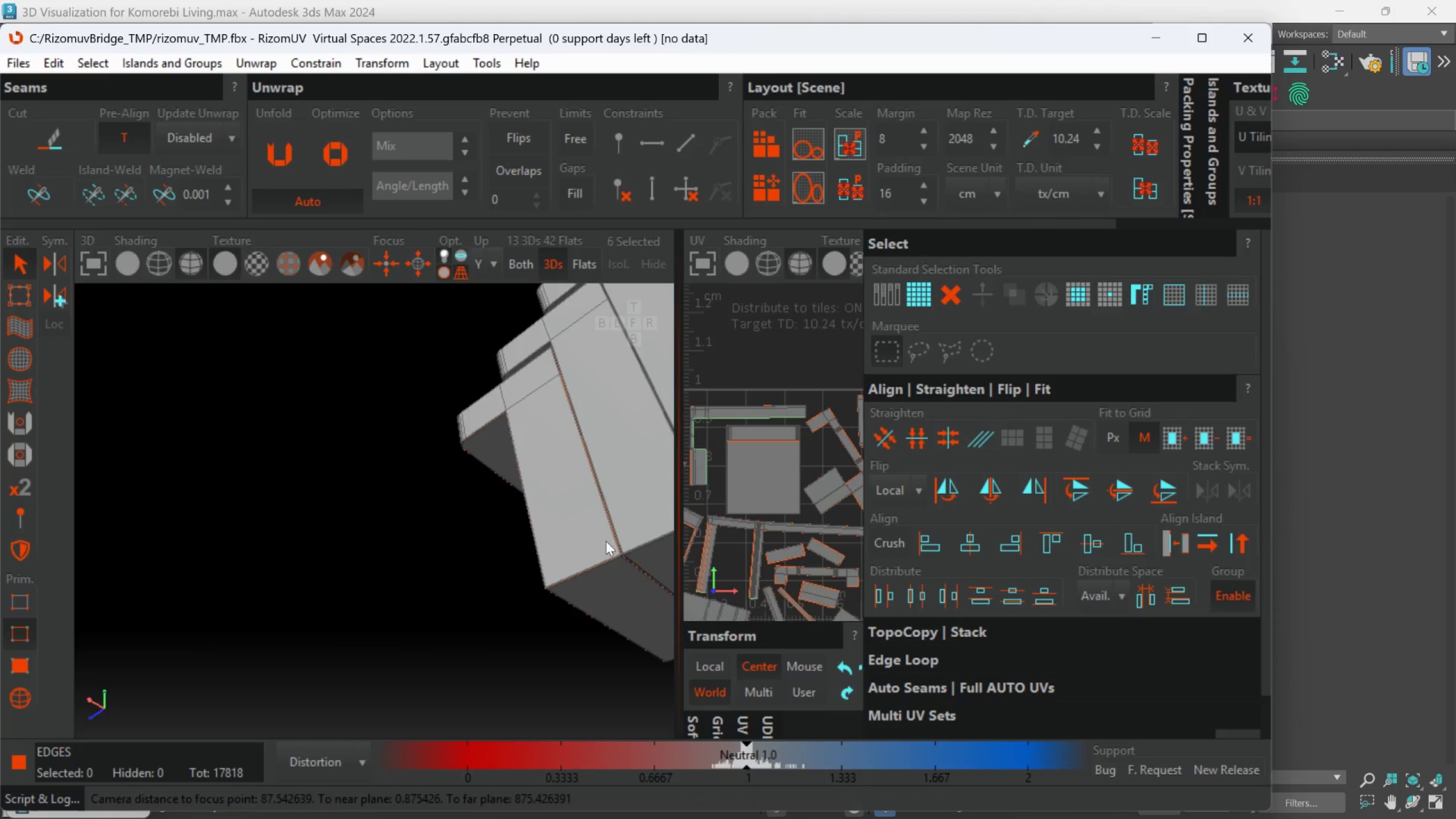 
hold_key(key=AltLeft, duration=1.53)
 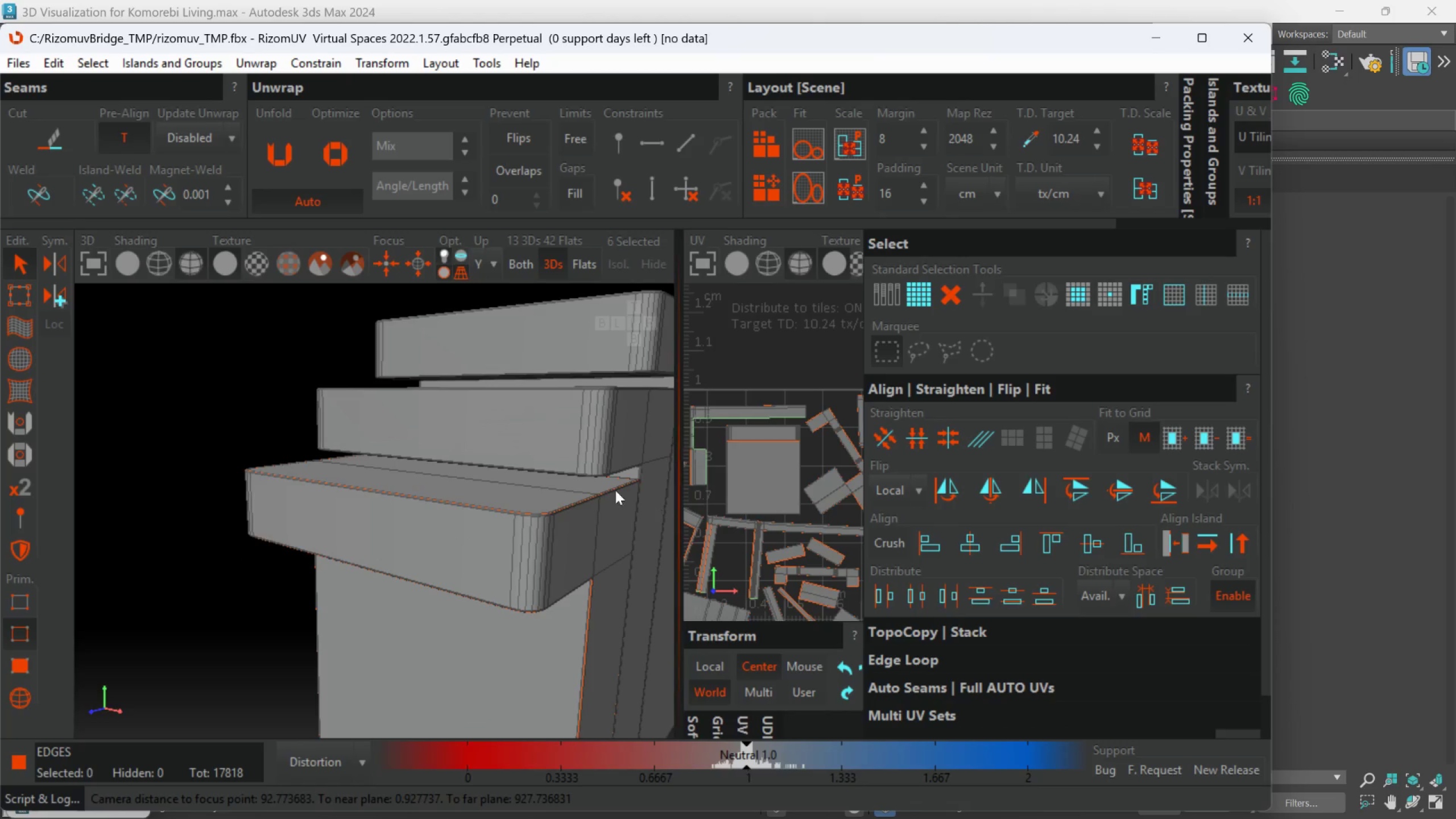 
scroll: coordinate [581, 462], scroll_direction: none, amount: 0.0
 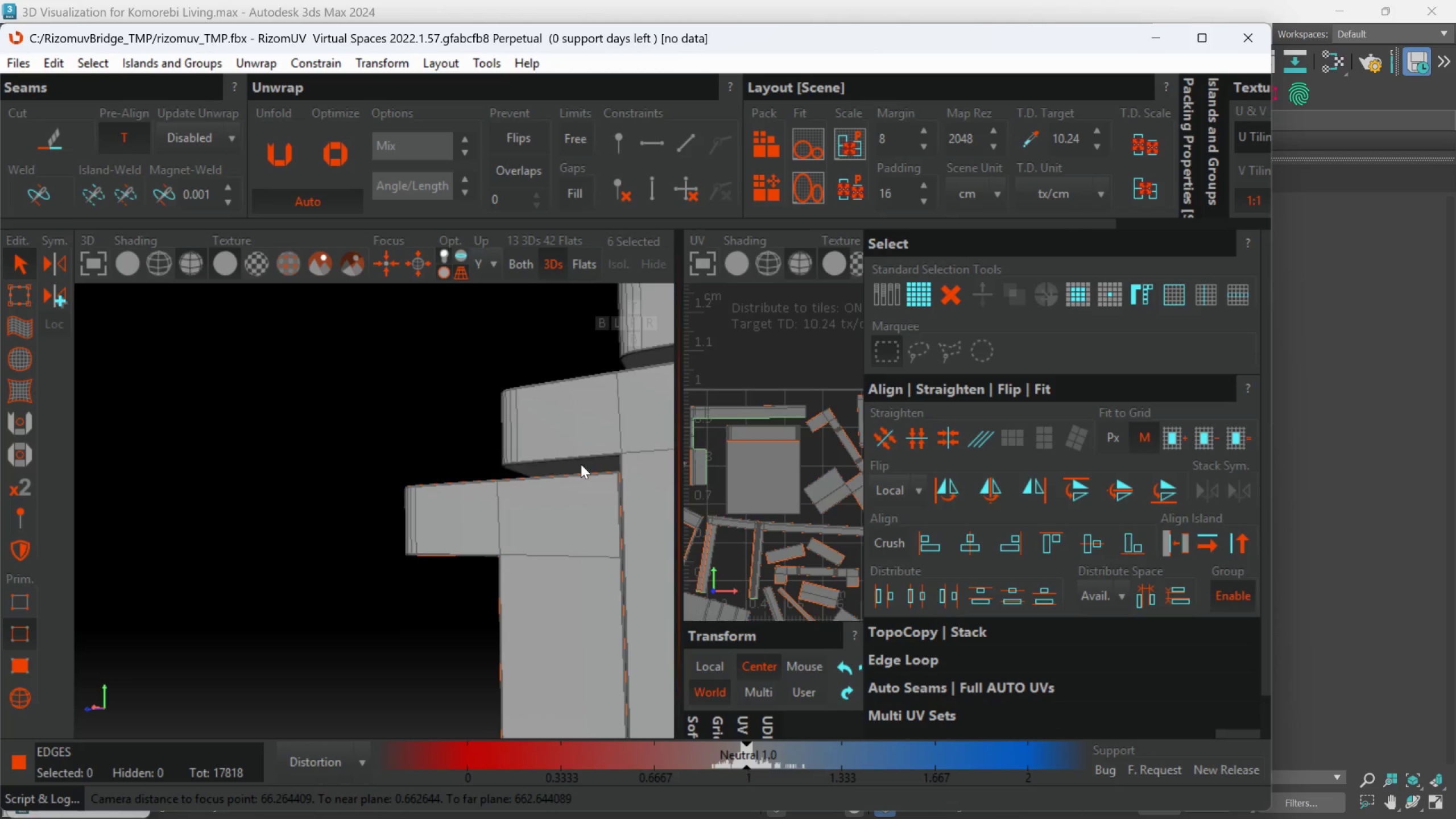 
hold_key(key=AltLeft, duration=0.75)
 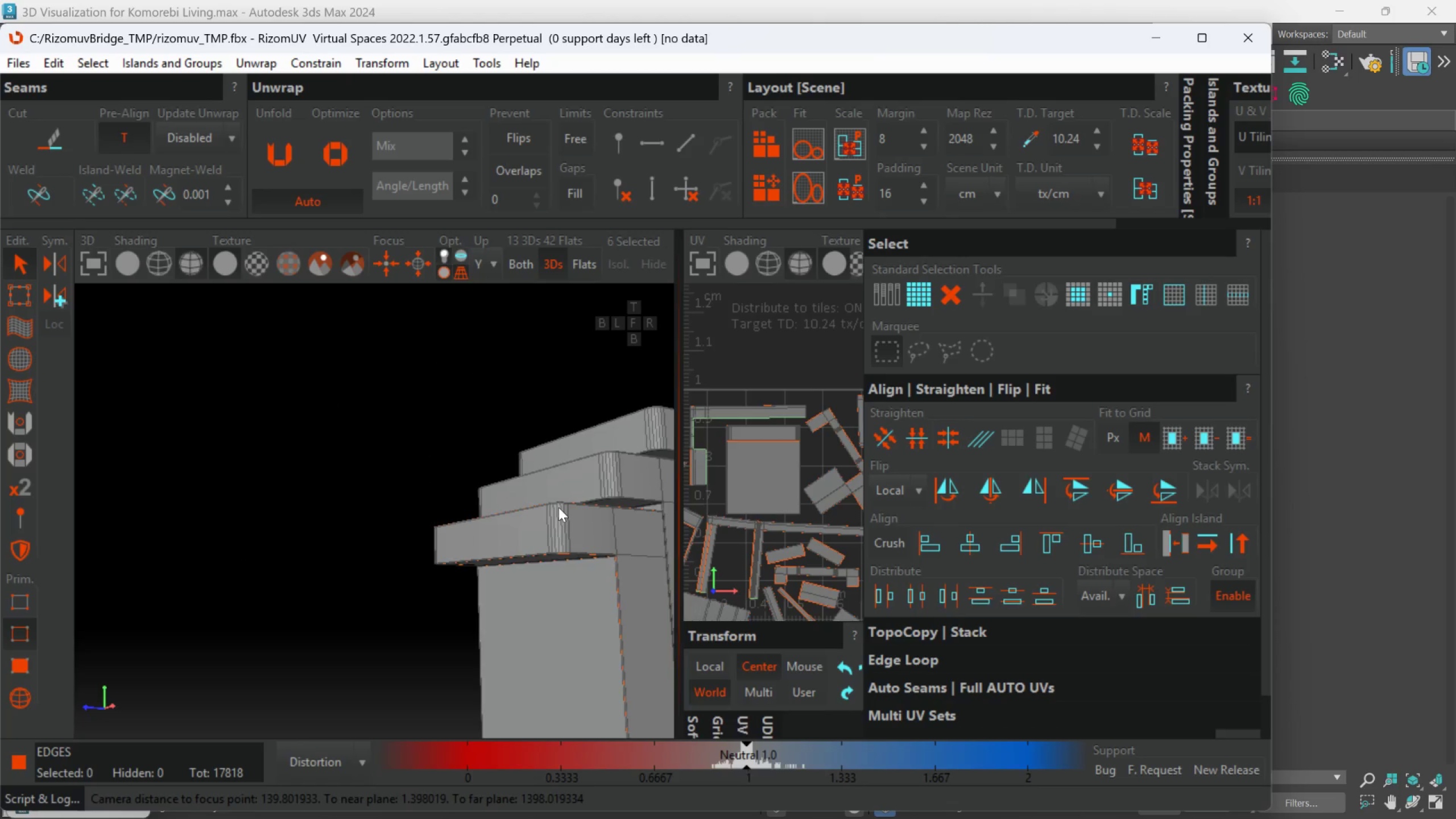 
scroll: coordinate [595, 502], scroll_direction: down, amount: 2.0
 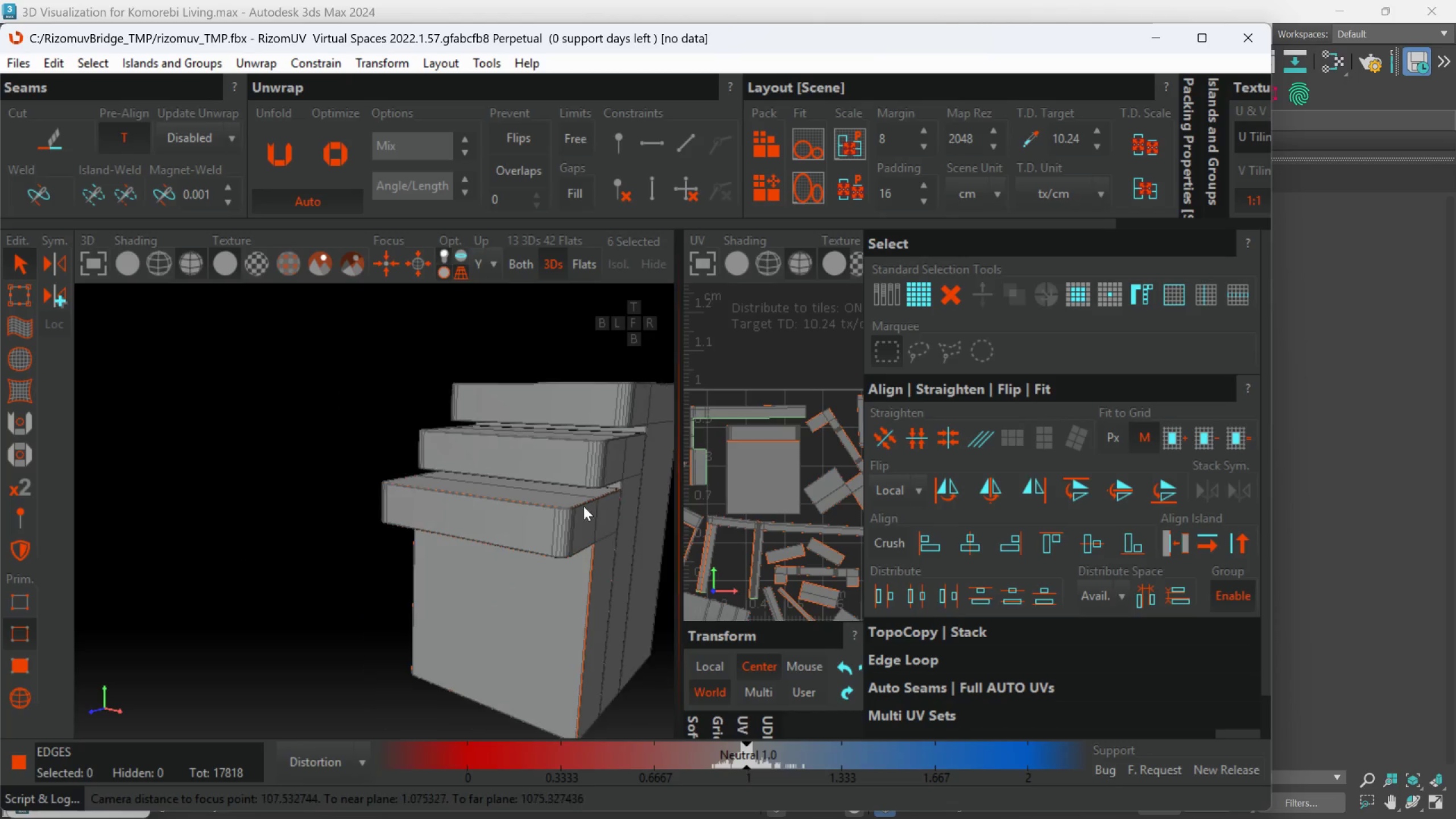 
hold_key(key=AltLeft, duration=2.31)
scroll: coordinate [556, 530], scroll_direction: down, amount: 3.0
 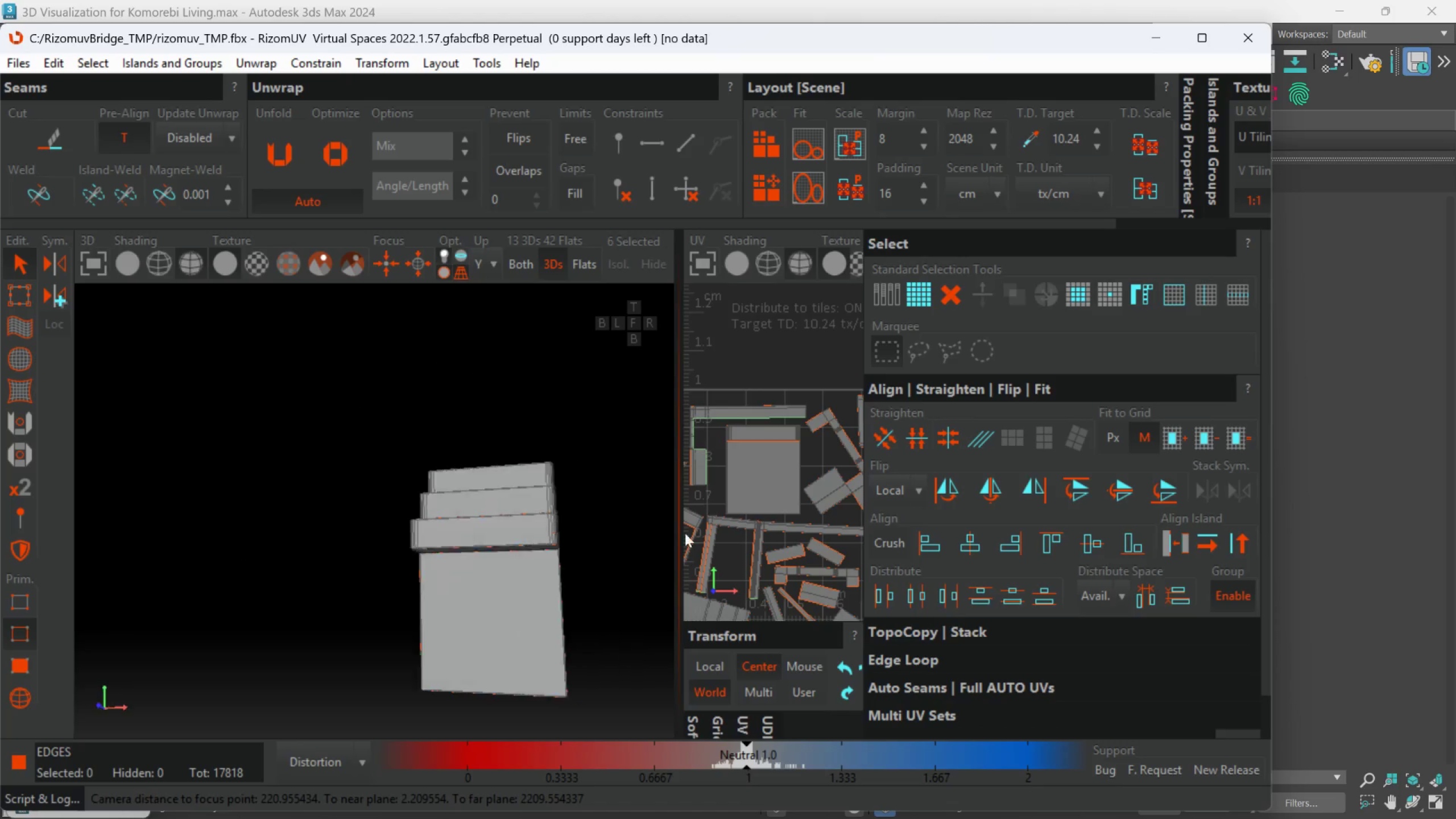 
scroll: coordinate [741, 514], scroll_direction: up, amount: 1.0
 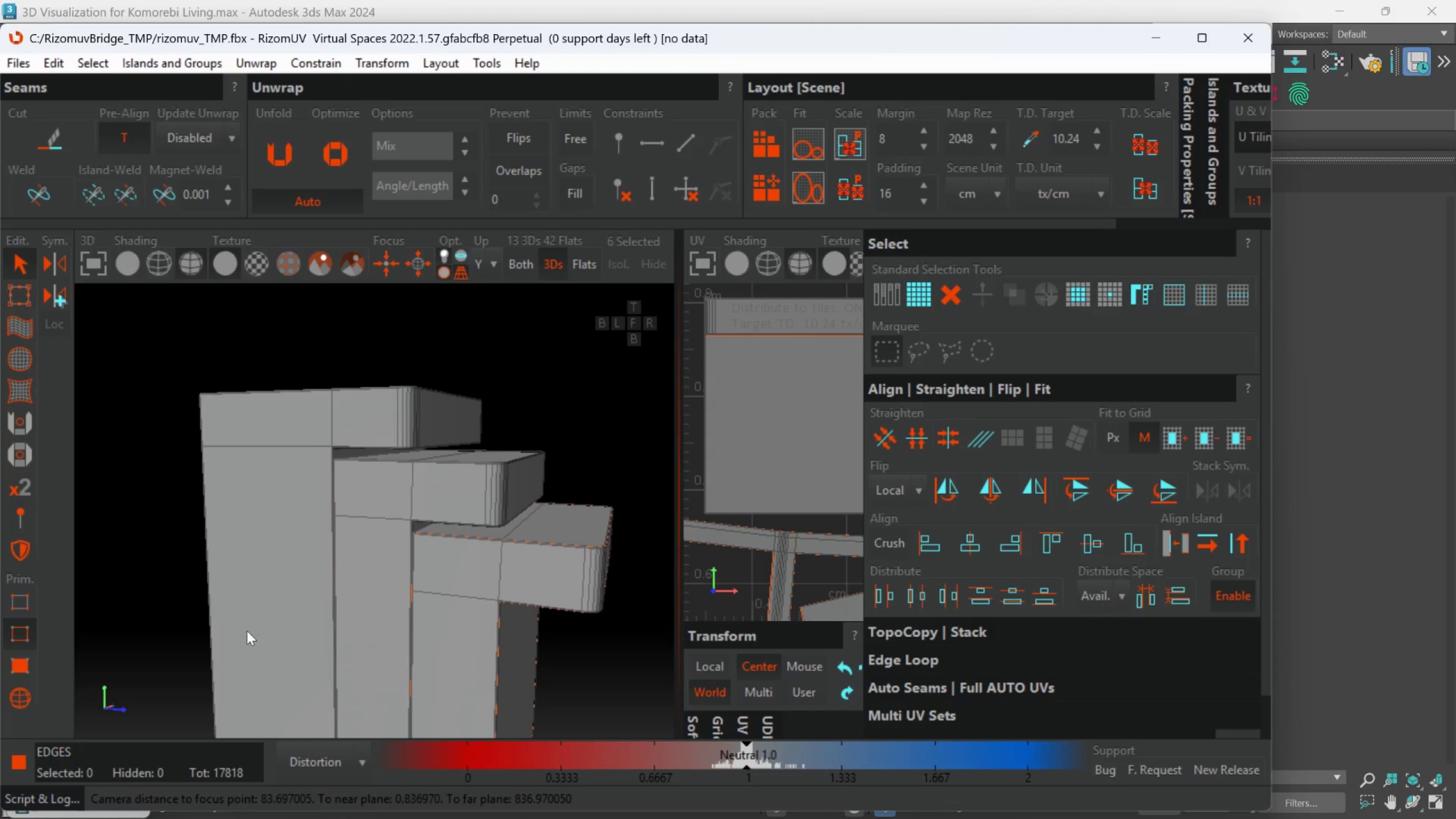 
left_click_drag(start_coordinate=[22, 696], to_coordinate=[27, 696])
 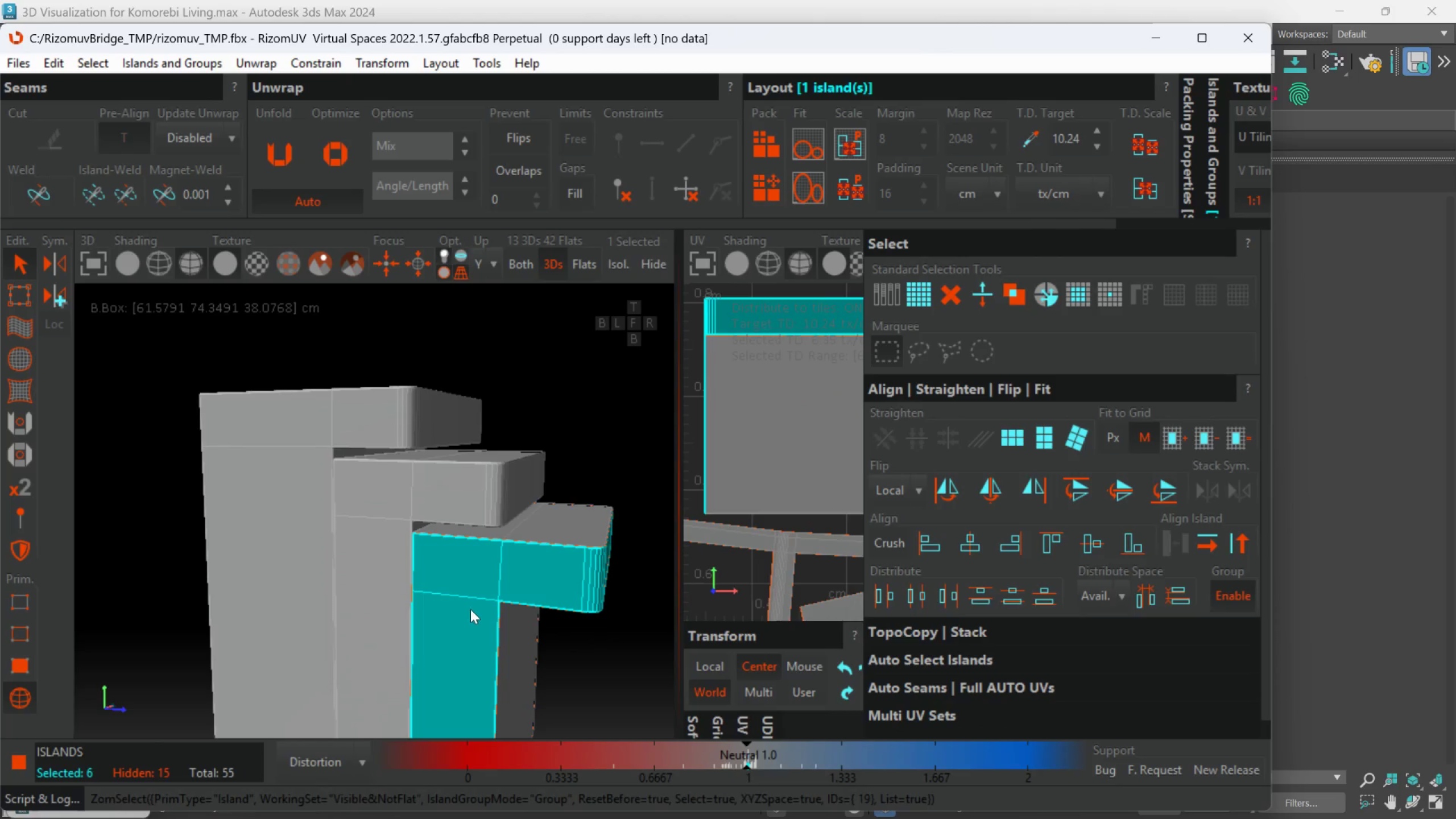 
hold_key(key=AltLeft, duration=0.48)
 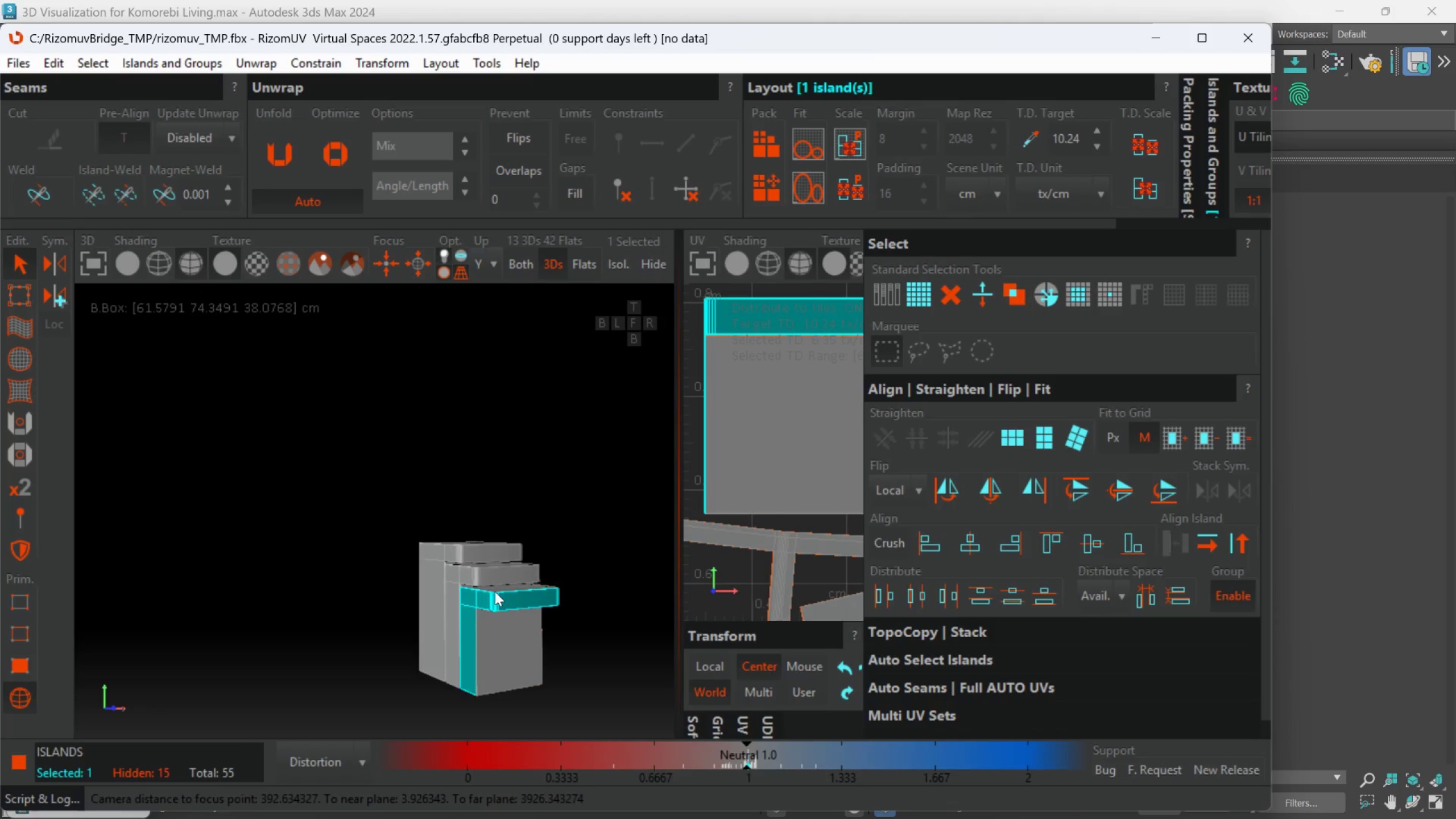 
scroll: coordinate [470, 609], scroll_direction: down, amount: 4.0
 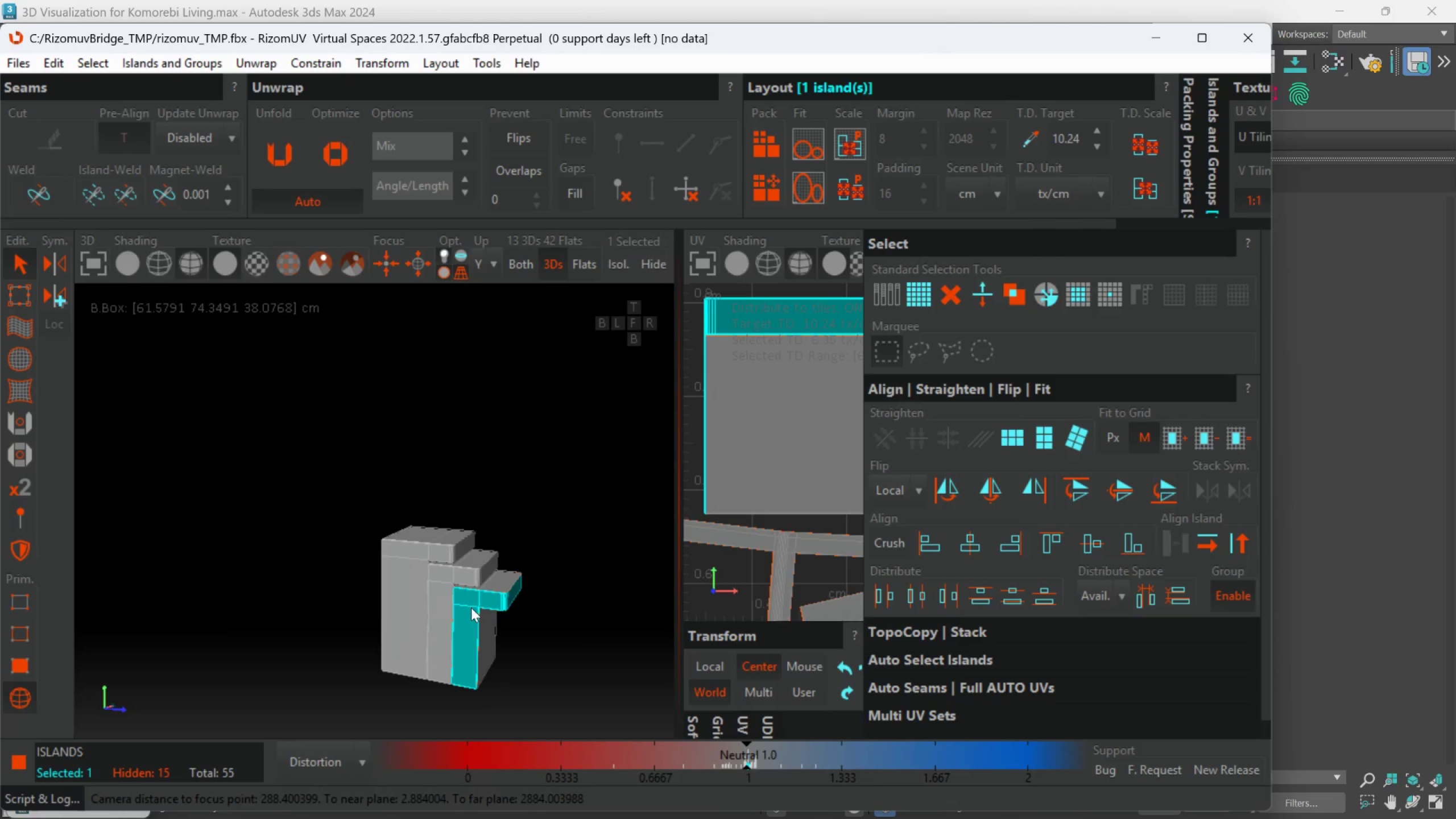 
hold_key(key=AltLeft, duration=0.39)
 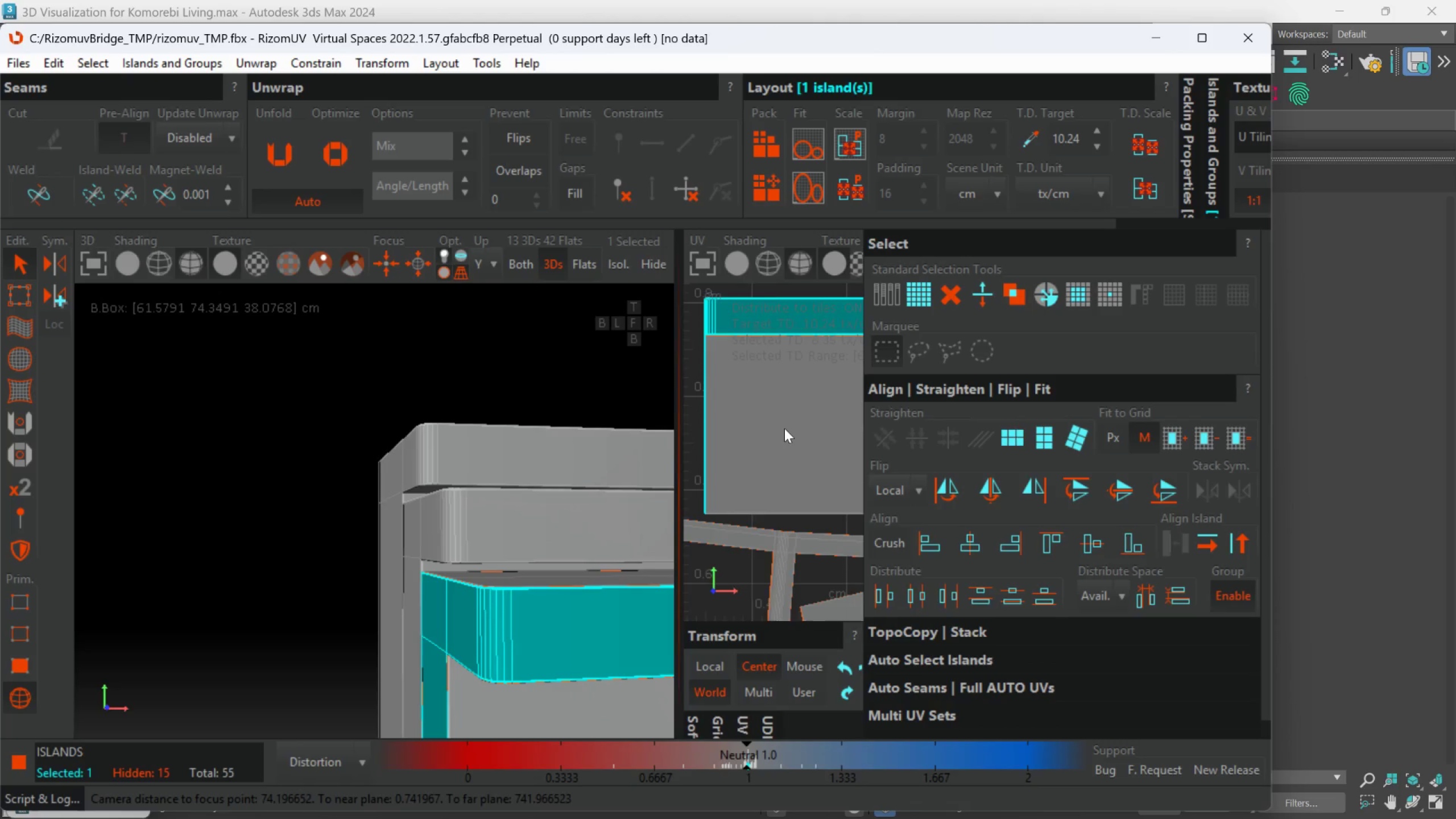 
scroll: coordinate [478, 602], scroll_direction: up, amount: 2.0
 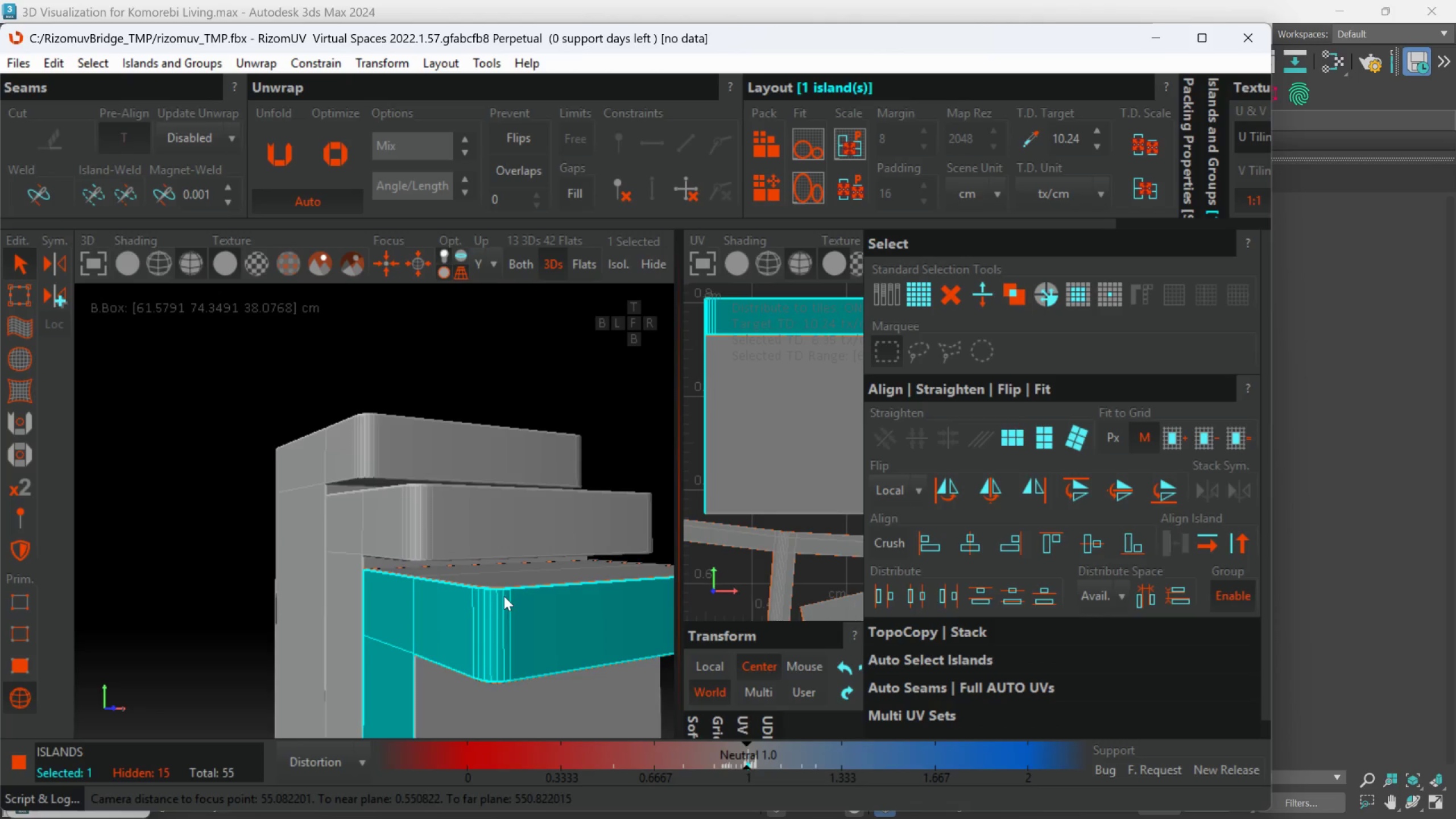 
scroll: coordinate [764, 483], scroll_direction: down, amount: 6.0
 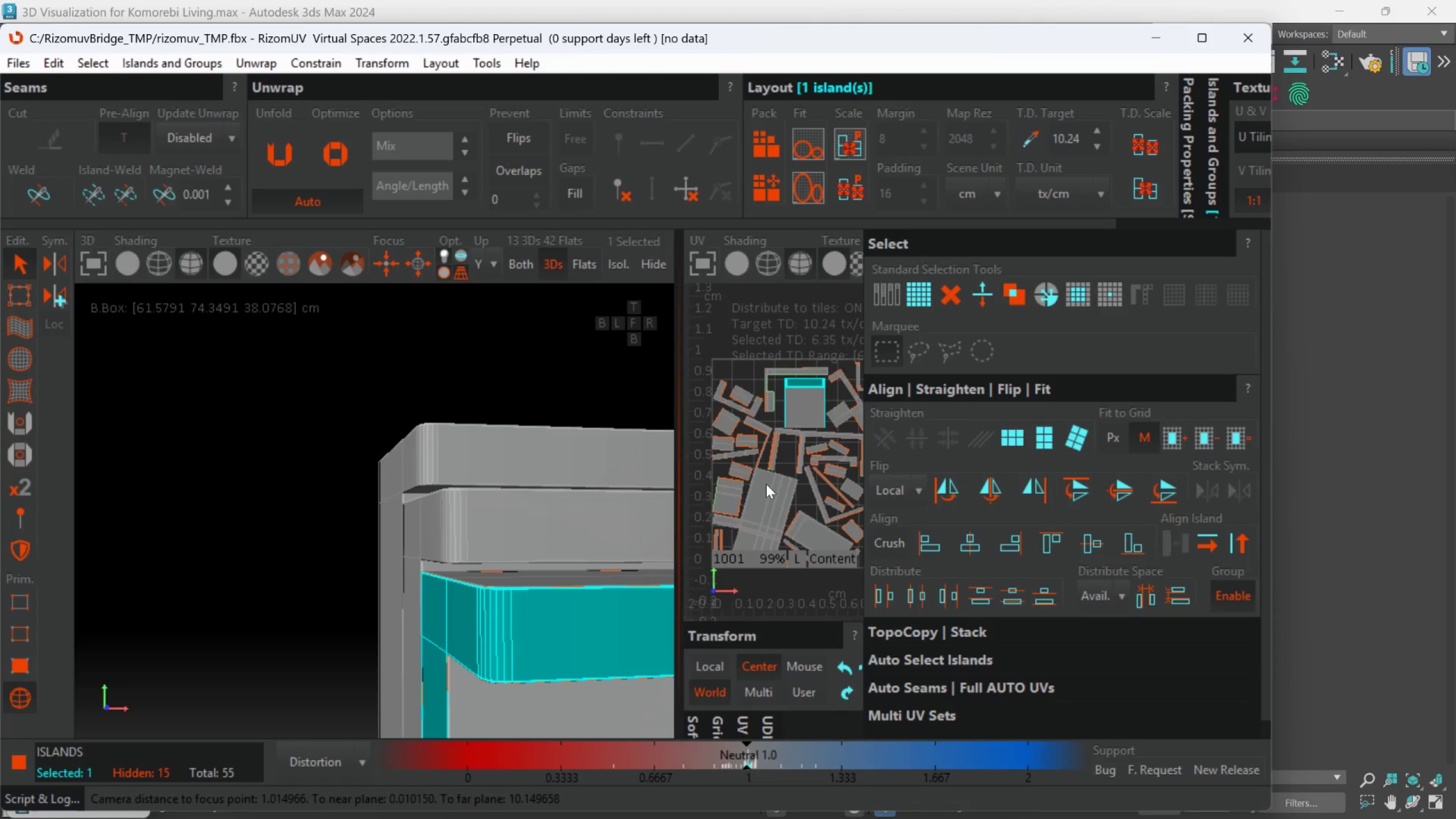 
middle_click([767, 483])
 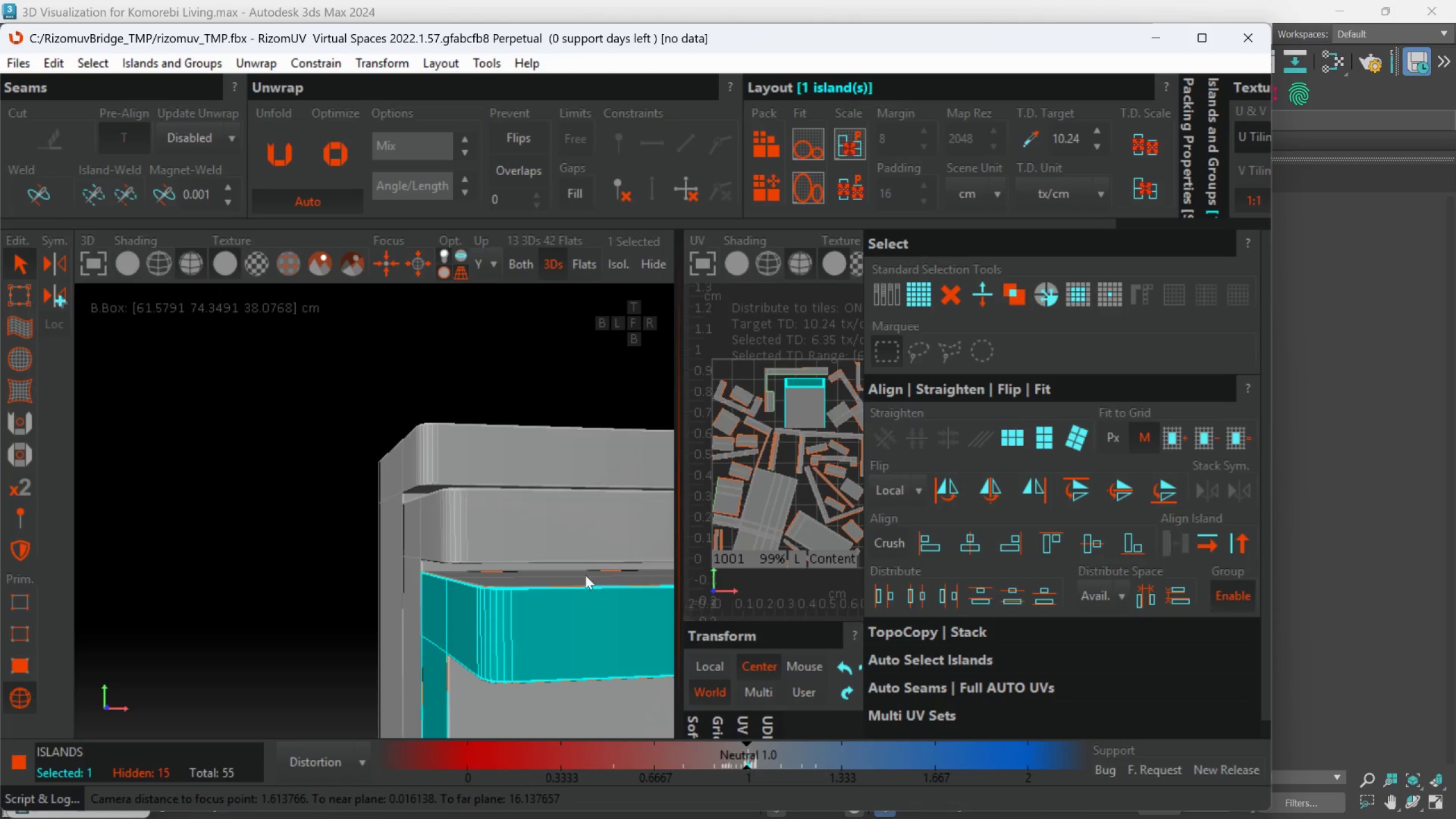 
hold_key(key=AltLeft, duration=2.05)
 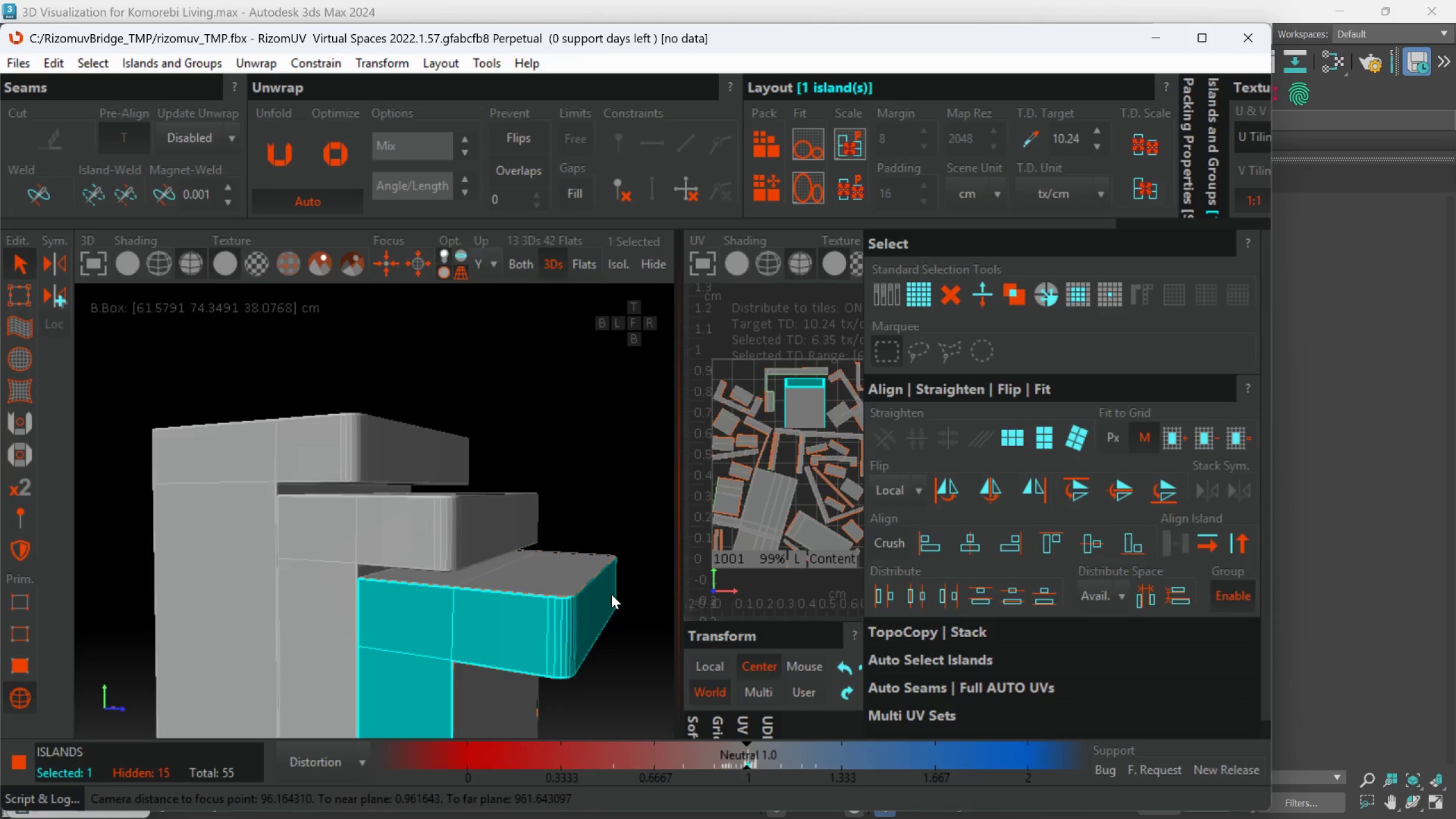 
scroll: coordinate [560, 581], scroll_direction: down, amount: 1.0
 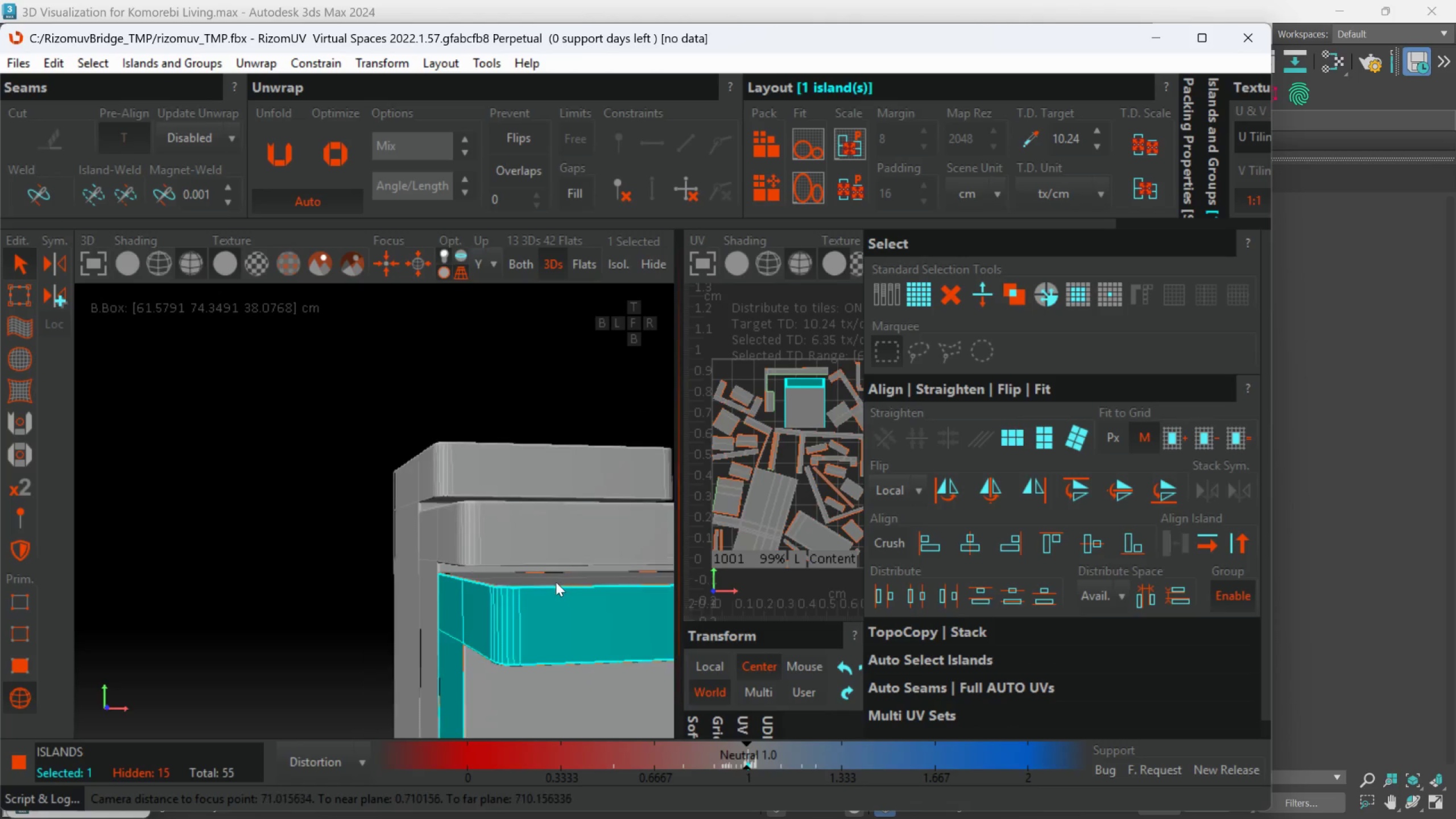 
key(Alt+AltLeft)
 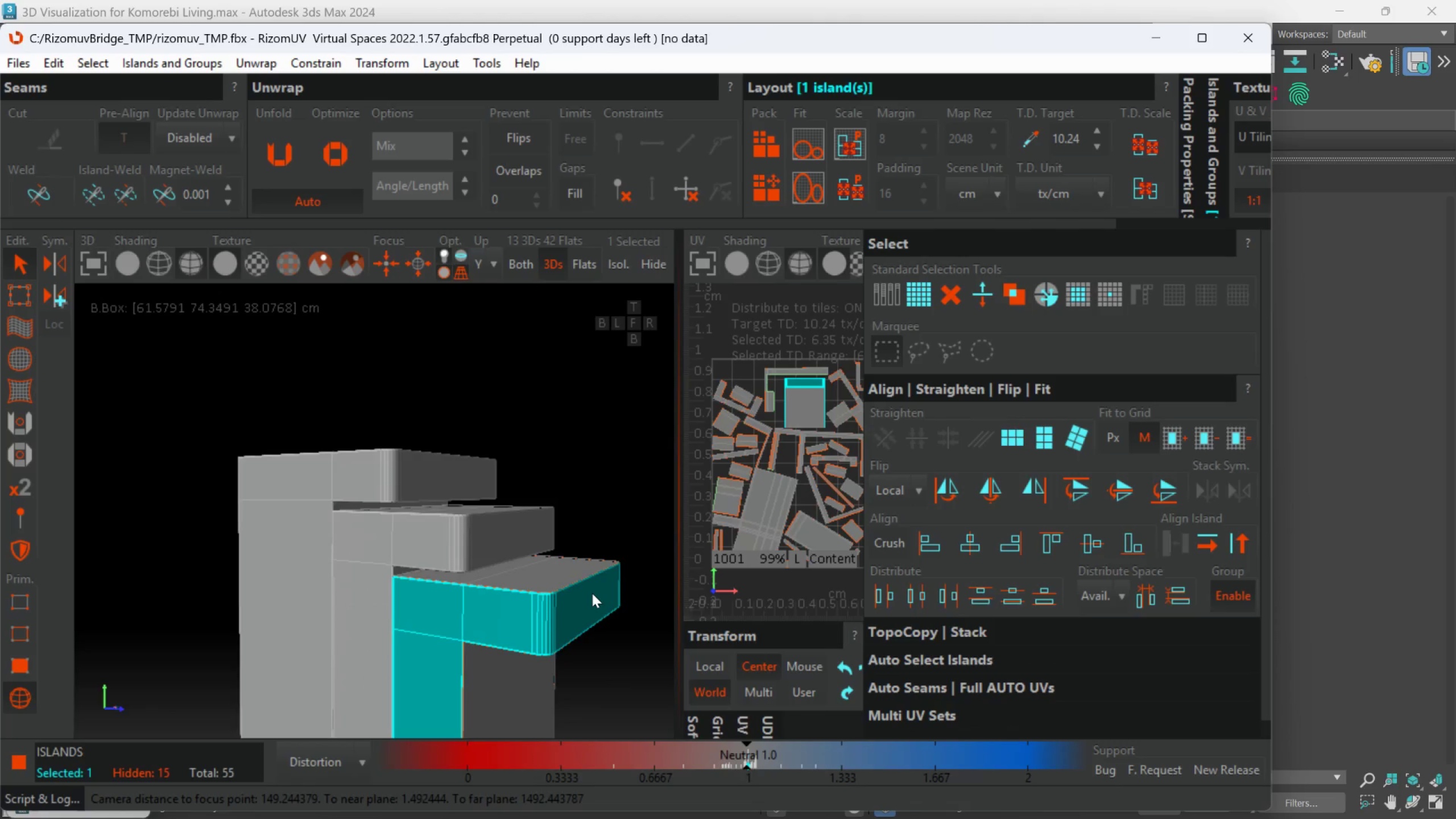 
scroll: coordinate [611, 594], scroll_direction: down, amount: 1.0
 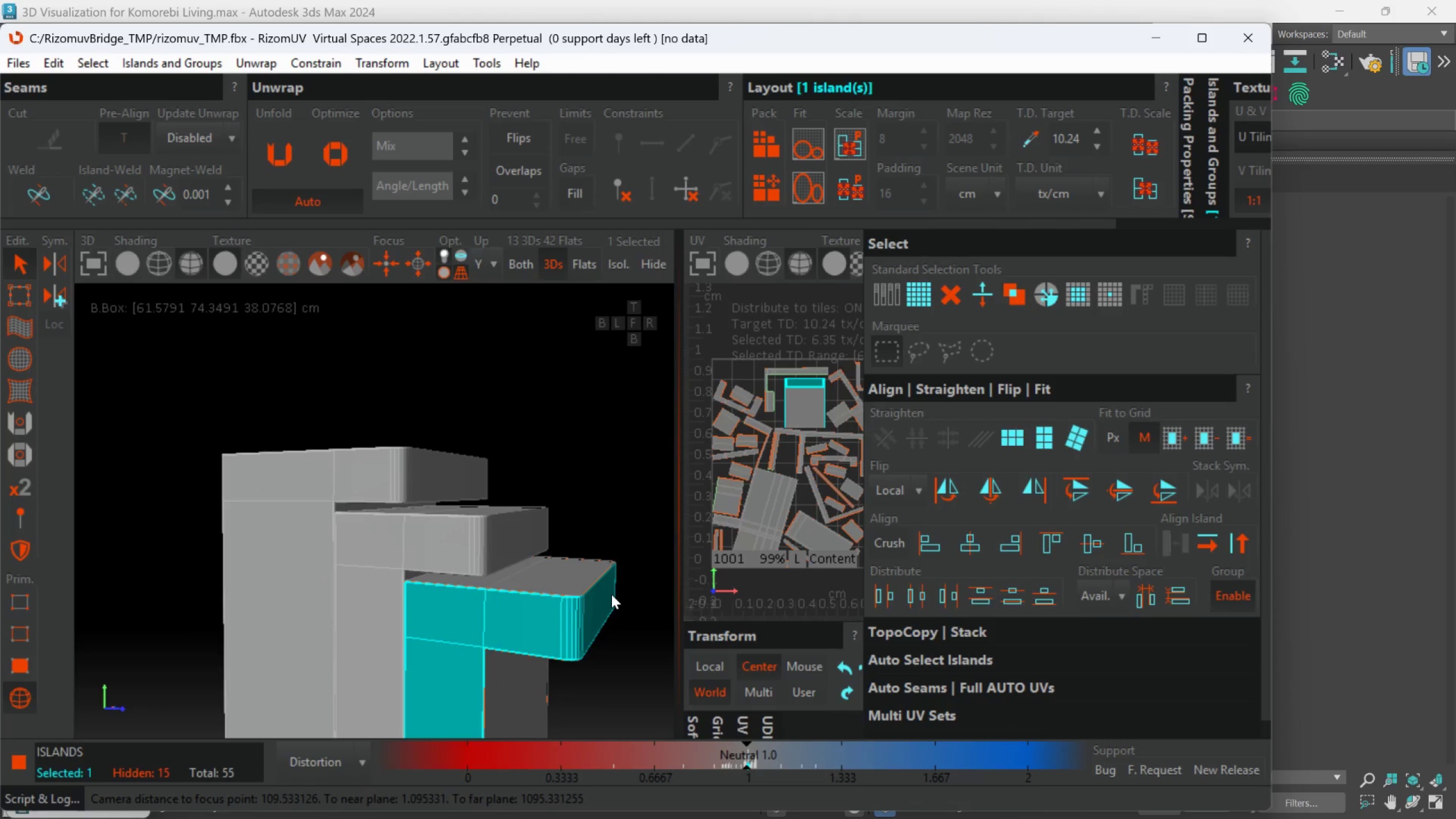 
scroll: coordinate [564, 597], scroll_direction: none, amount: 0.0
 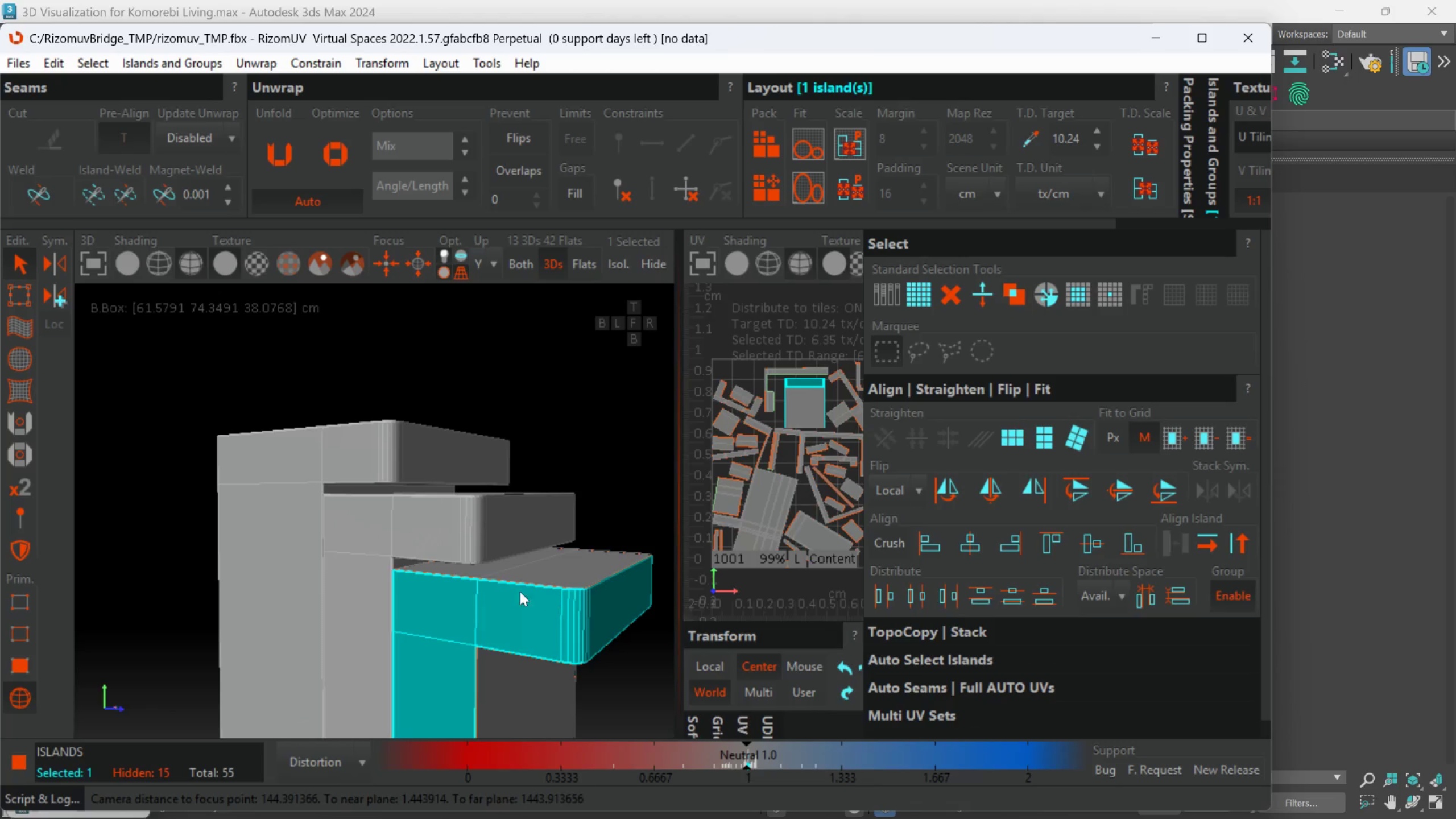 
hold_key(key=AltLeft, duration=0.58)
 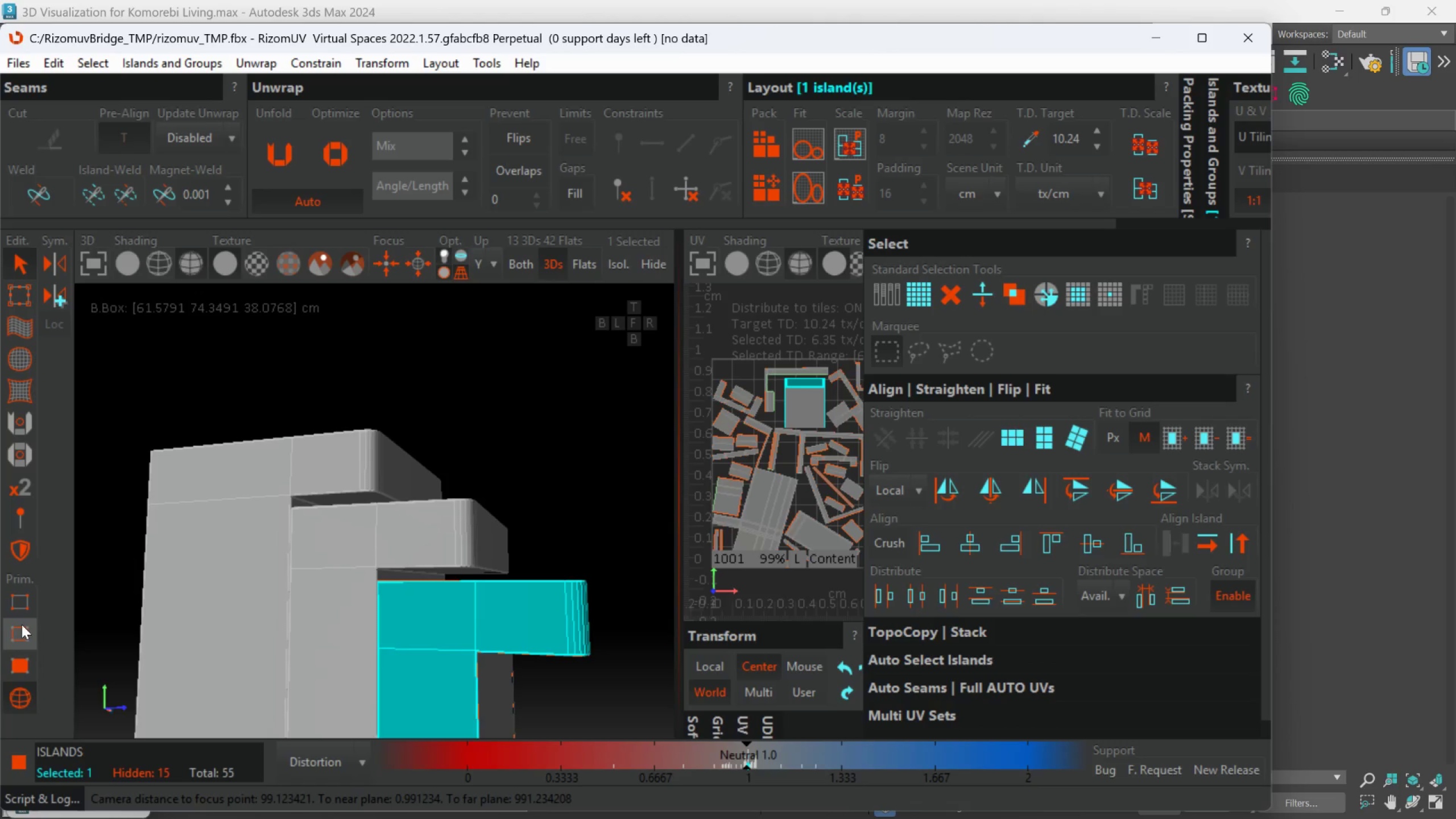 
left_click([17, 621])
 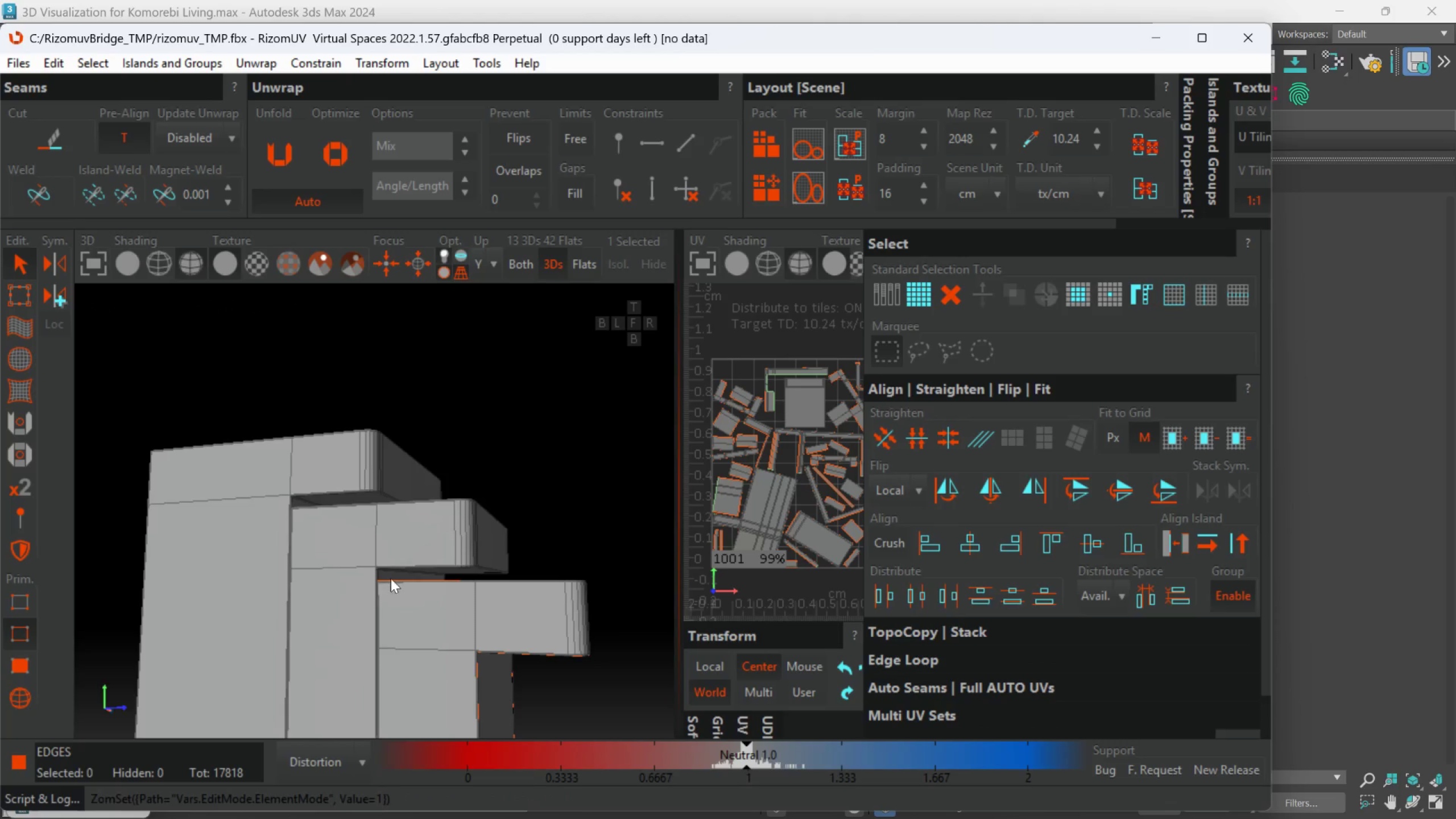 
hold_key(key=AltLeft, duration=1.03)
 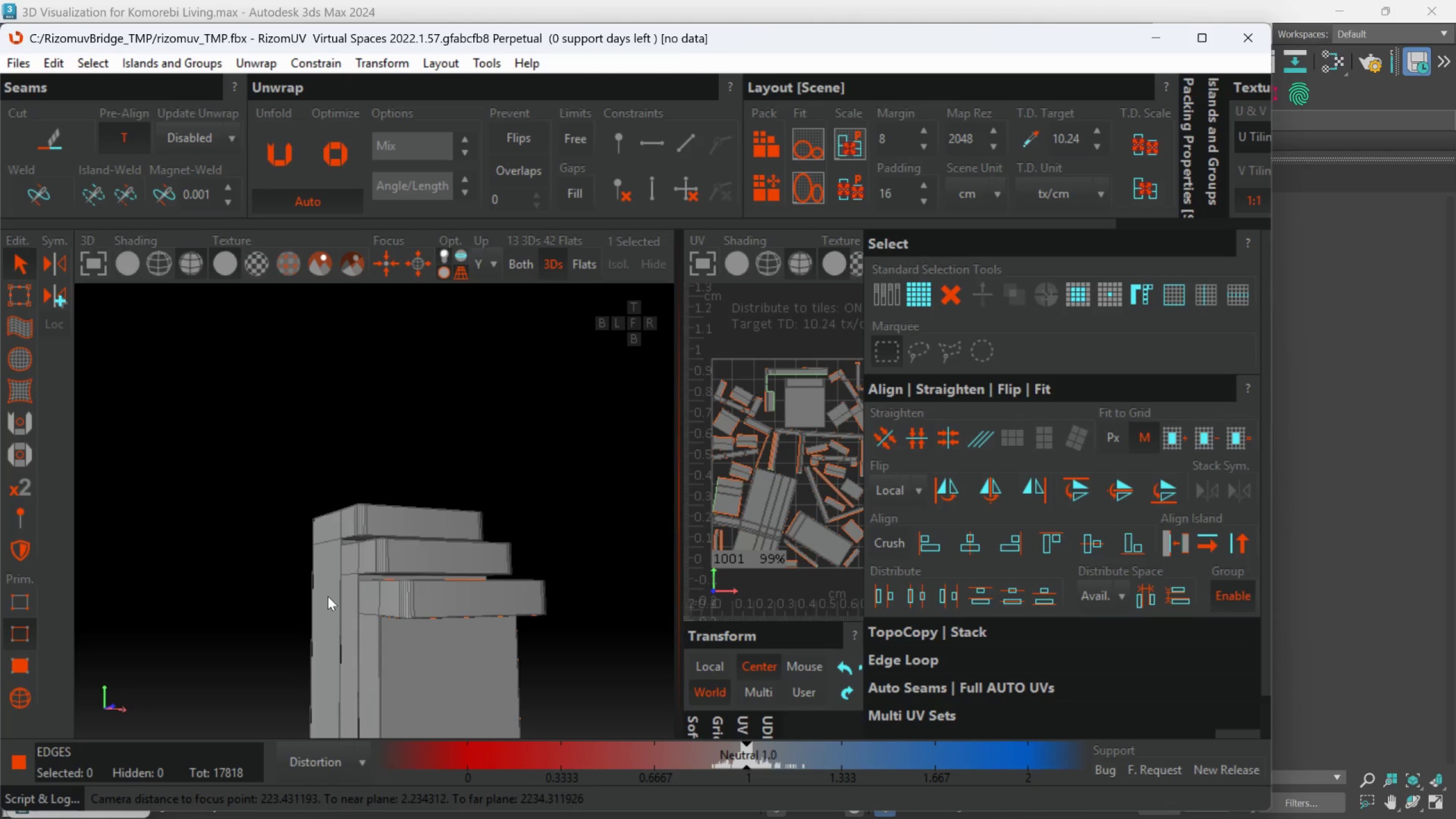 
scroll: coordinate [394, 579], scroll_direction: down, amount: 2.0
 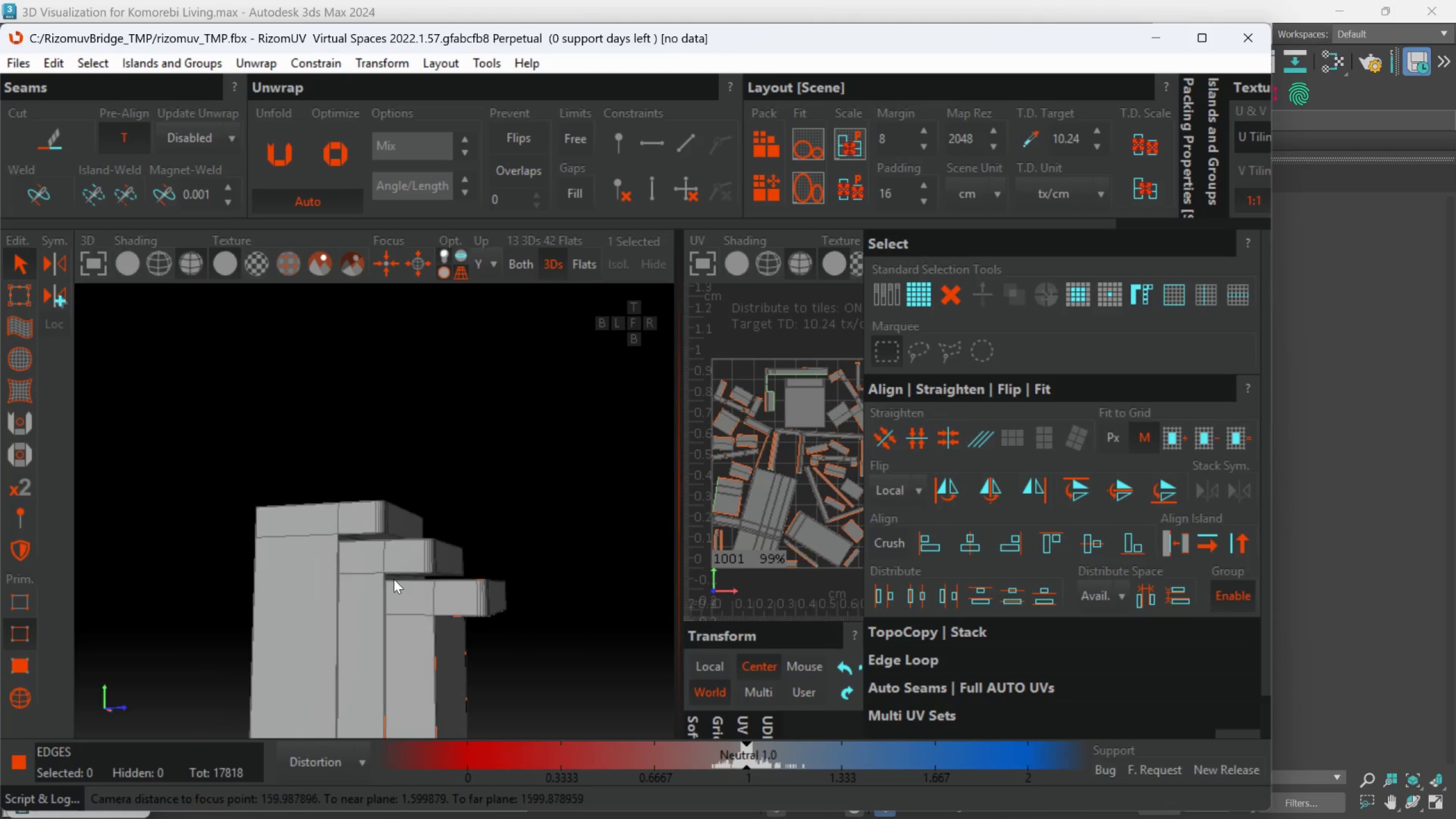 
hold_key(key=AltLeft, duration=0.7)
 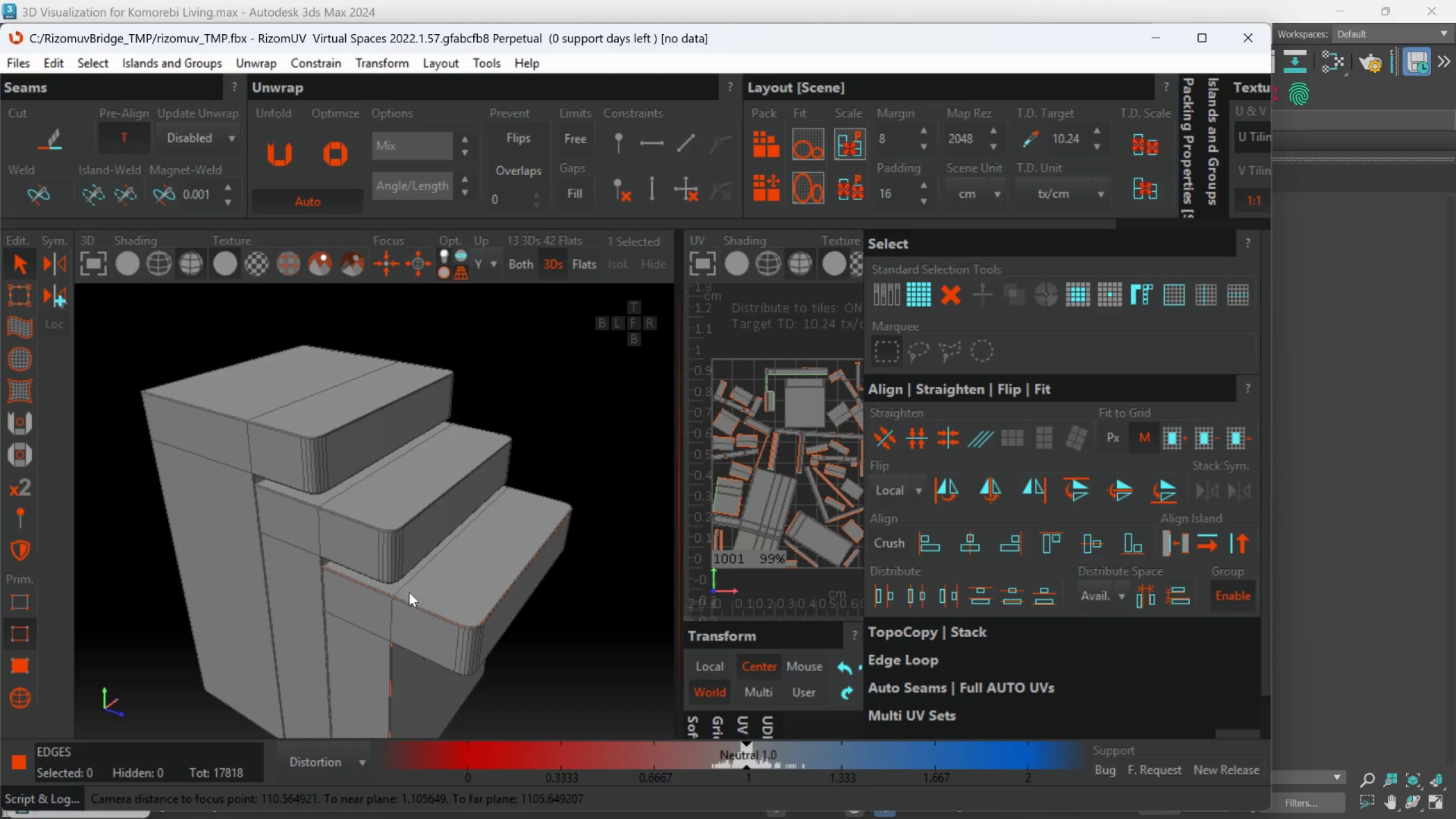 
scroll: coordinate [373, 470], scroll_direction: up, amount: 5.0
 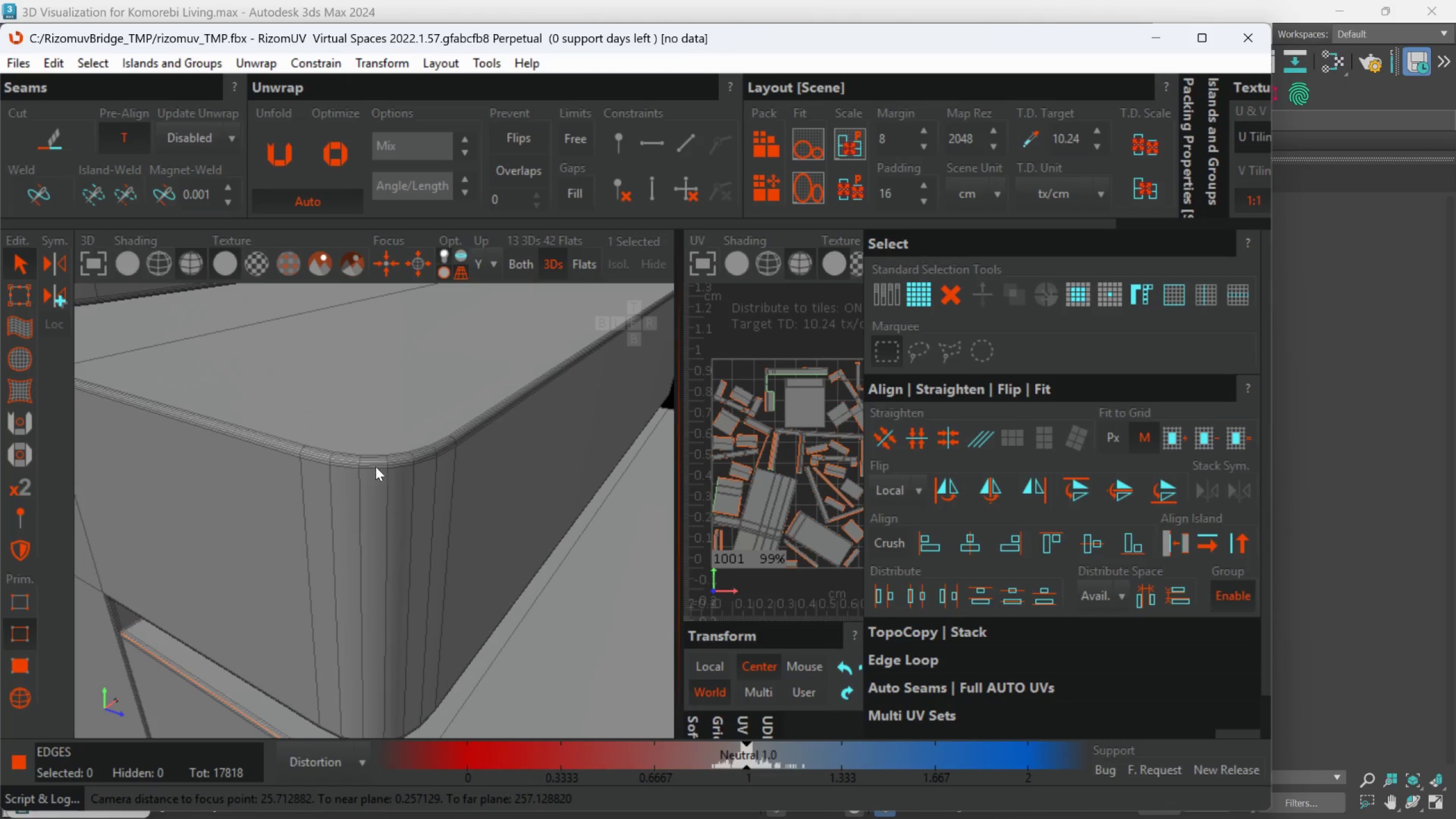 
hold_key(key=AltLeft, duration=0.32)
 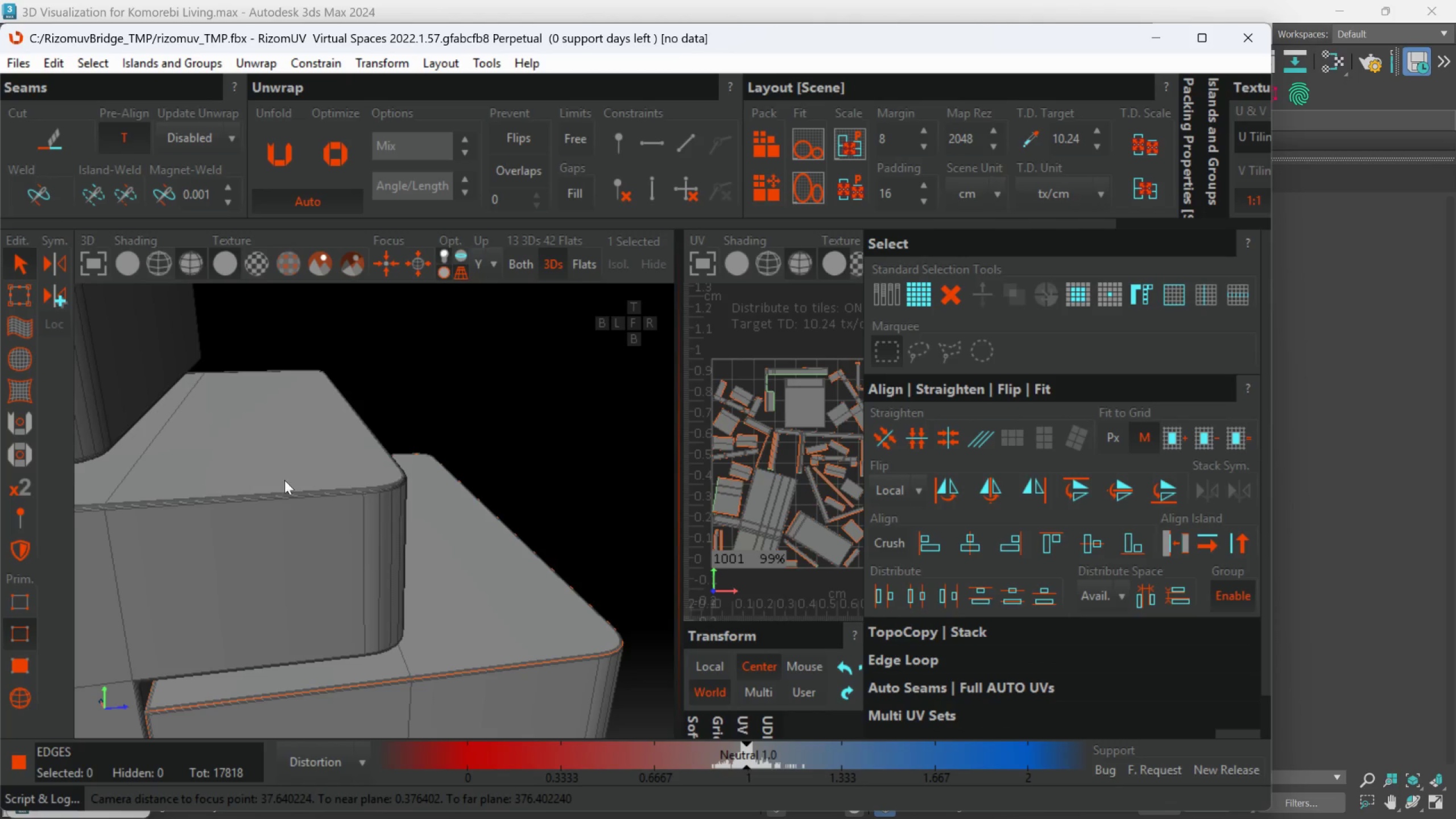 
scroll: coordinate [346, 472], scroll_direction: down, amount: 4.0
 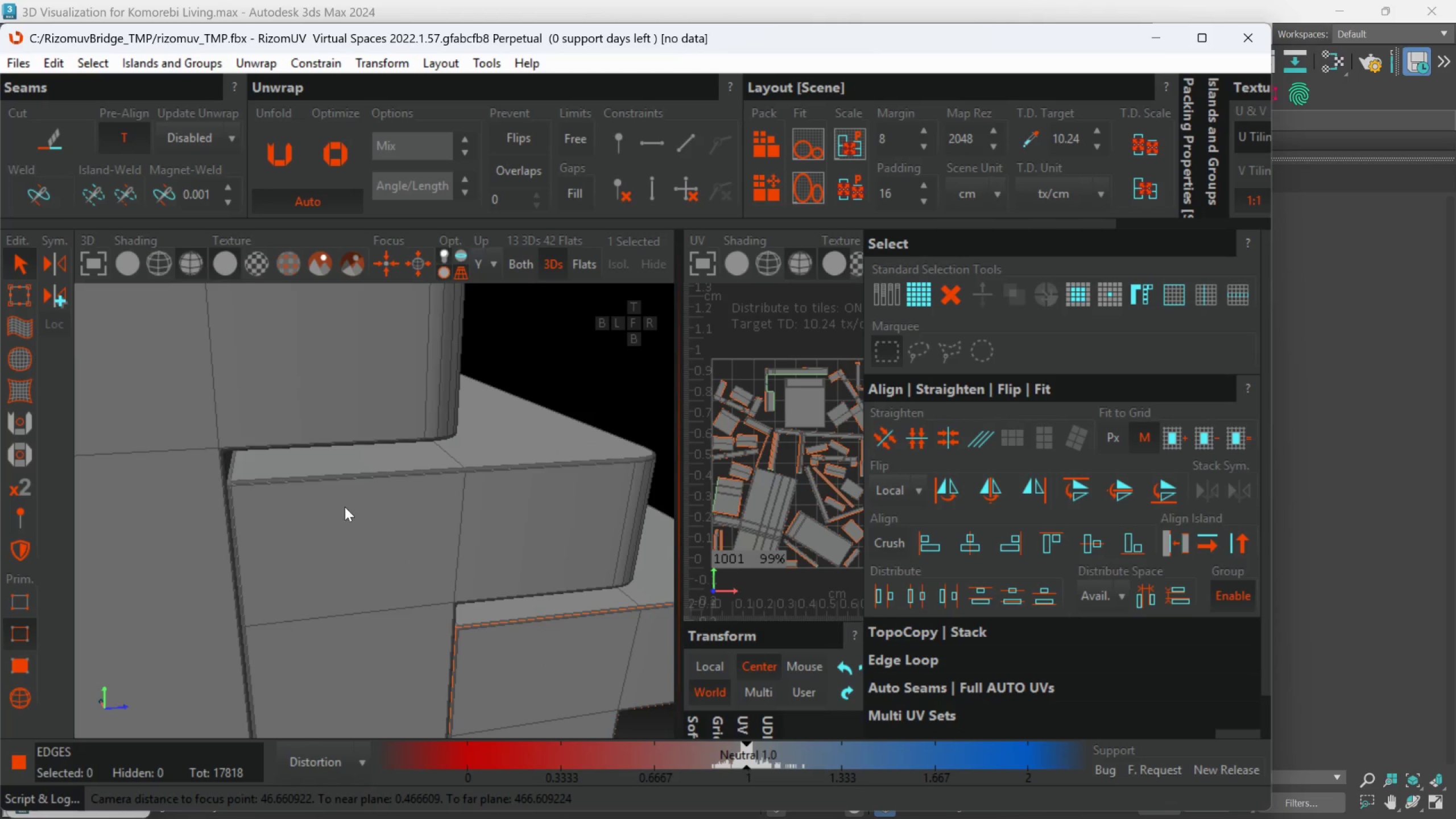 
scroll: coordinate [284, 520], scroll_direction: up, amount: 7.0
 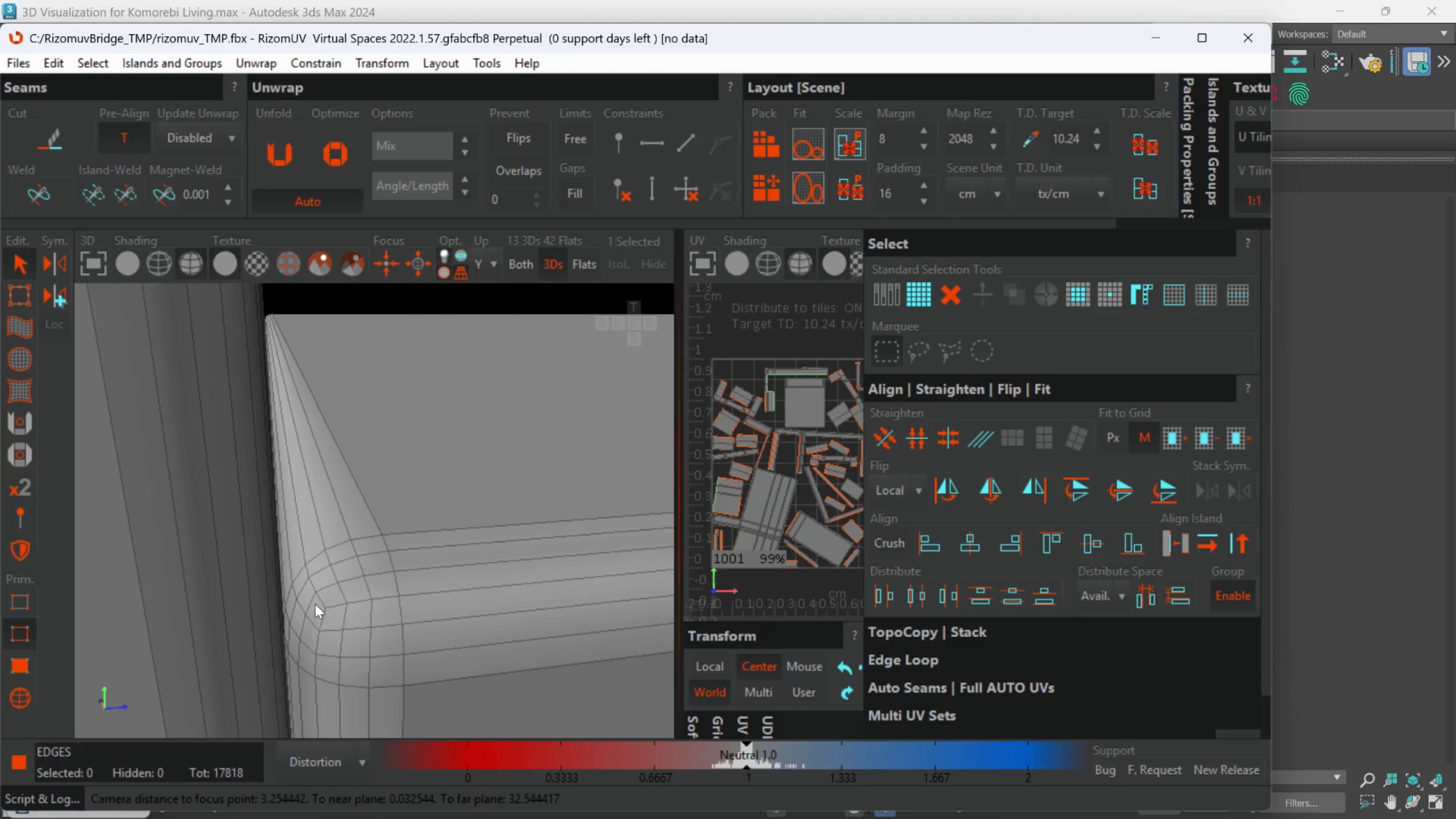 
double_click([318, 599])
 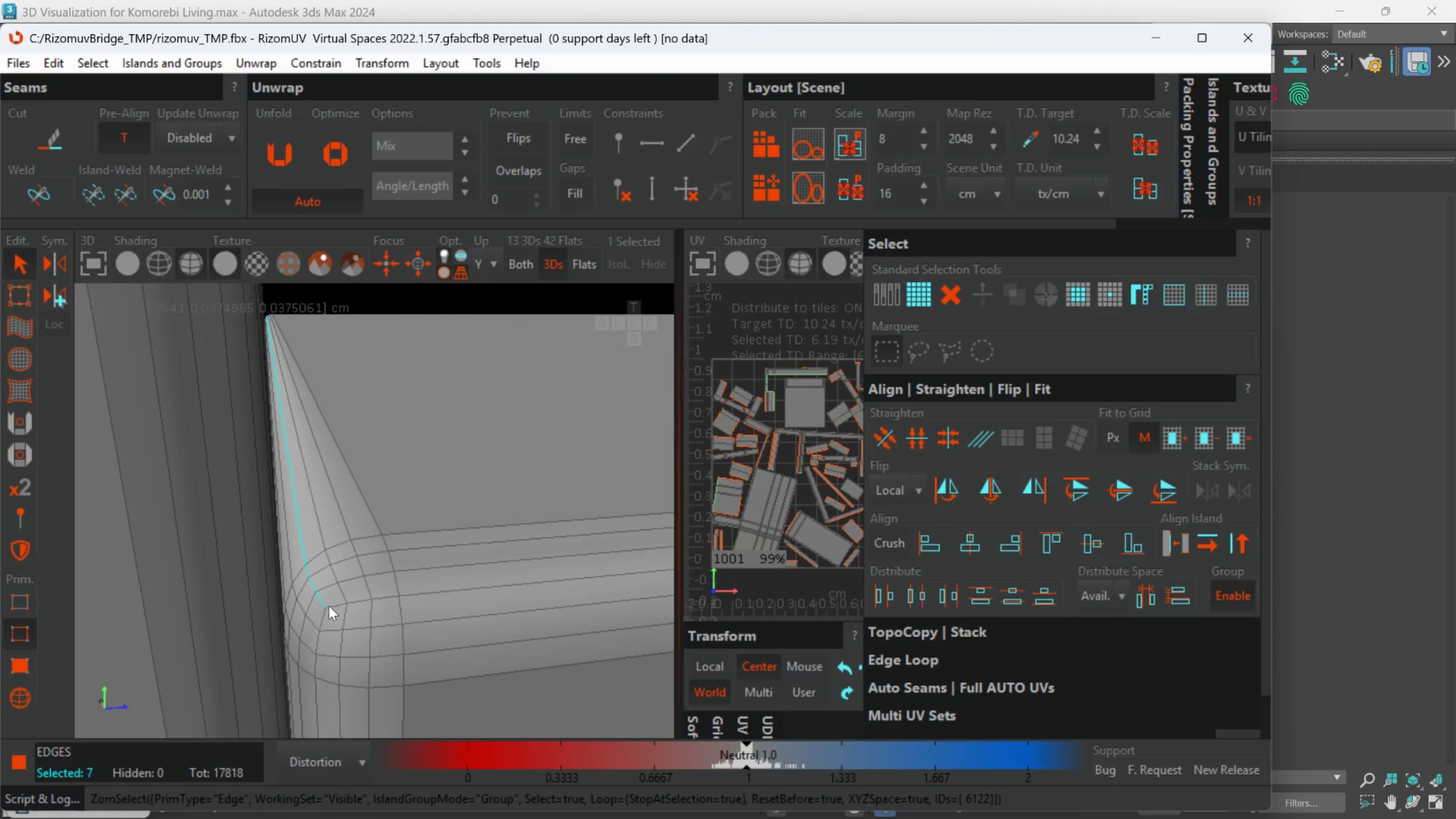 
hold_key(key=ControlLeft, duration=2.59)
double_click([329, 606])
 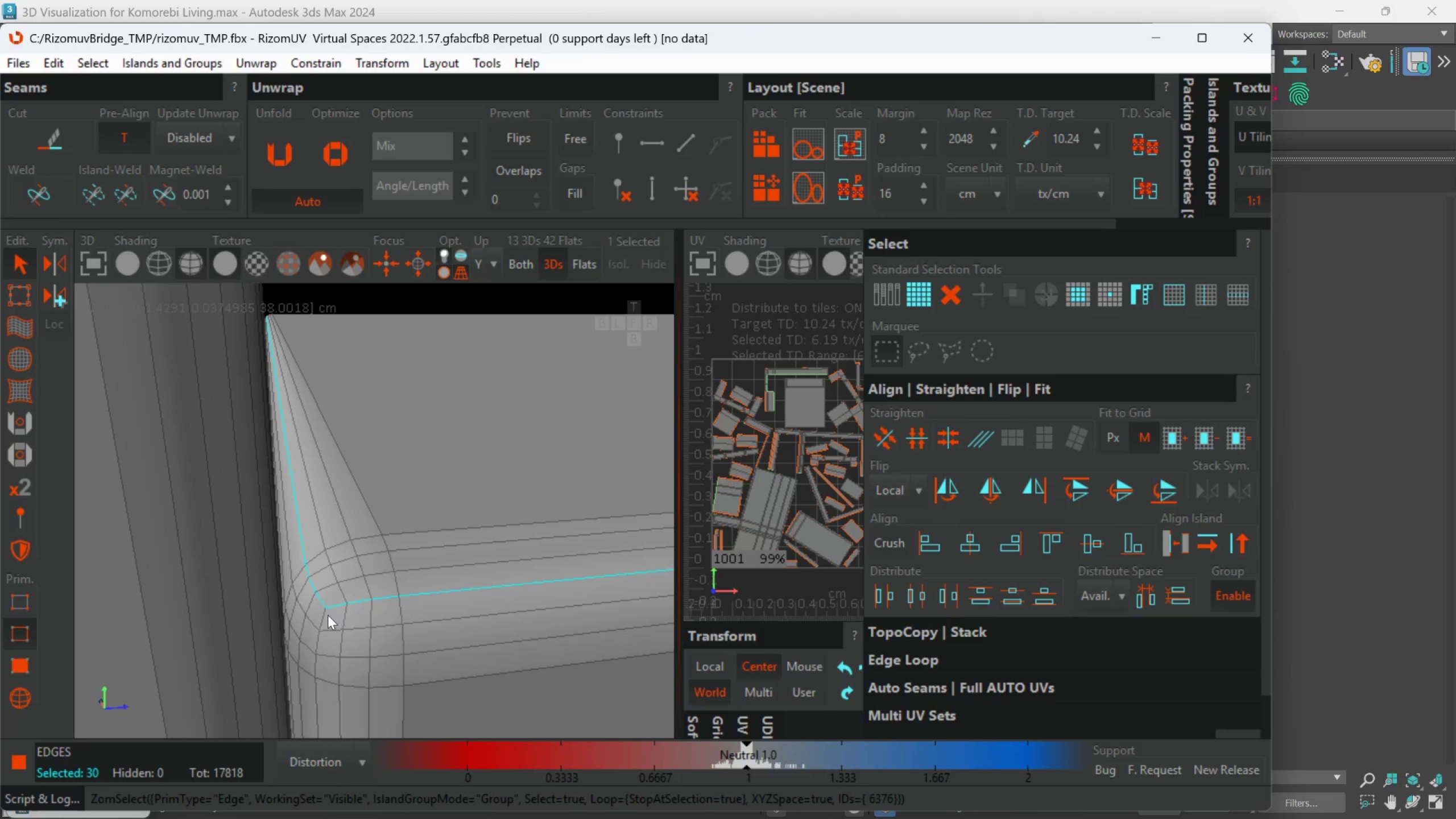 
triple_click([328, 615])
 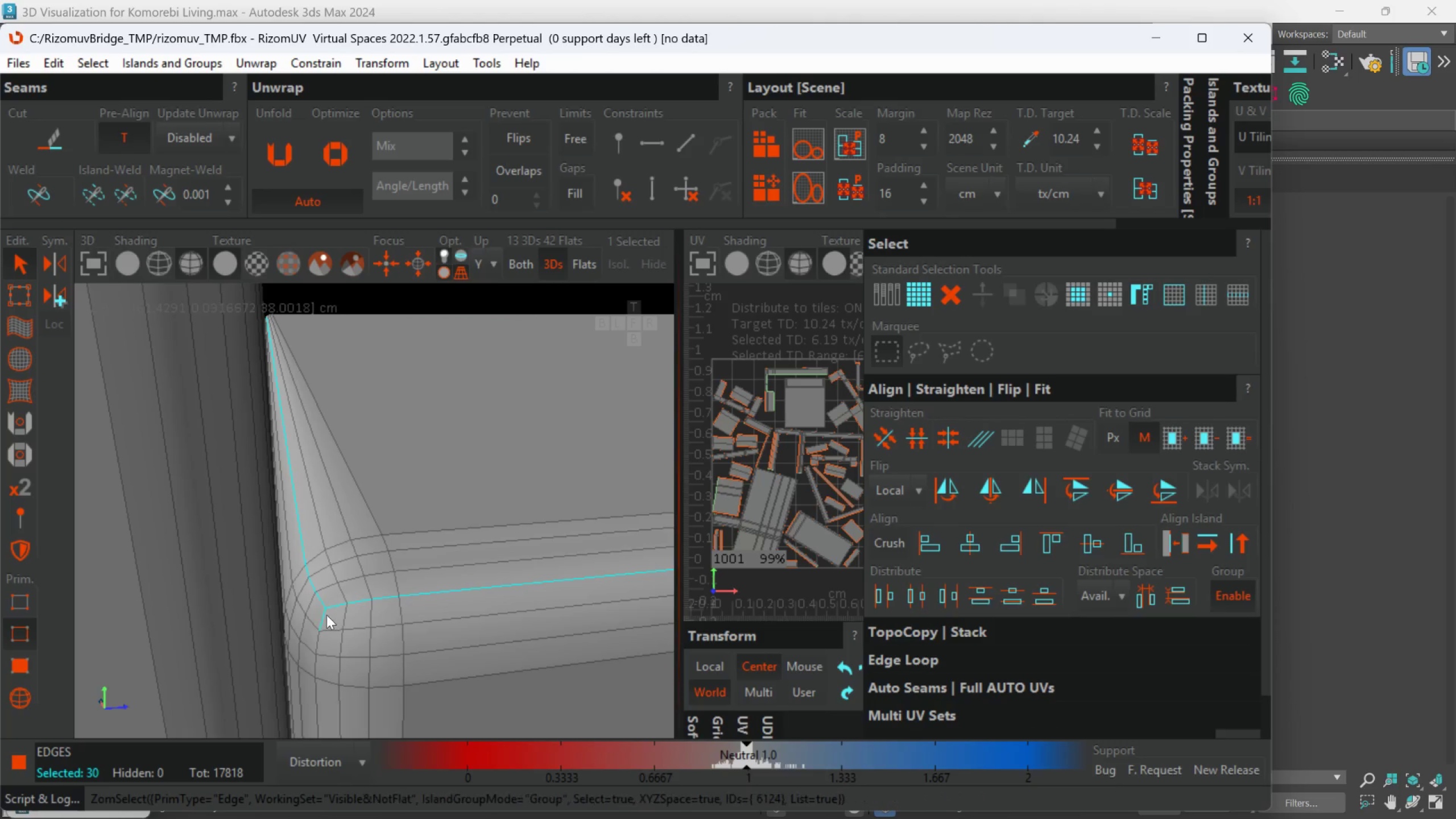 
triple_click([325, 615])
 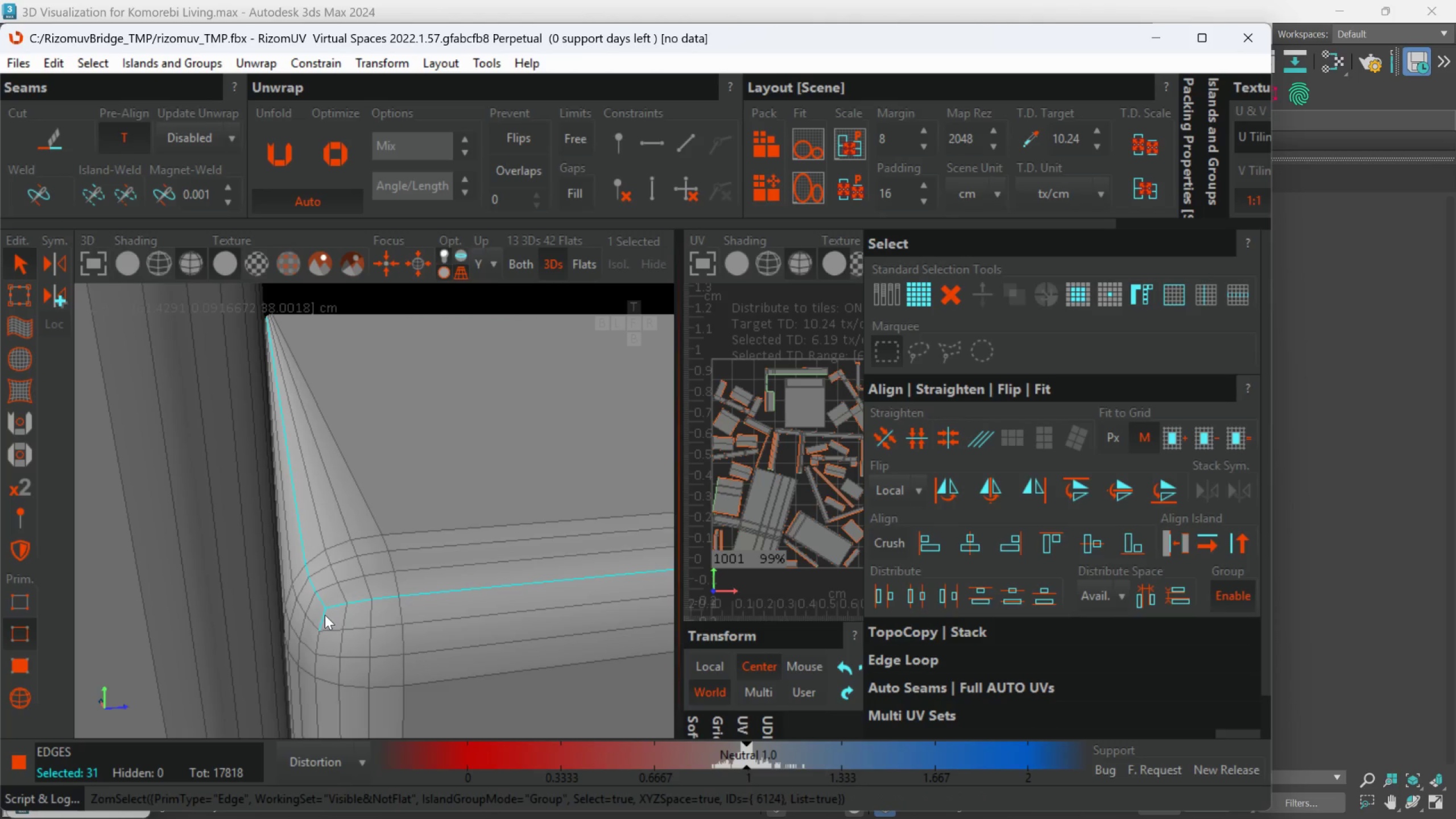 
left_click([325, 615])
 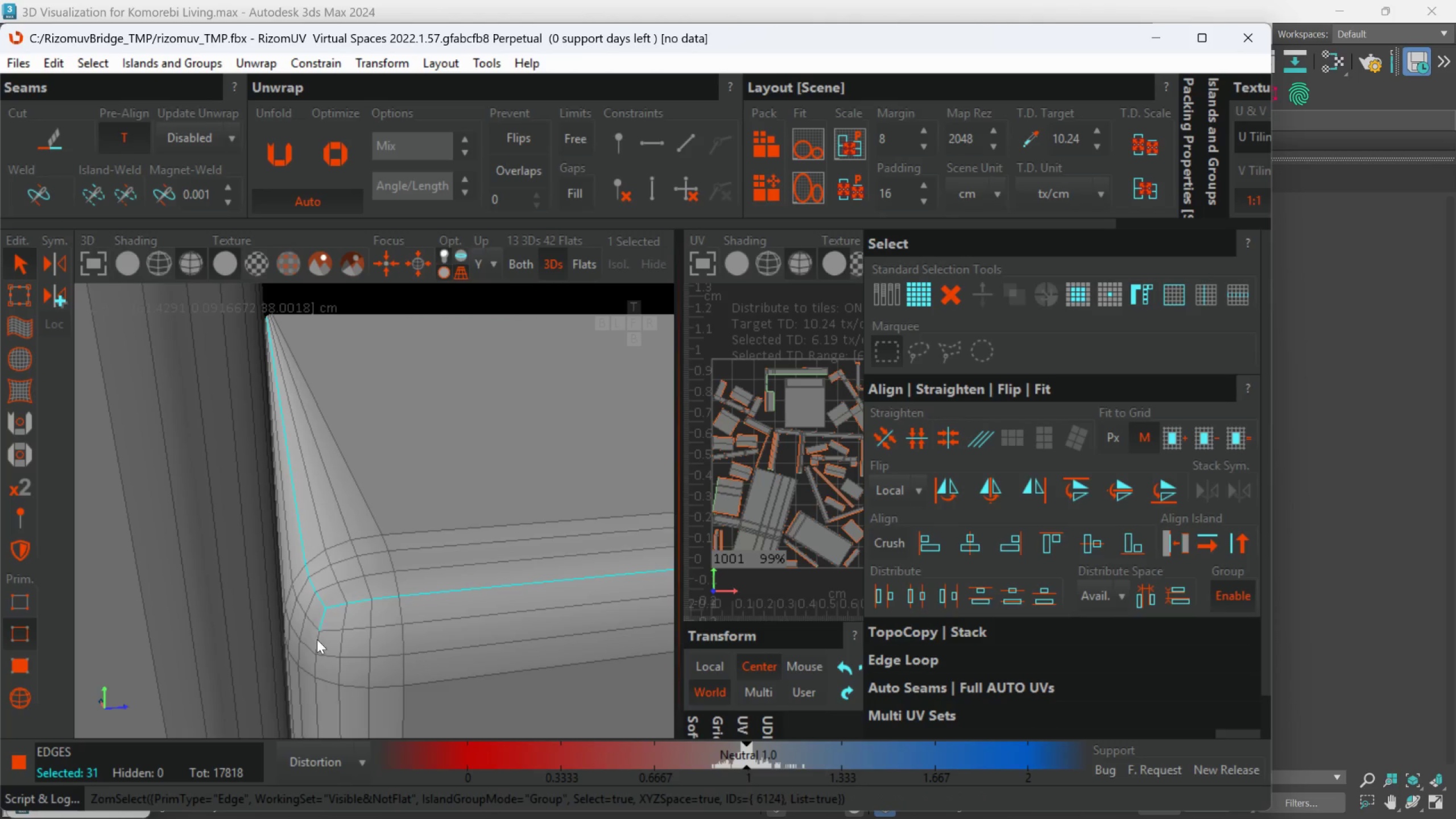 
double_click([317, 639])
 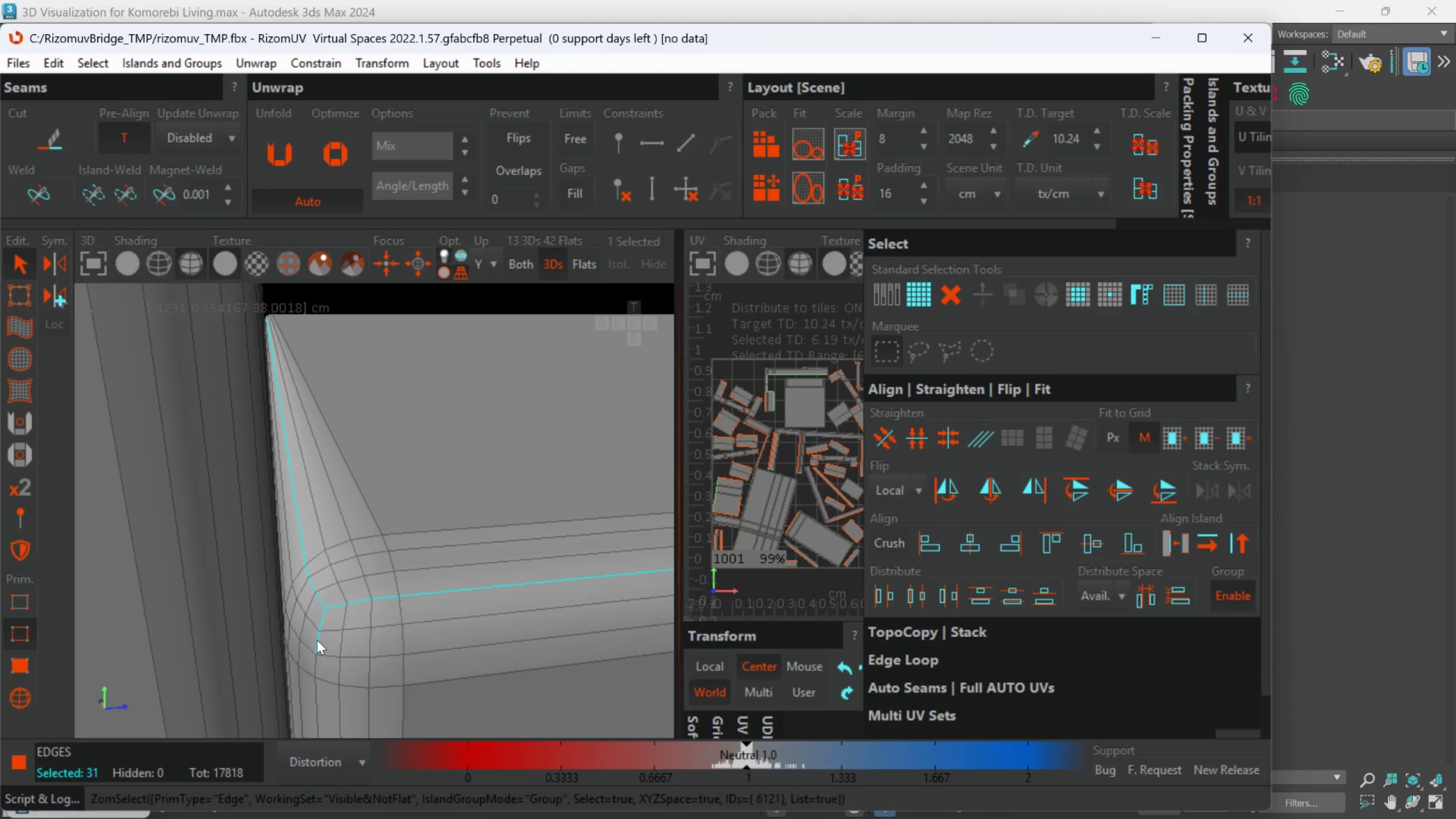 
triple_click([317, 640])
 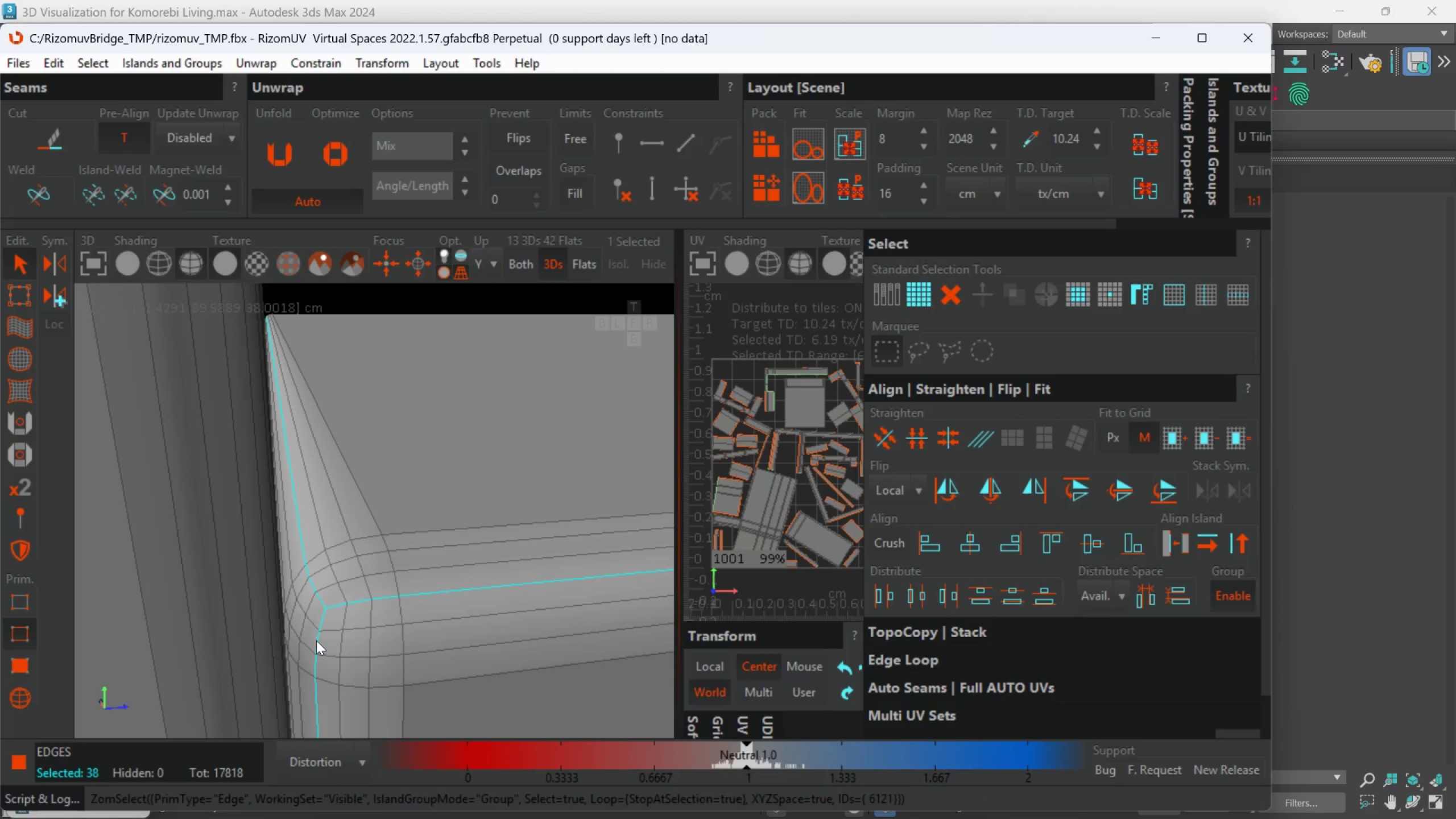 
hold_key(key=AltLeft, duration=0.38)
 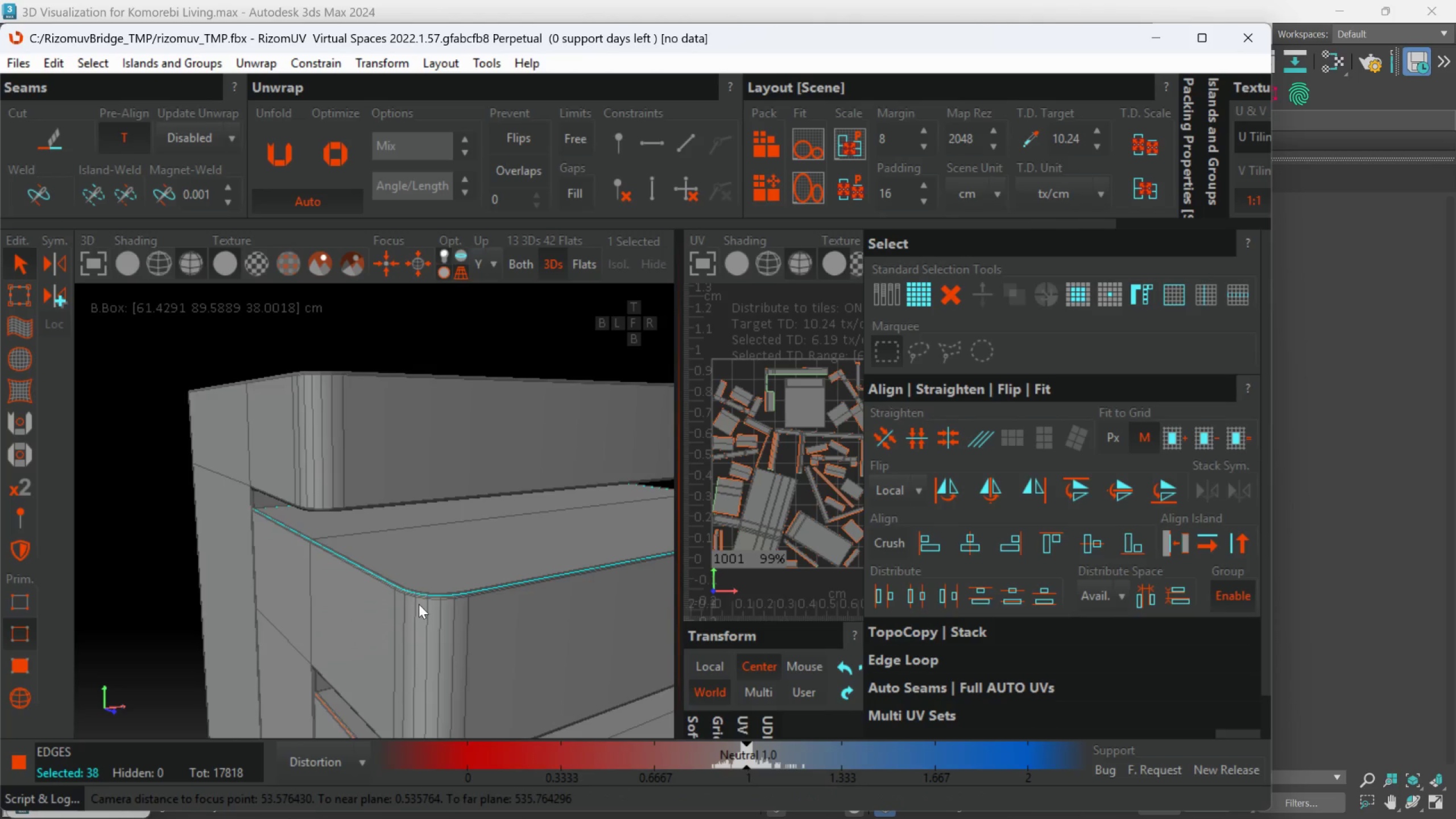 
scroll: coordinate [439, 650], scroll_direction: down, amount: 16.0
 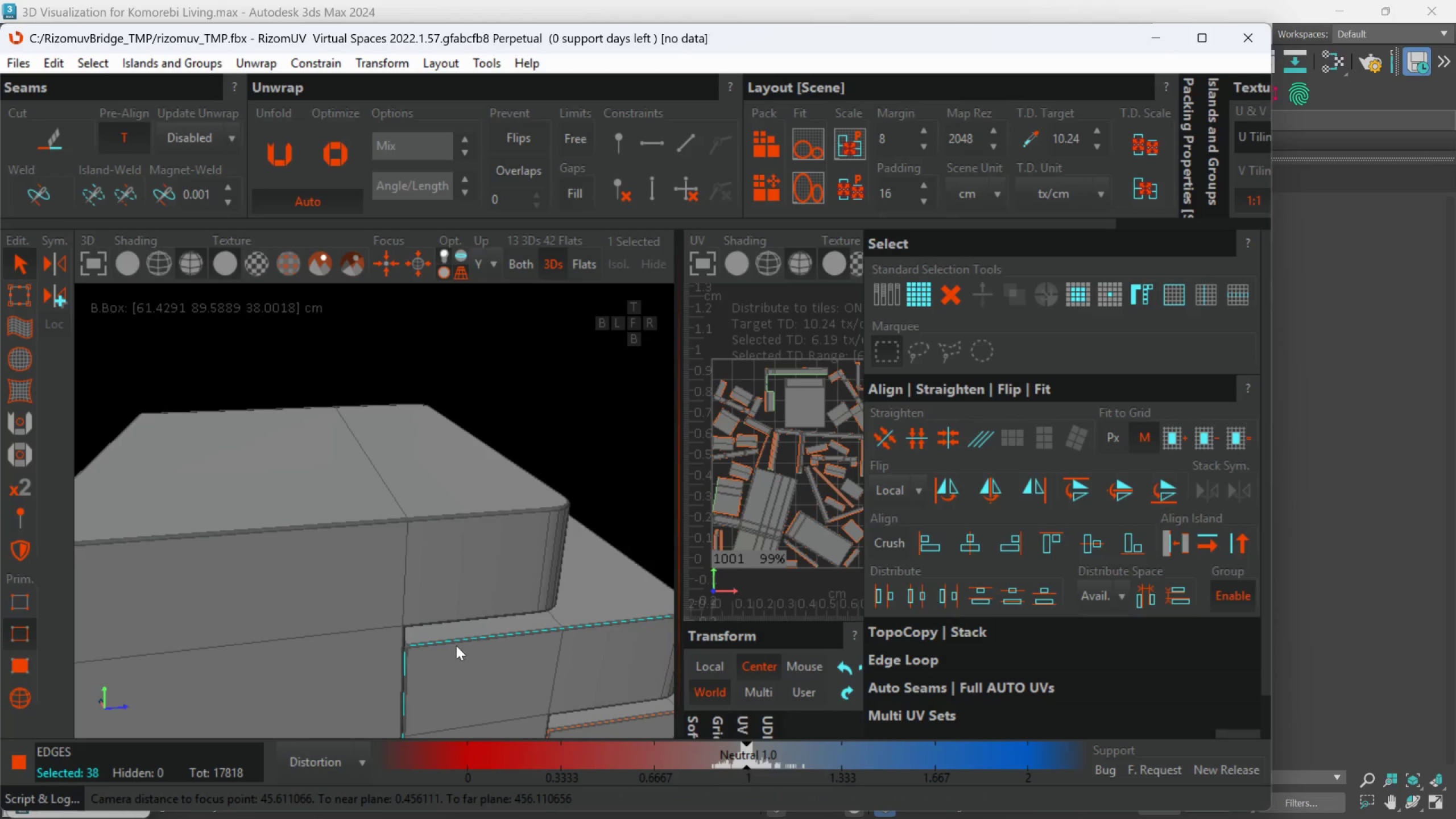 
hold_key(key=AltLeft, duration=0.49)
 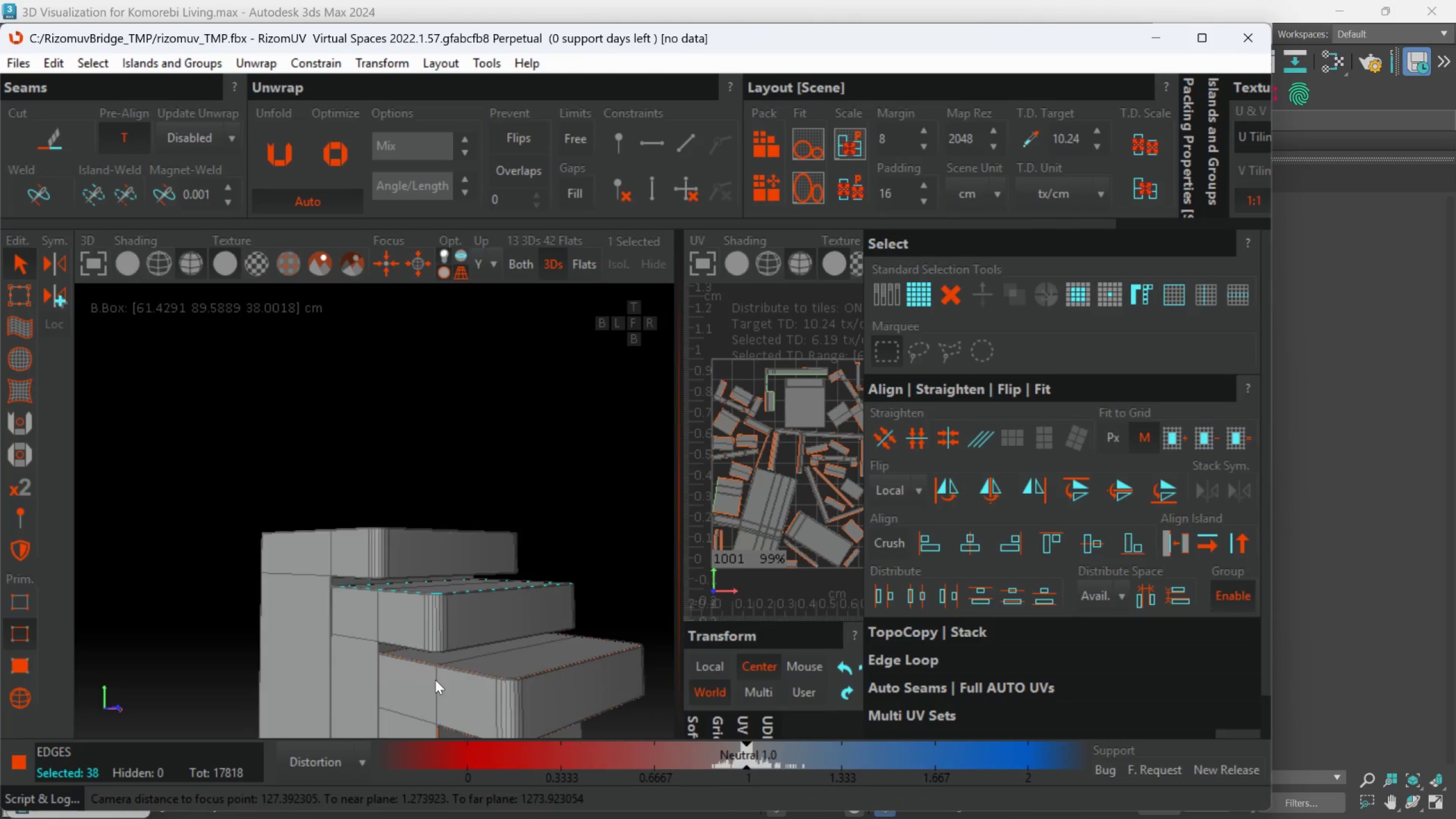 
scroll: coordinate [431, 599], scroll_direction: down, amount: 4.0
 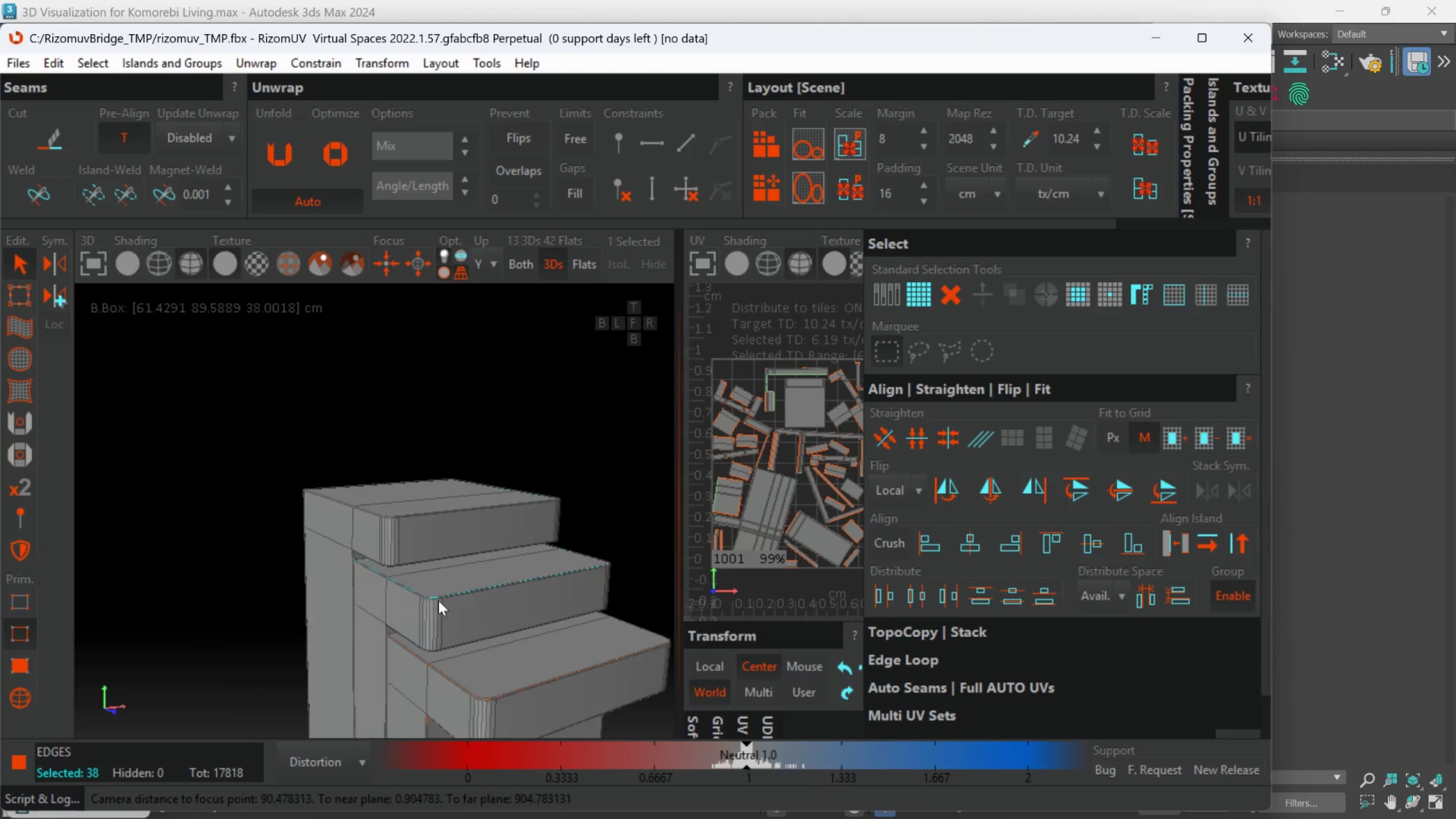 
hold_key(key=AltLeft, duration=0.42)
 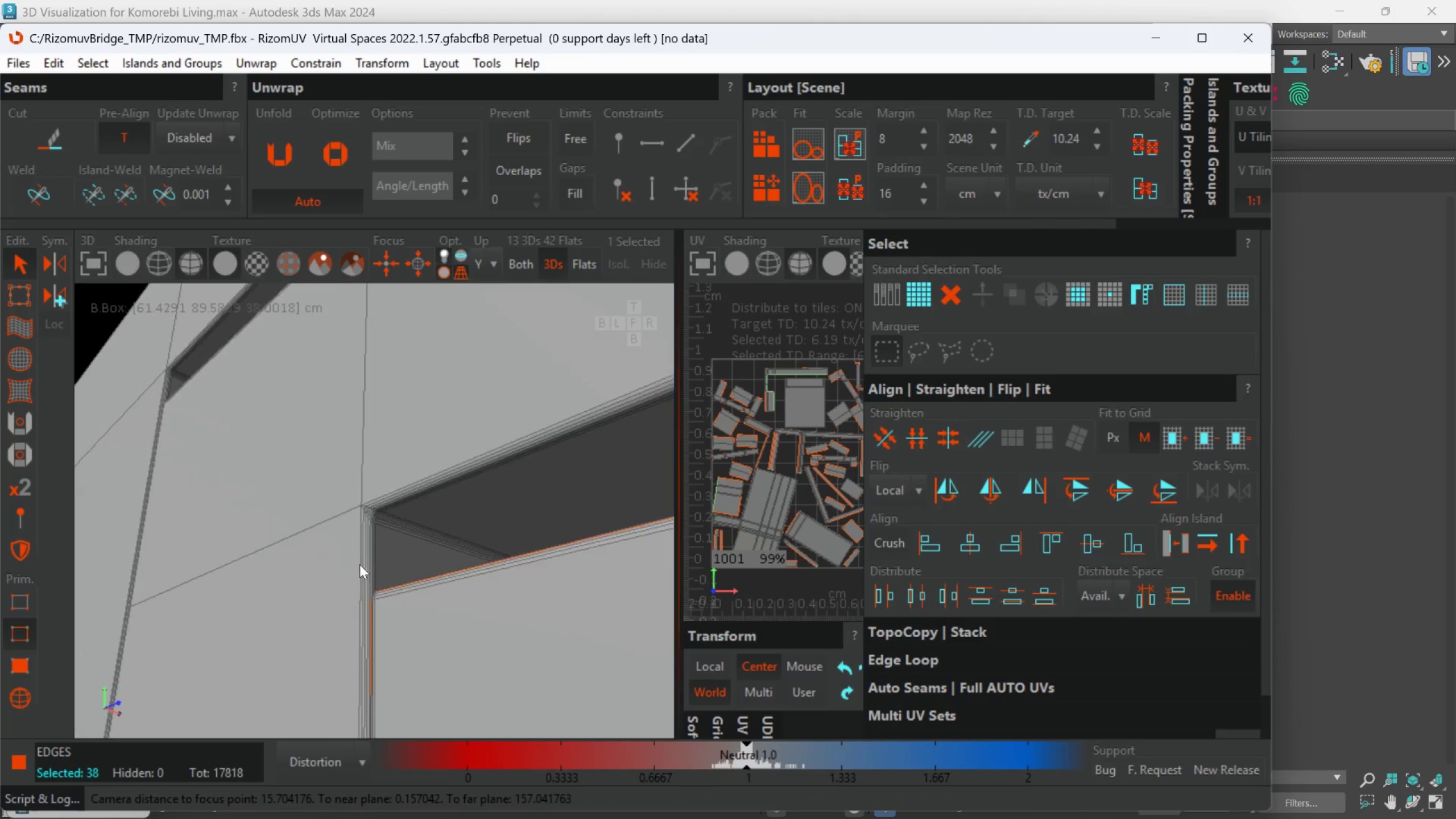 
scroll: coordinate [330, 590], scroll_direction: up, amount: 5.0
 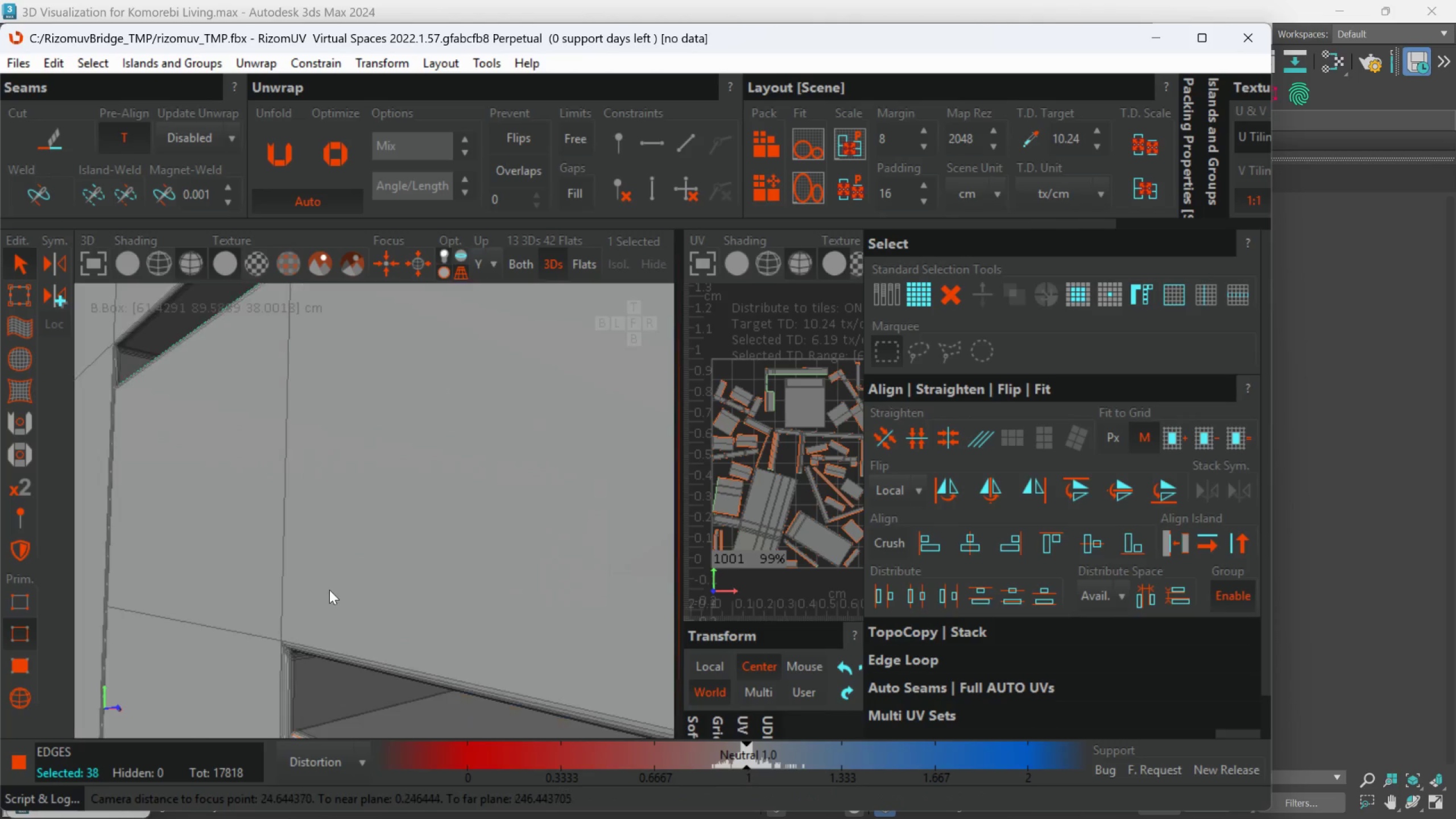 
hold_key(key=ControlLeft, duration=1.69)
 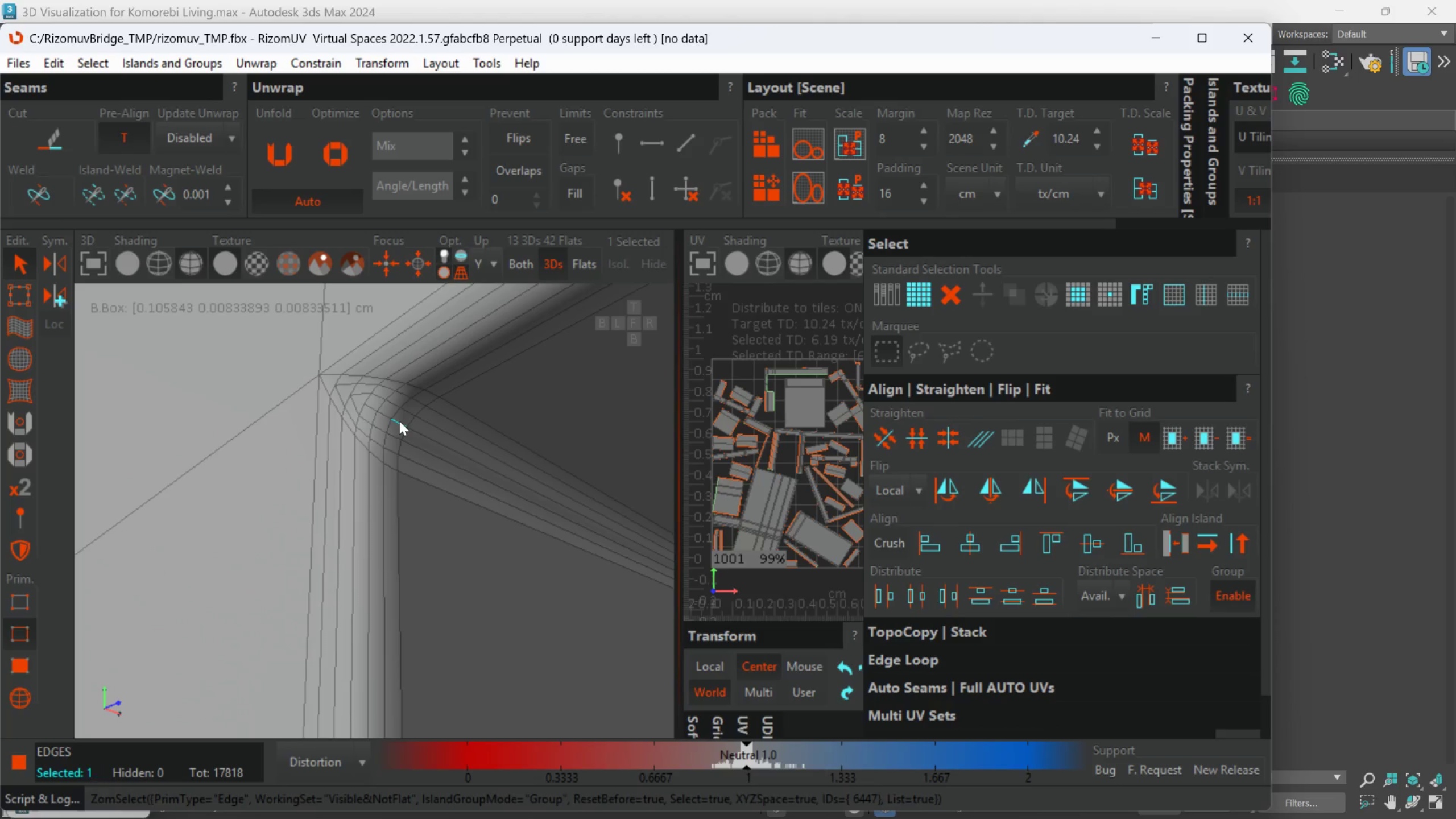 
scroll: coordinate [407, 423], scroll_direction: up, amount: 4.0
 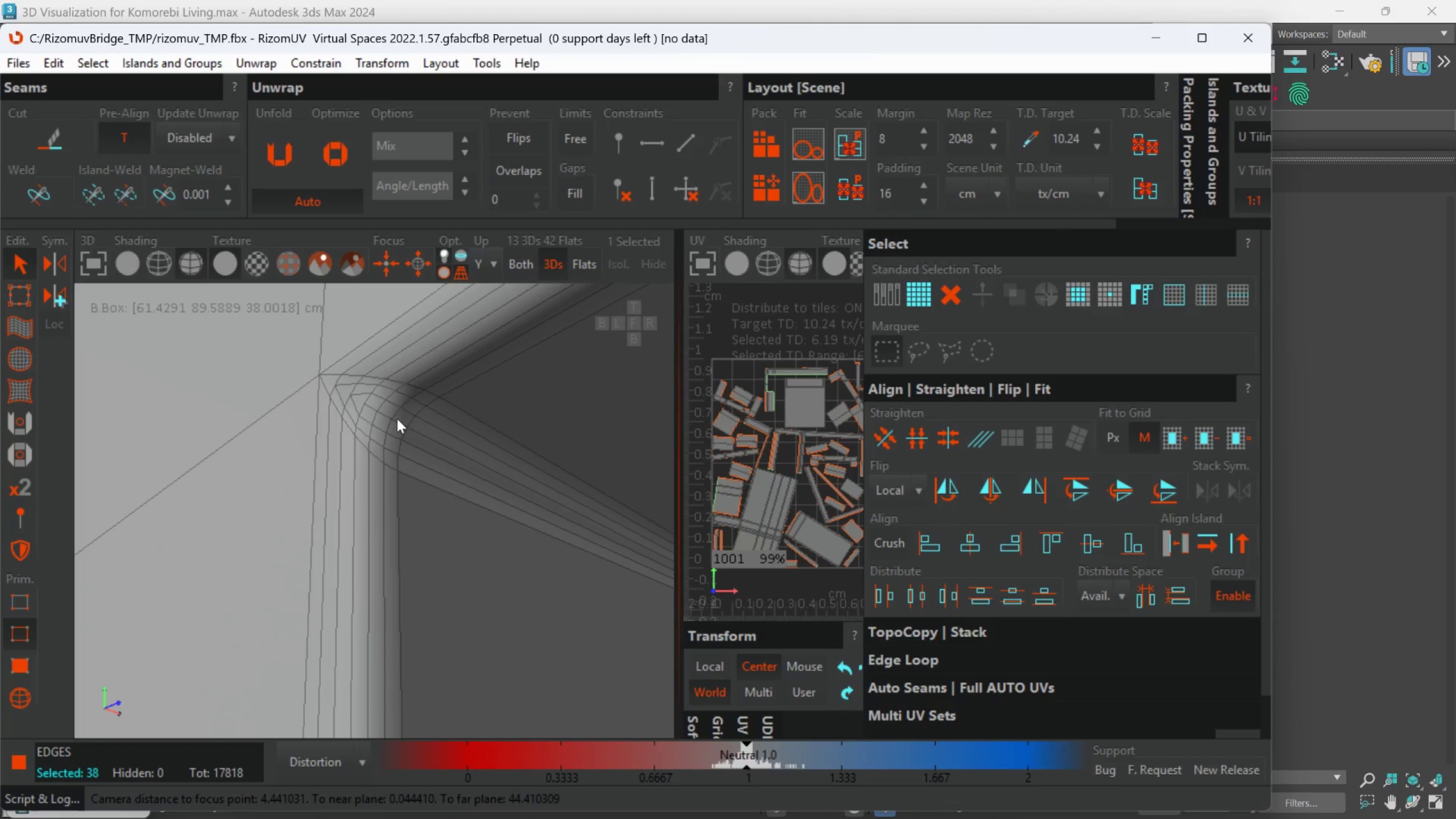 
double_click([392, 417])
 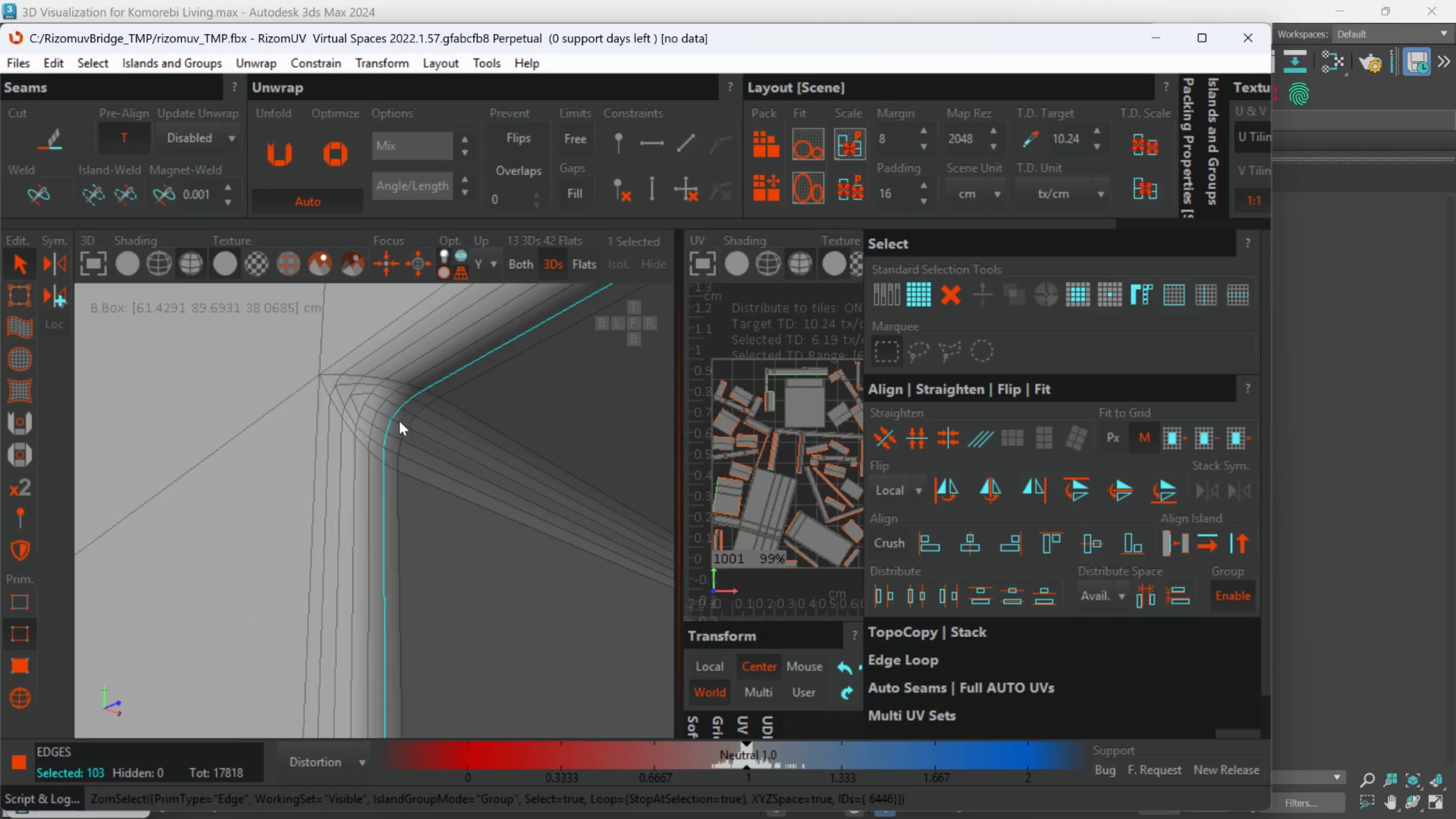 
double_click([399, 421])
 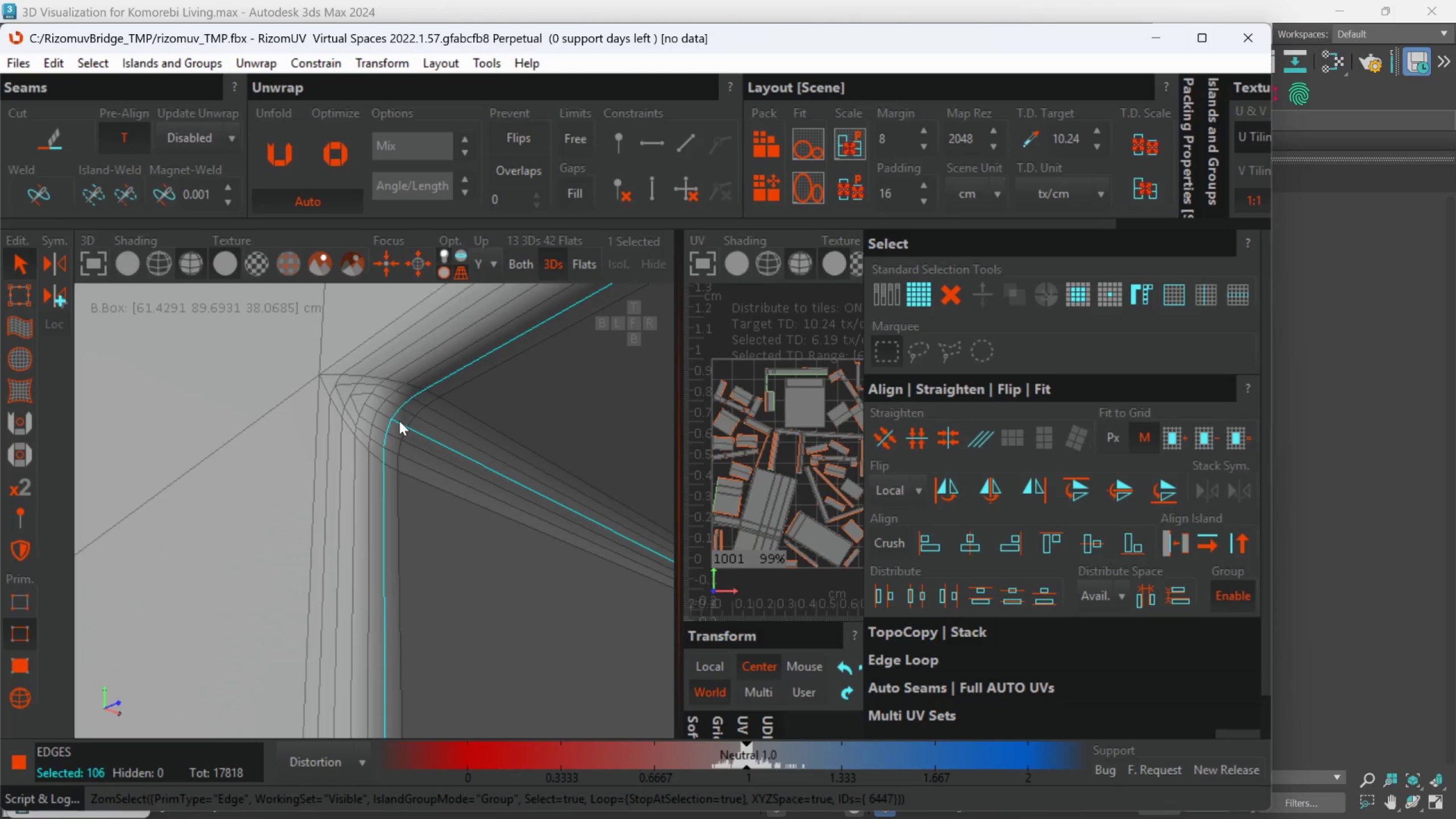 
triple_click([399, 421])
 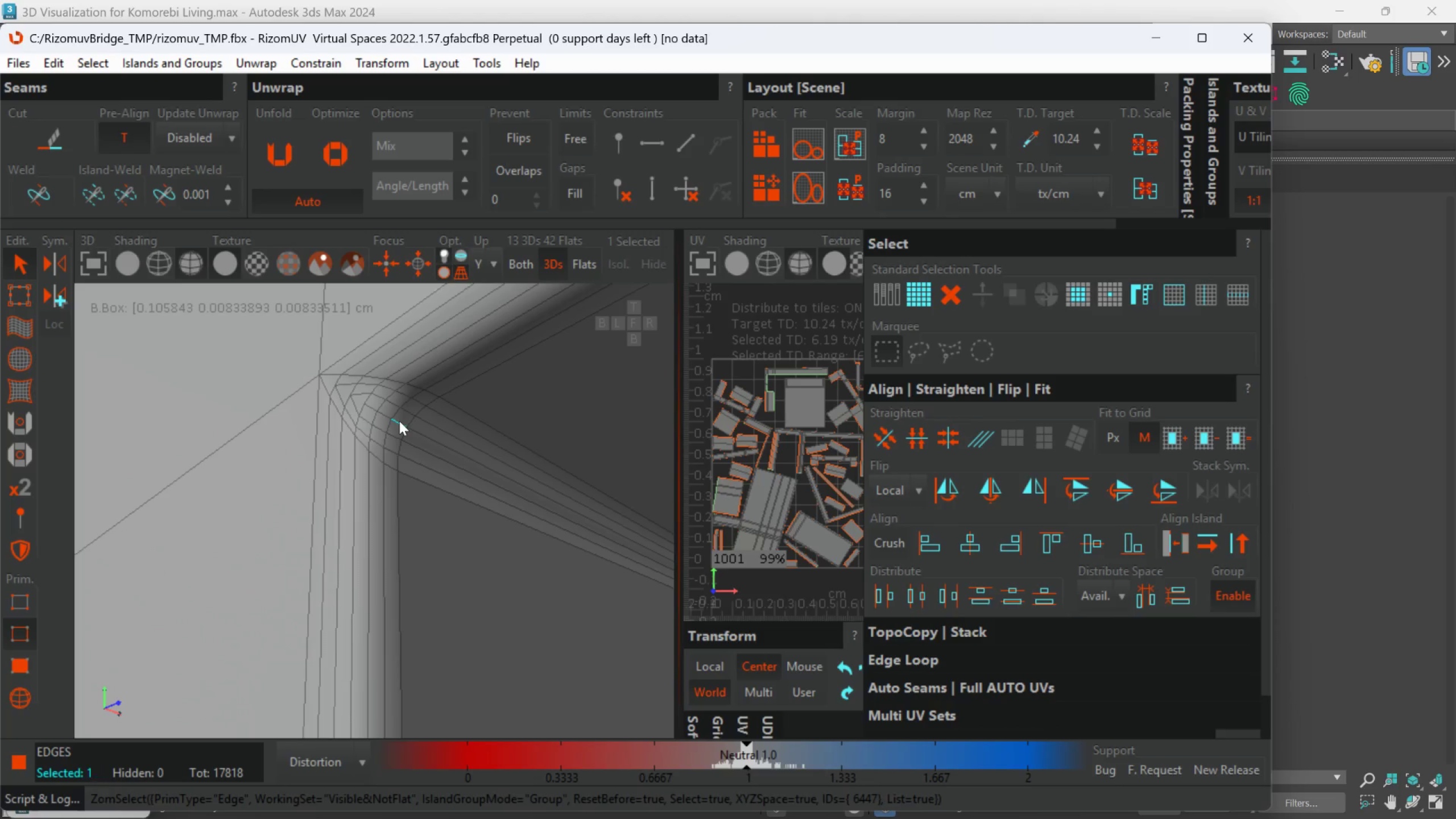 
key(Control+Z)
 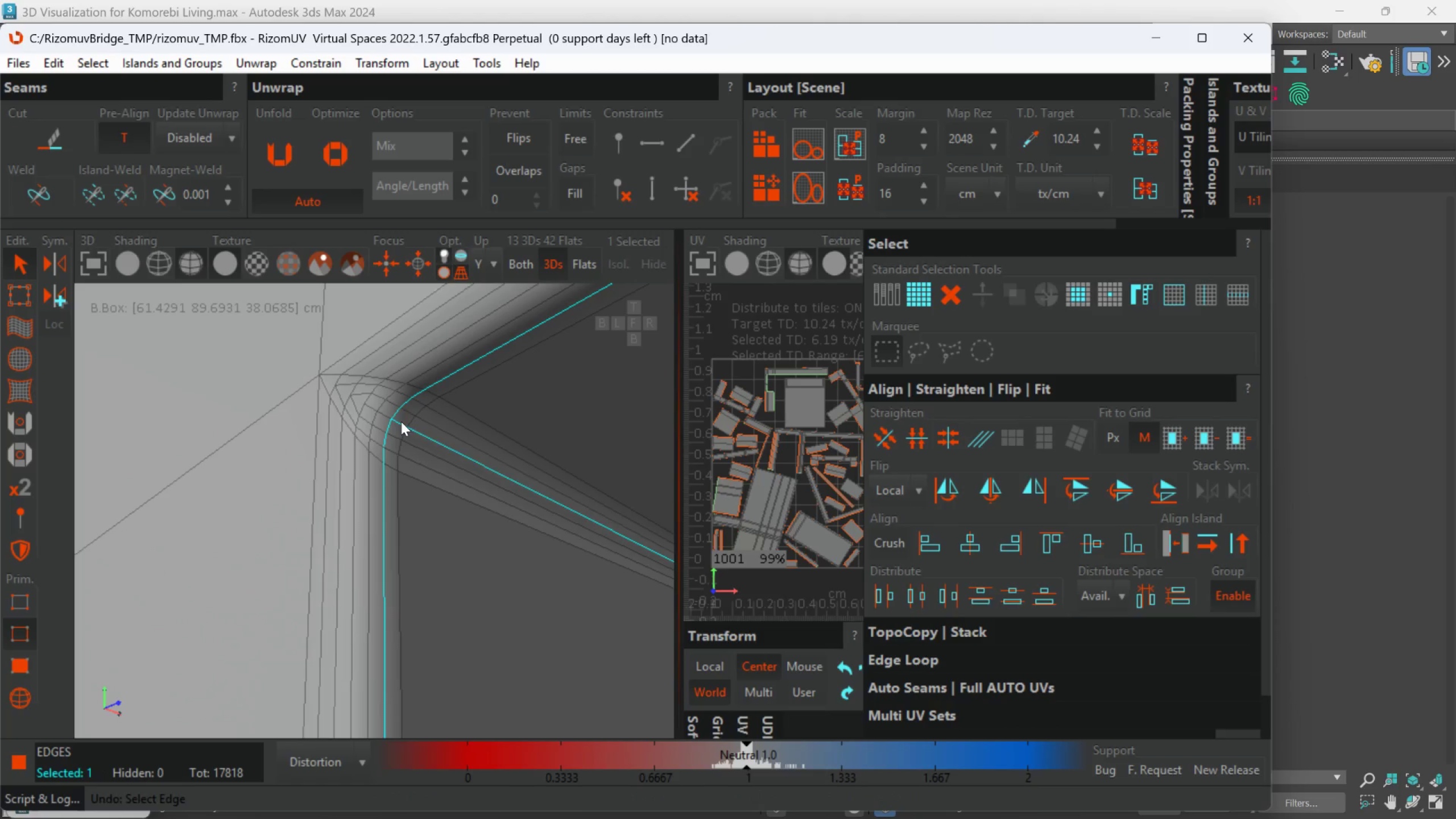 
key(Control+Z)
 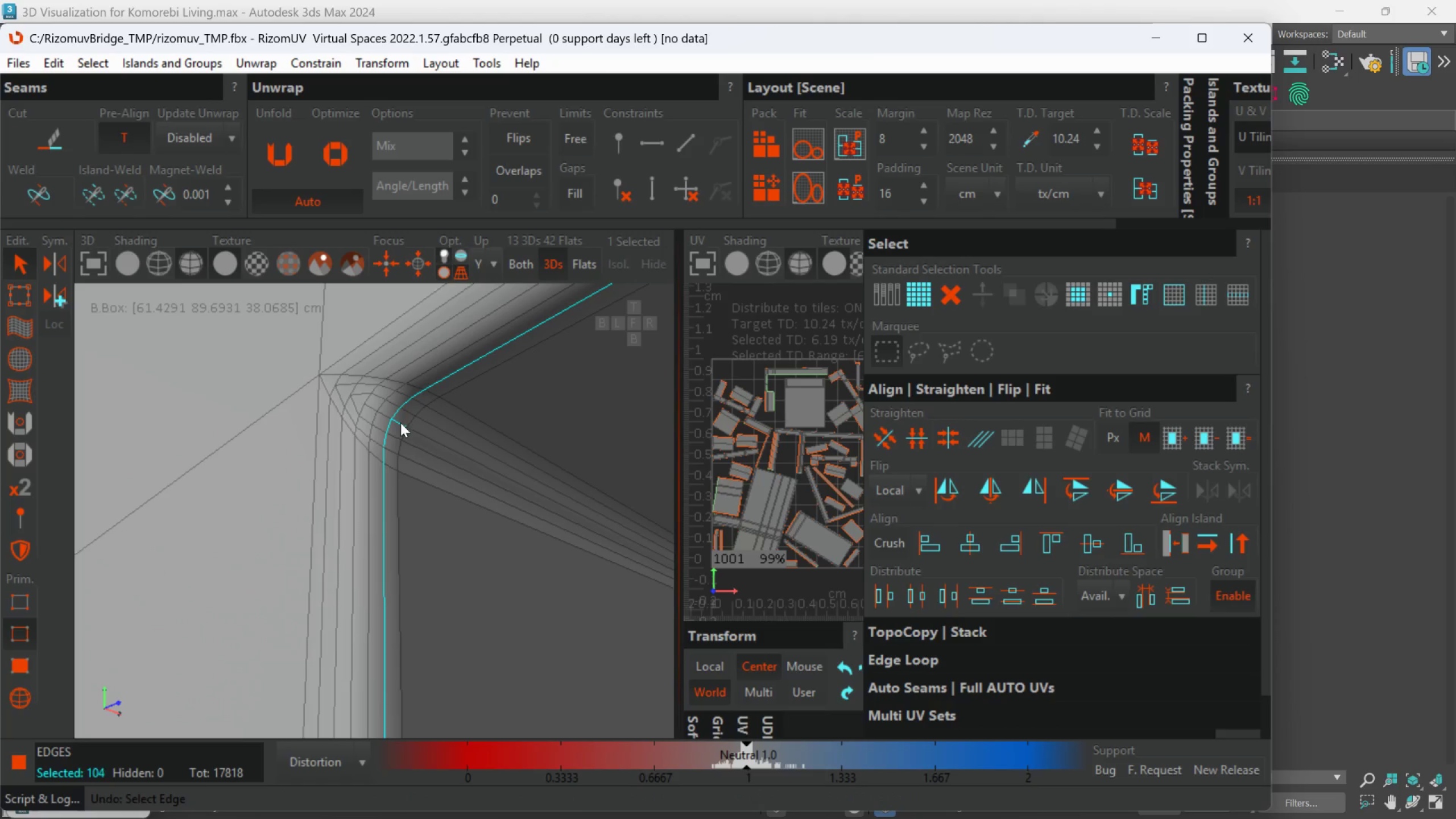 
key(Control+Z)
 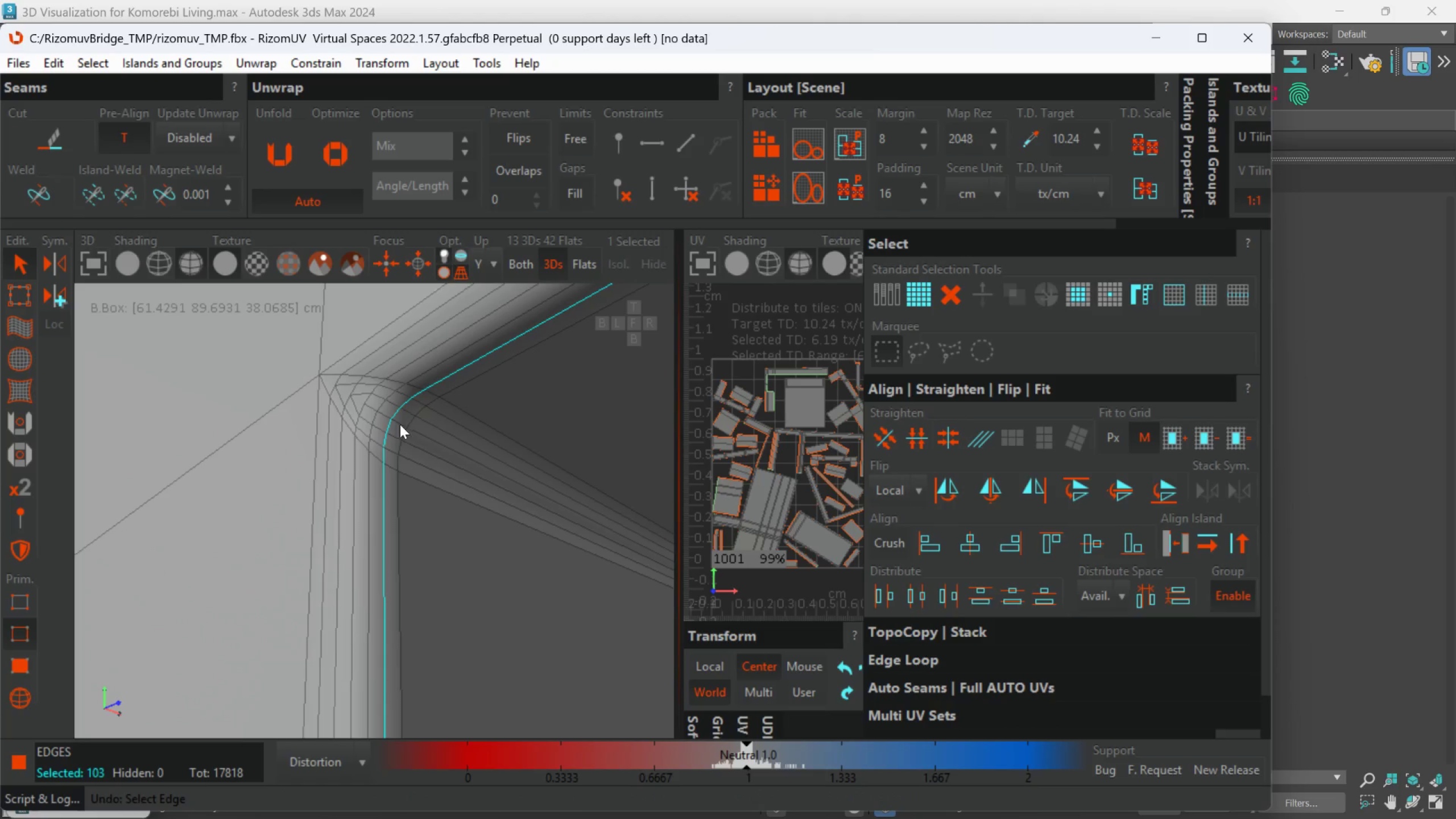 
key(Control+Z)
 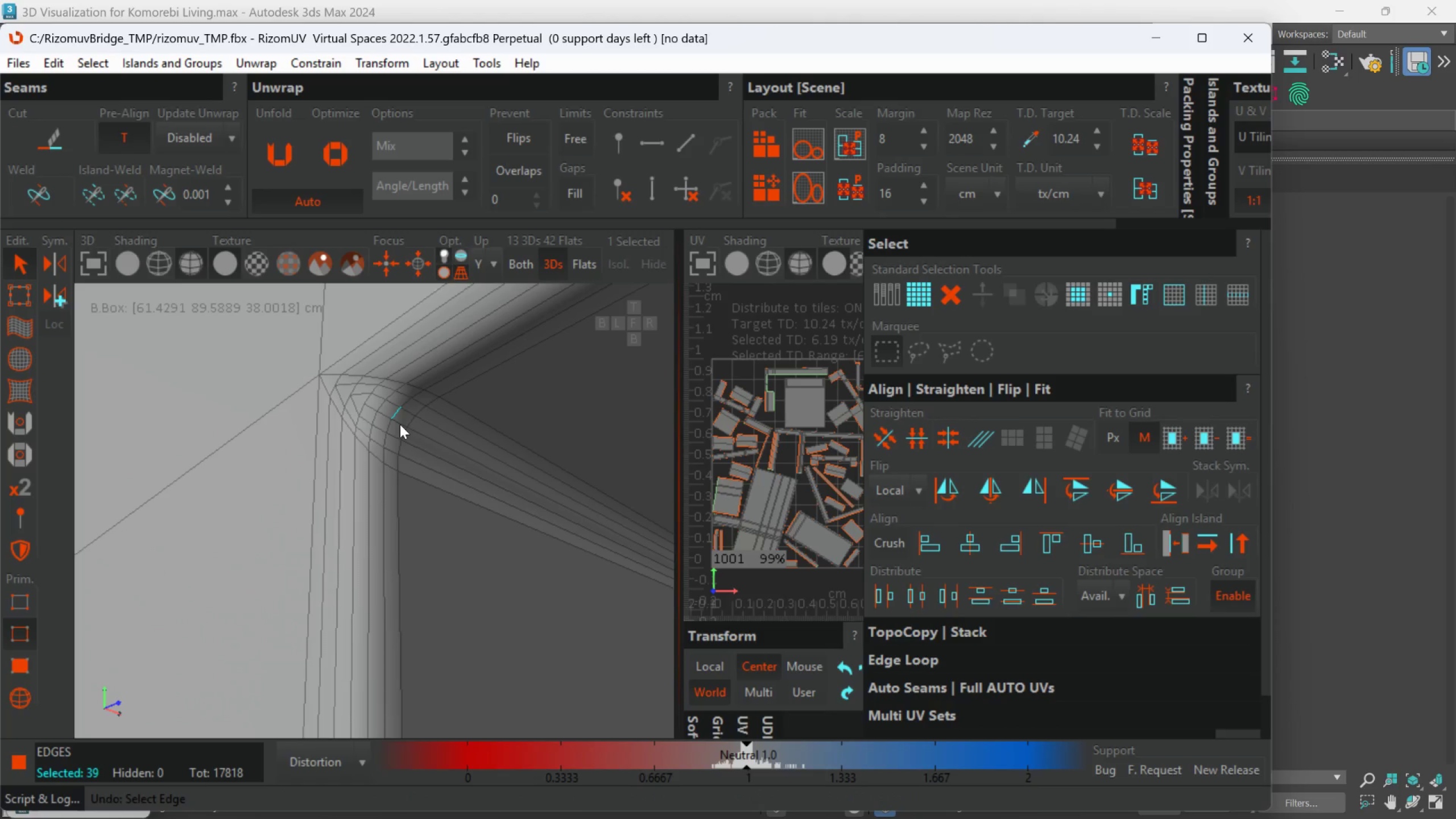 
key(Control+Z)
 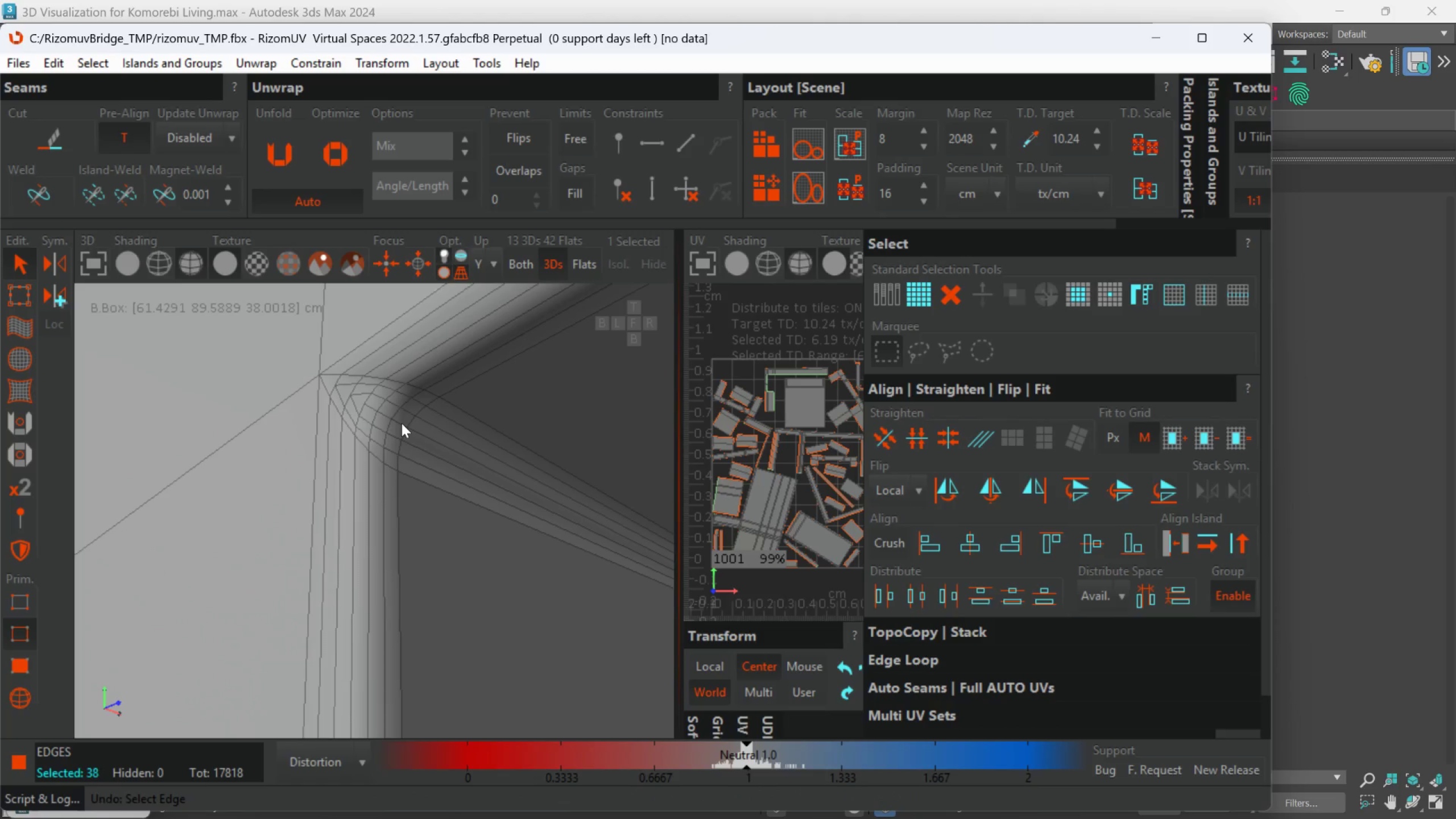 
double_click([402, 423])
 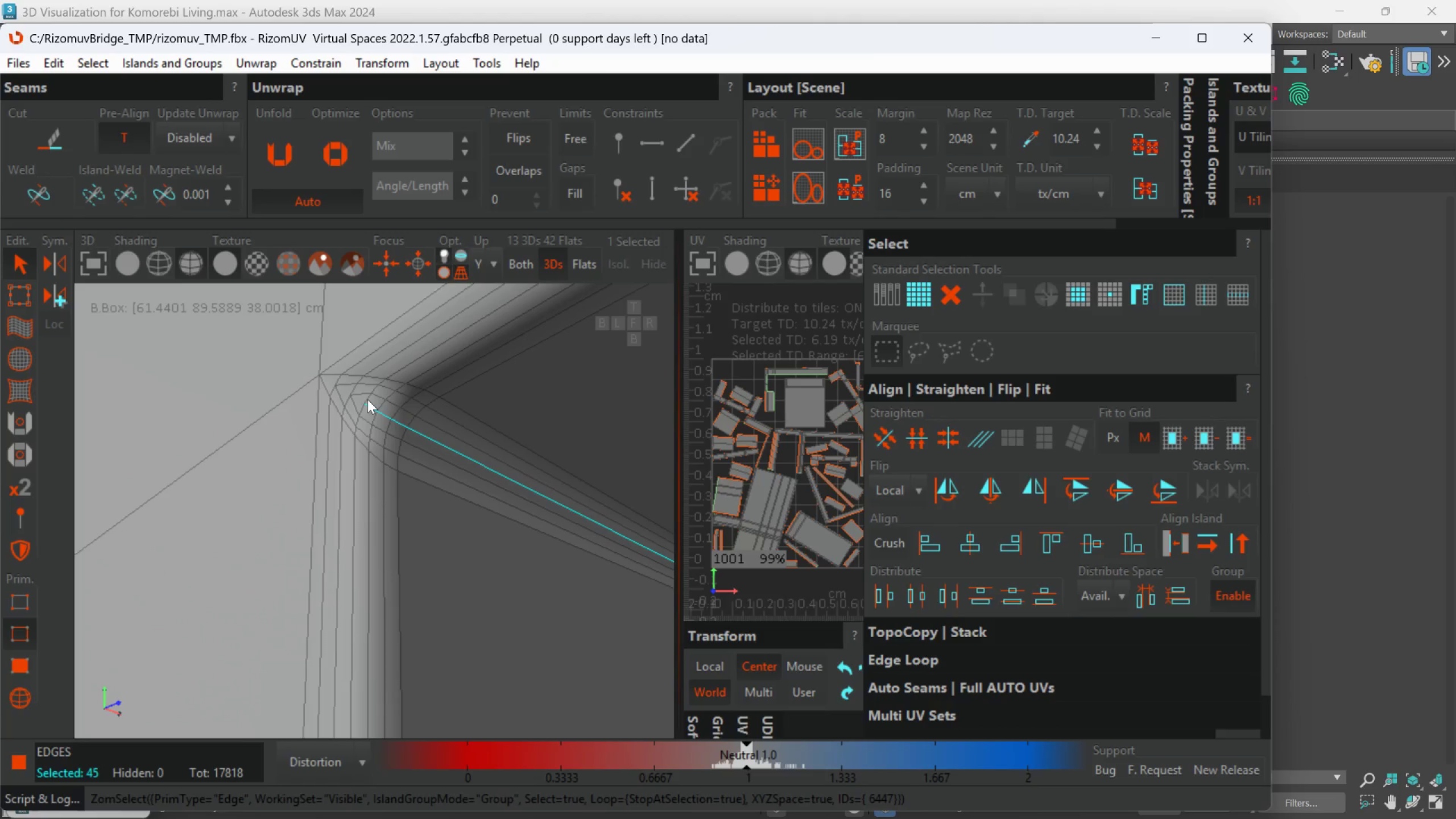 
double_click([367, 399])
 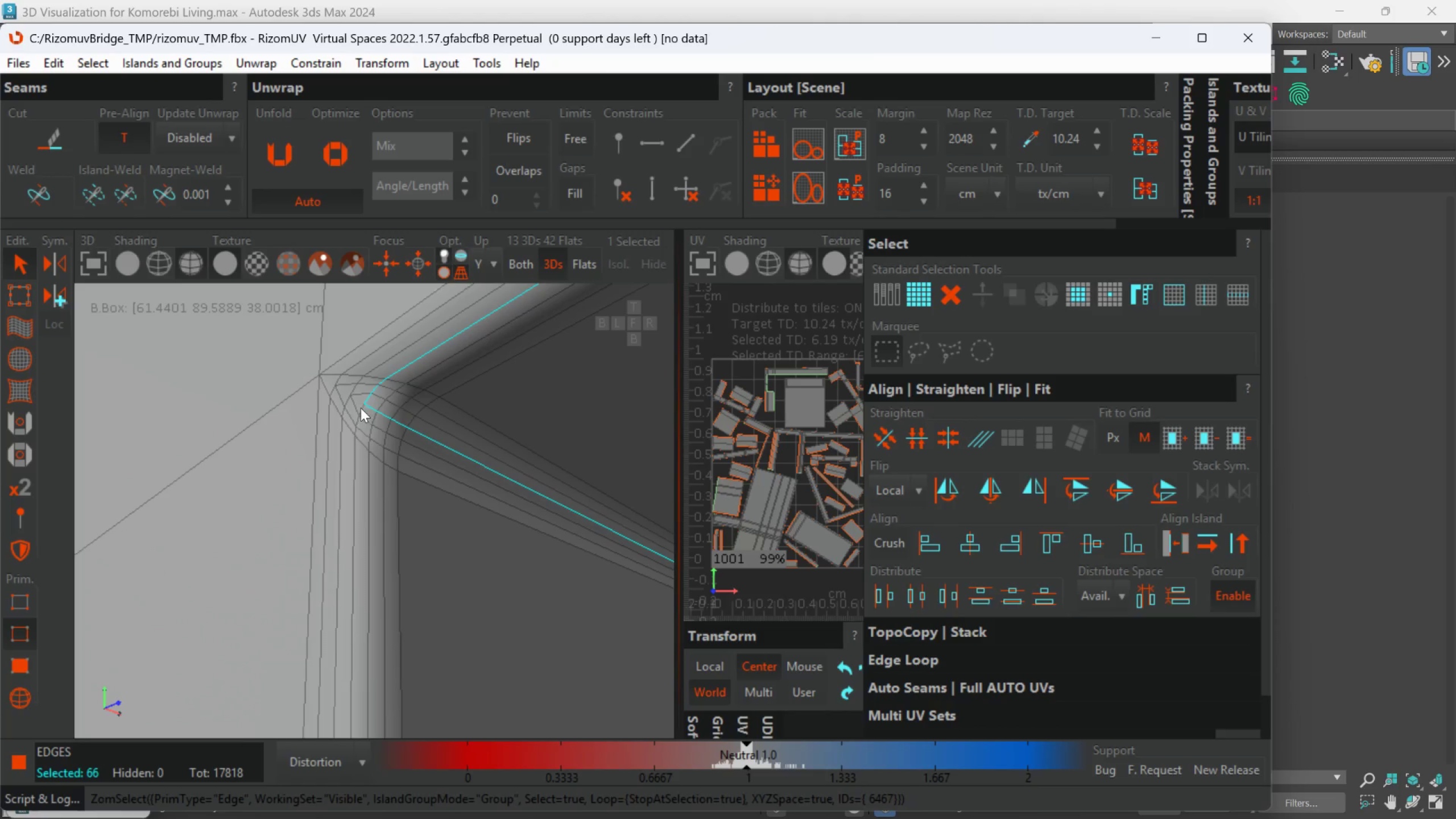 
double_click([361, 408])
 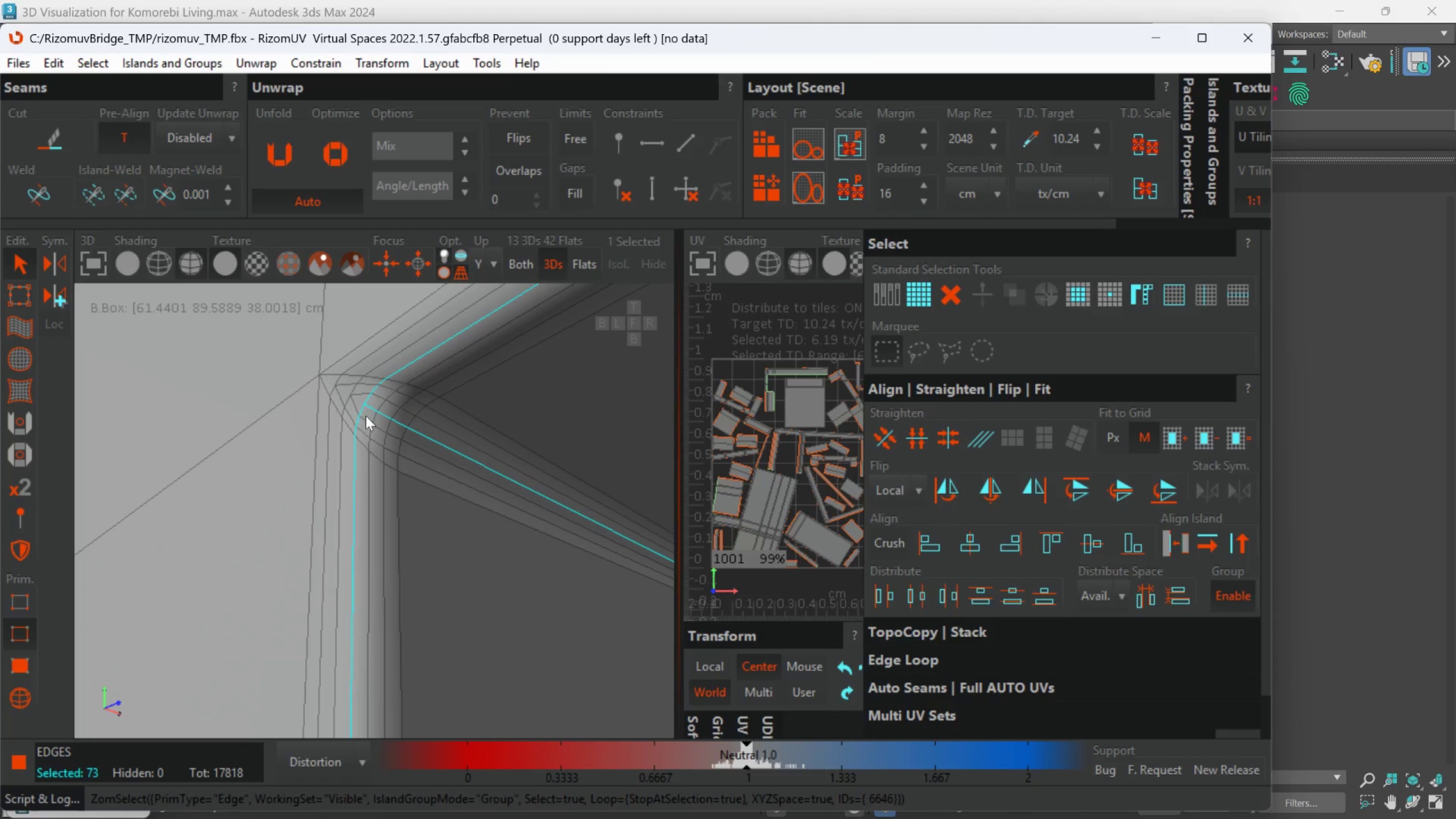 
scroll: coordinate [410, 577], scroll_direction: down, amount: 16.0
 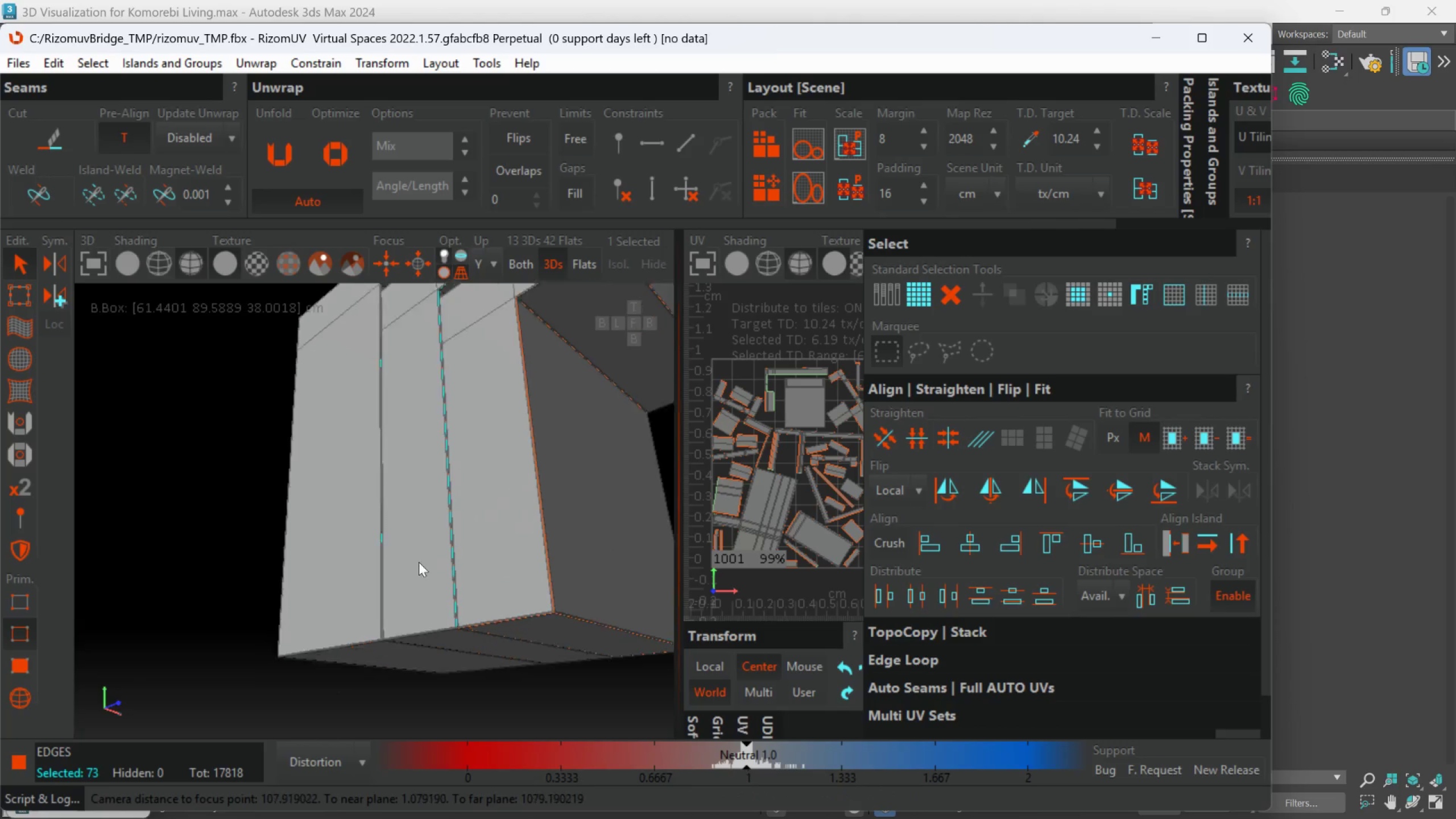 
hold_key(key=AltLeft, duration=0.36)
 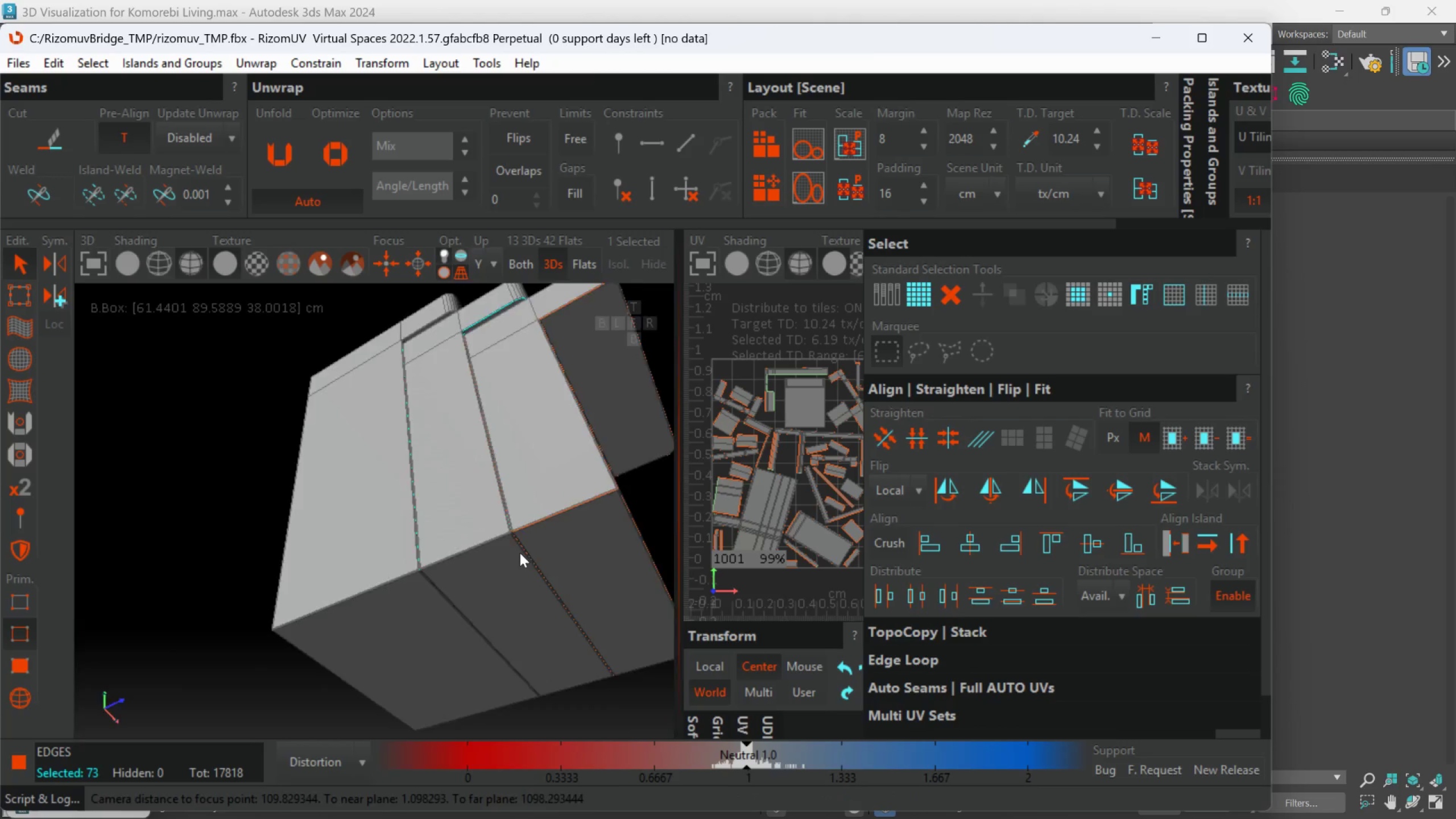 
scroll: coordinate [469, 478], scroll_direction: up, amount: 5.0
 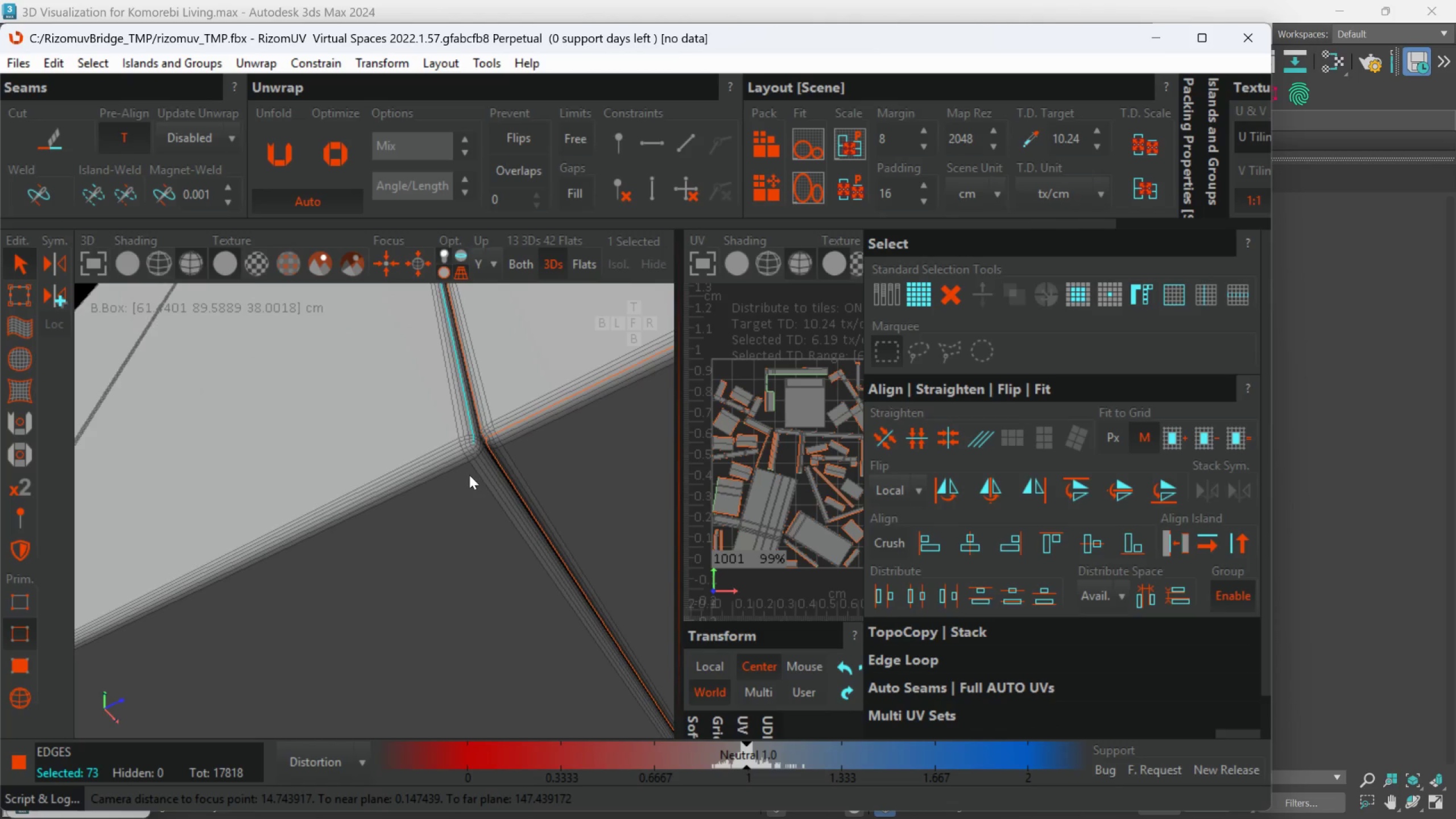 
key(C)
 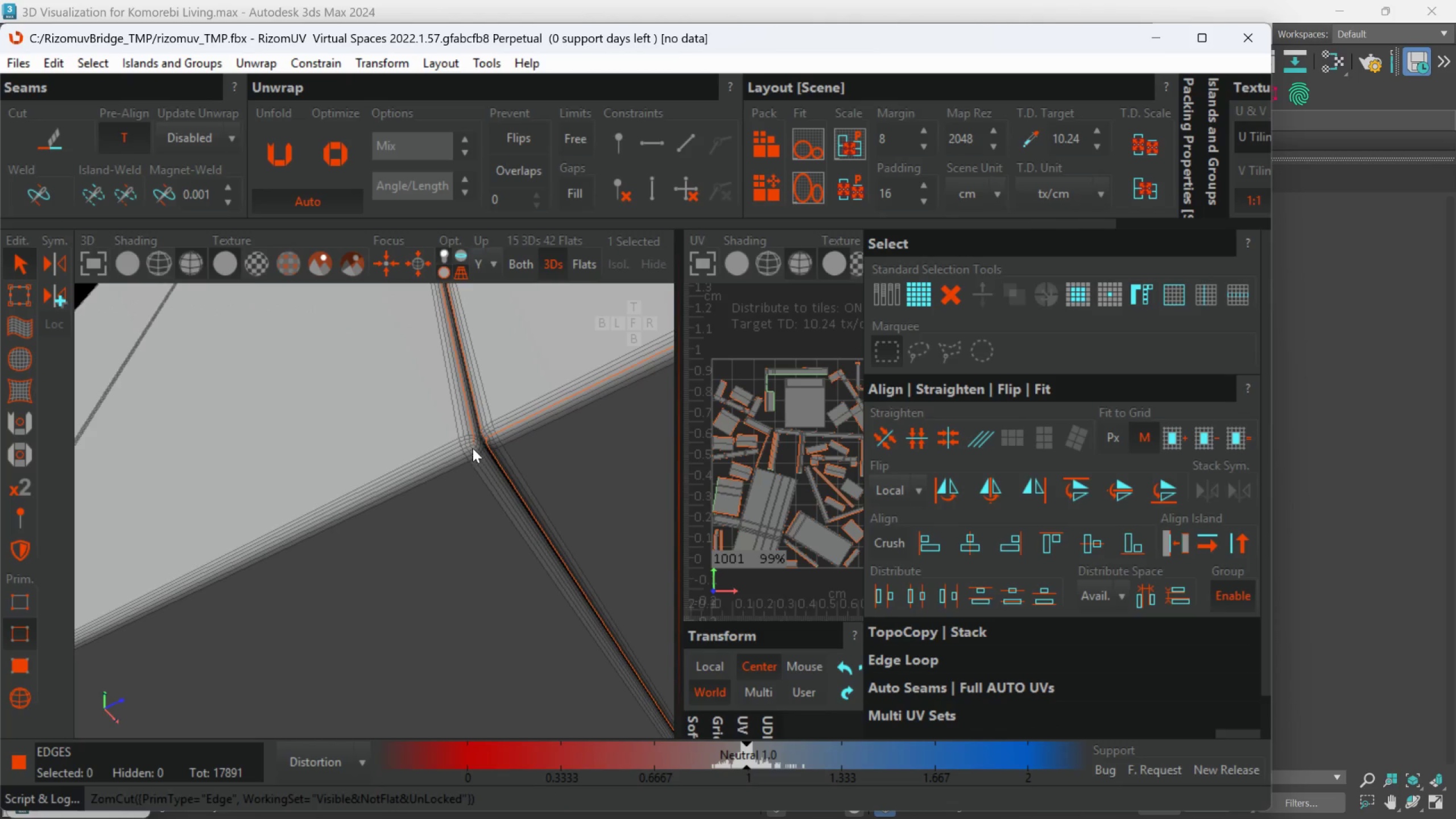 
hold_key(key=ControlLeft, duration=1.17)
 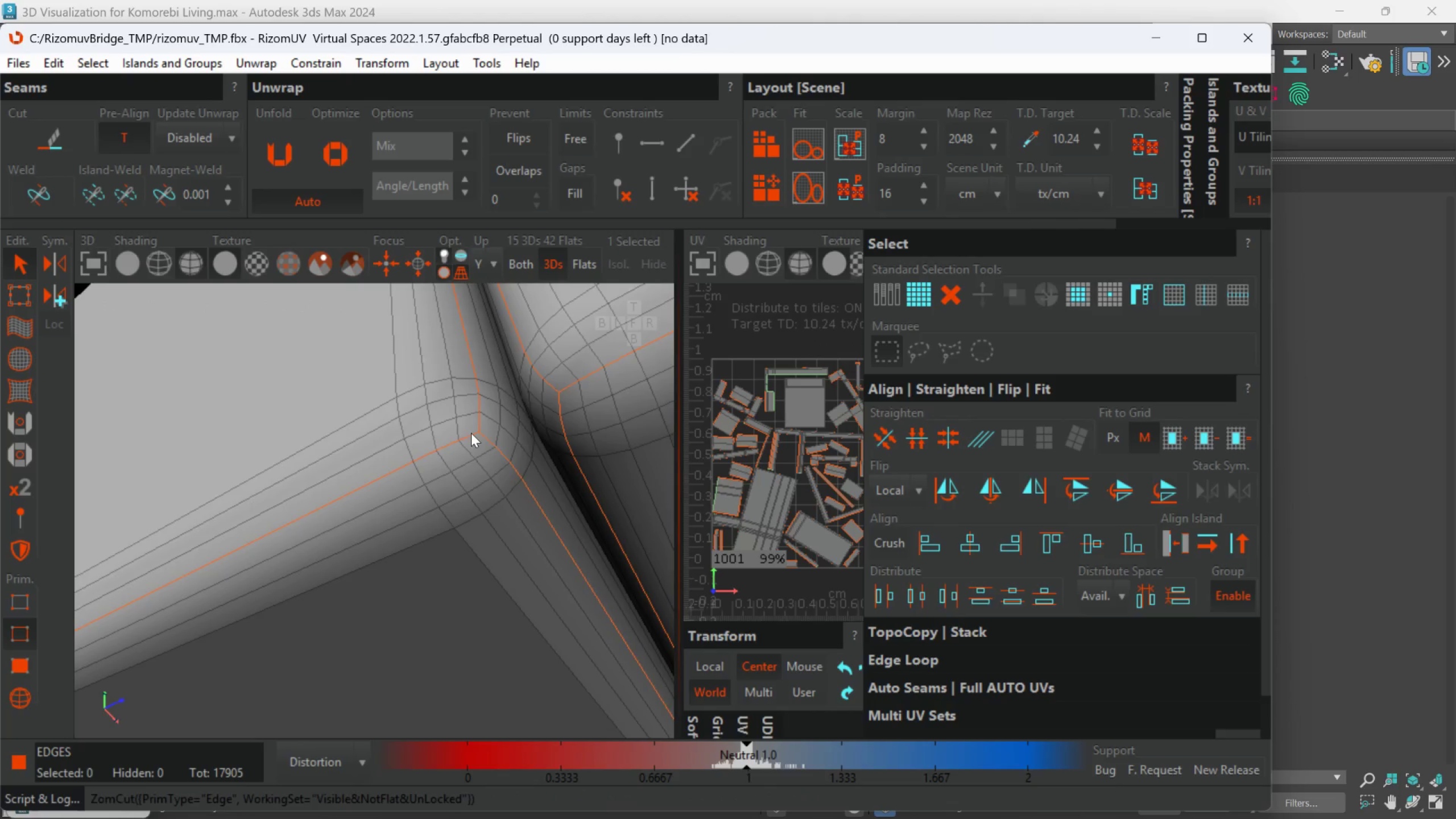 
scroll: coordinate [477, 442], scroll_direction: up, amount: 4.0
 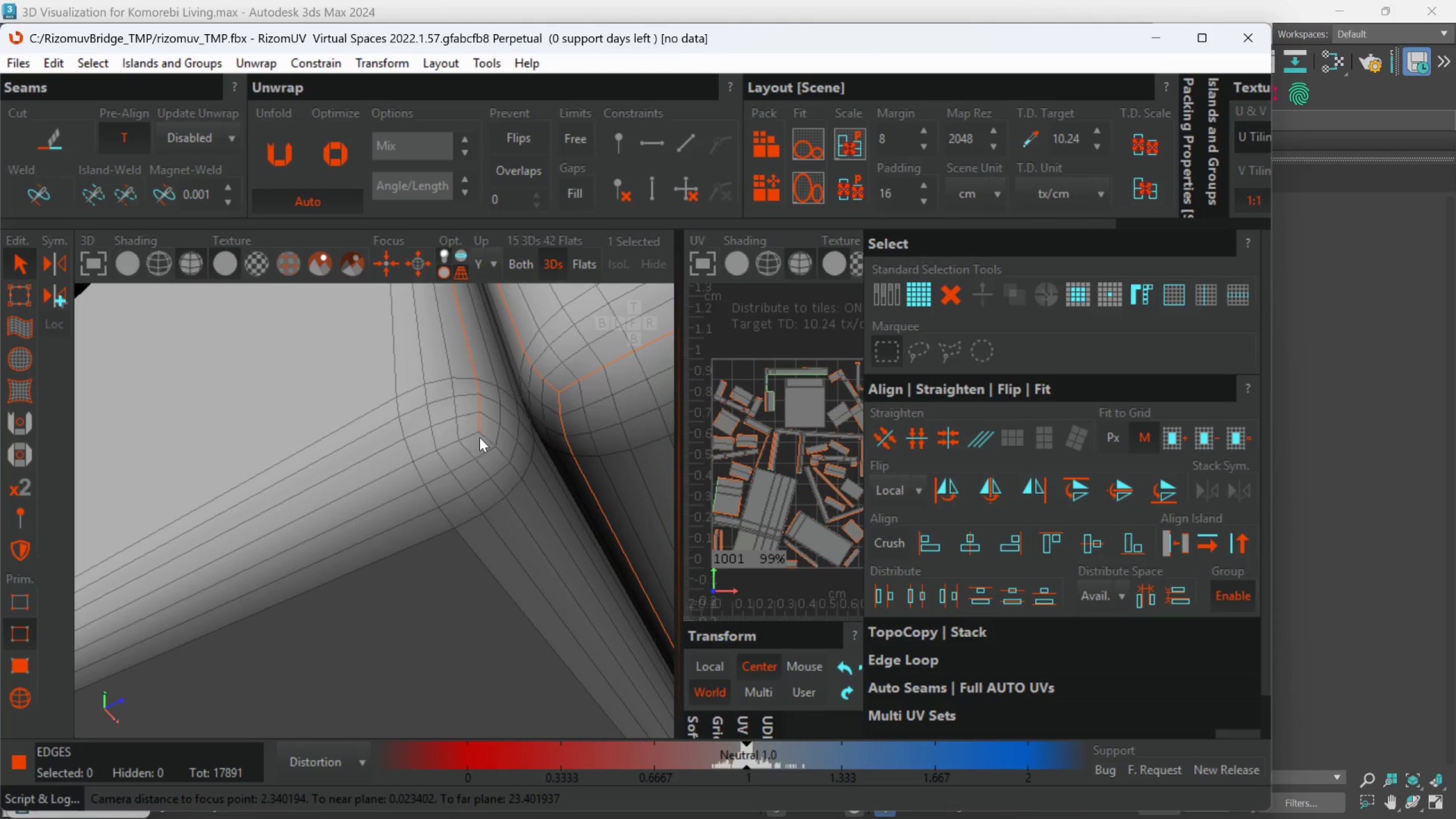 
double_click([484, 434])
 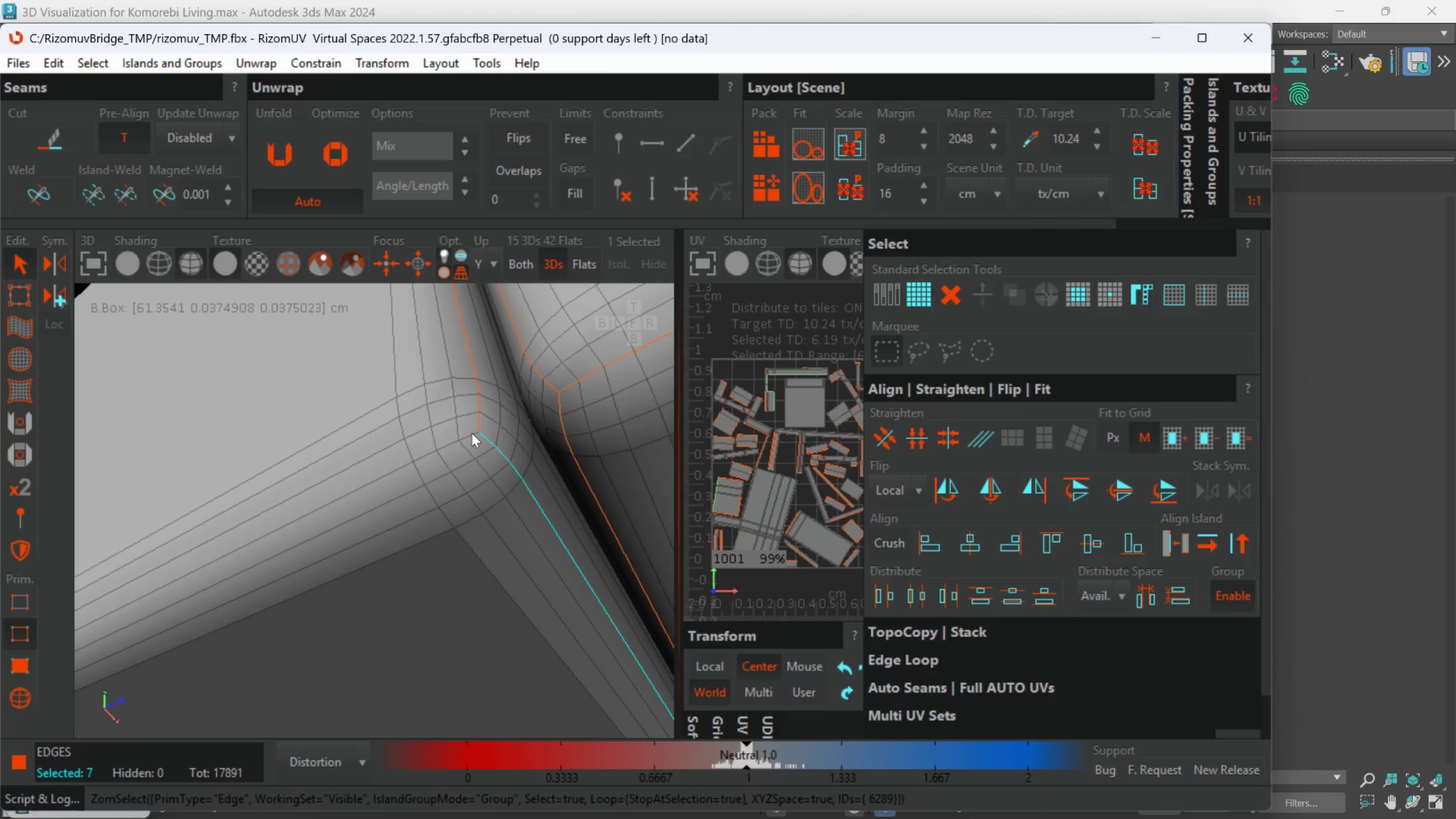 
triple_click([471, 433])
 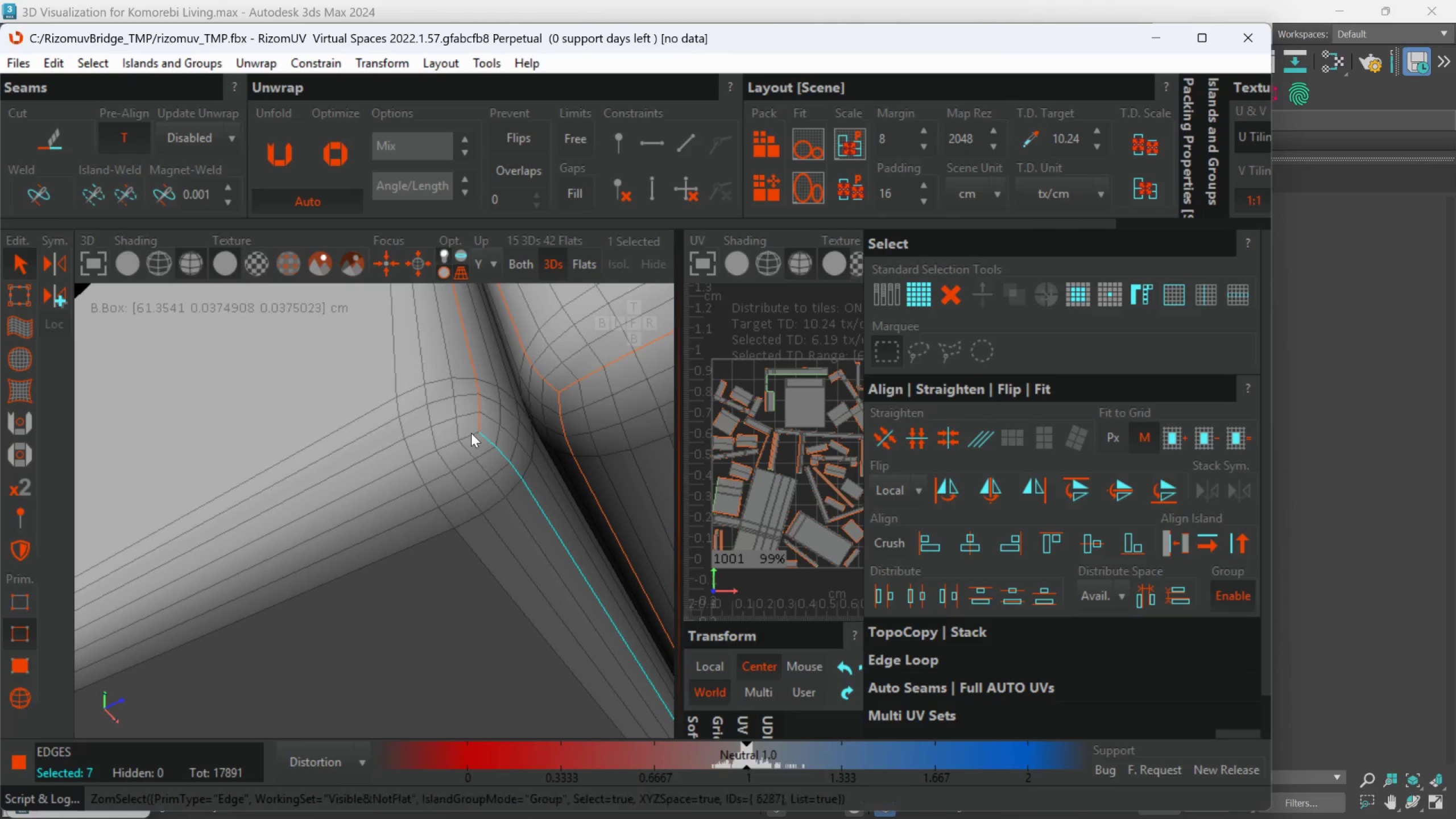 
triple_click([471, 433])
 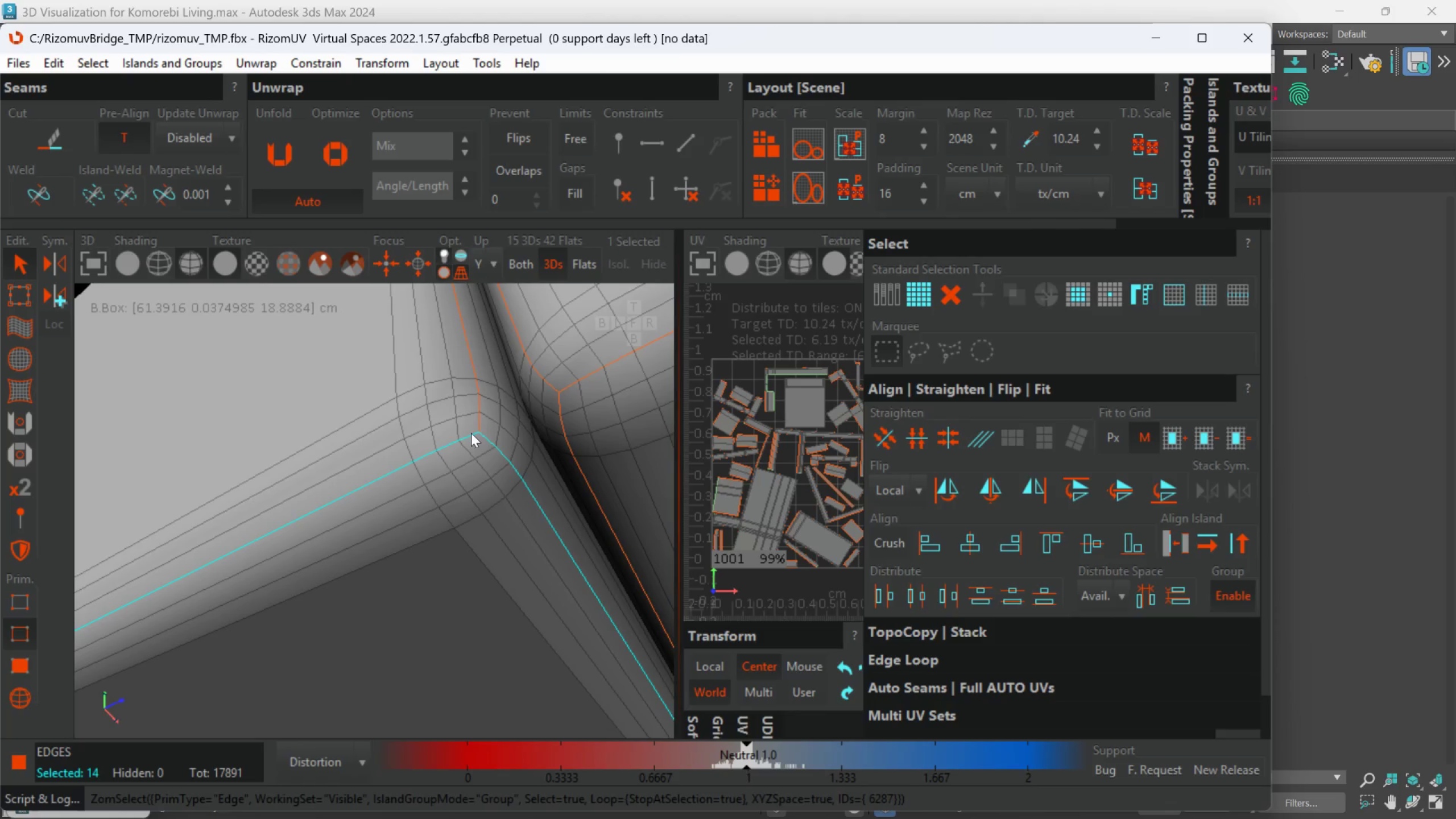 
key(C)
 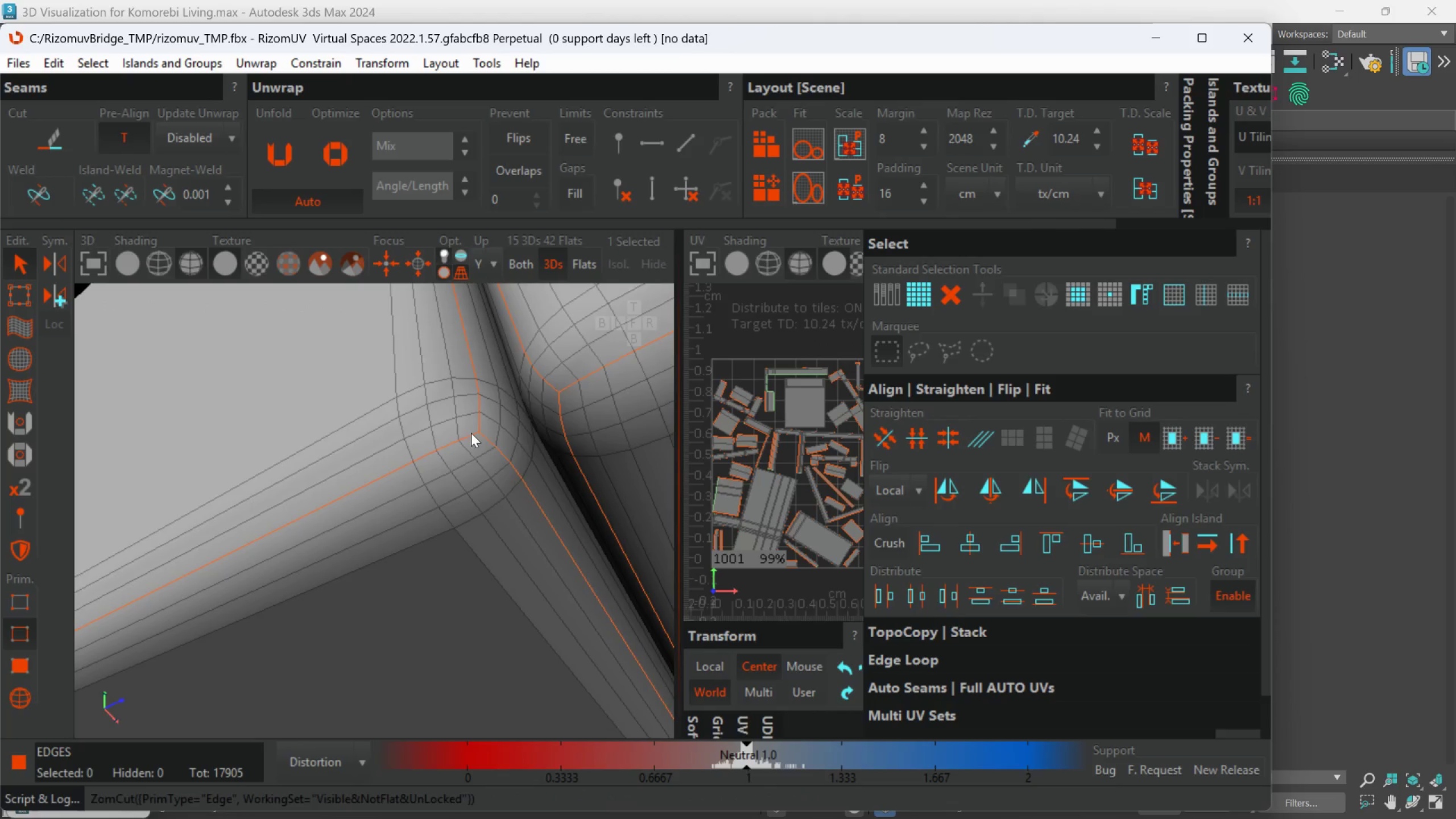 
scroll: coordinate [479, 382], scroll_direction: down, amount: 18.0
 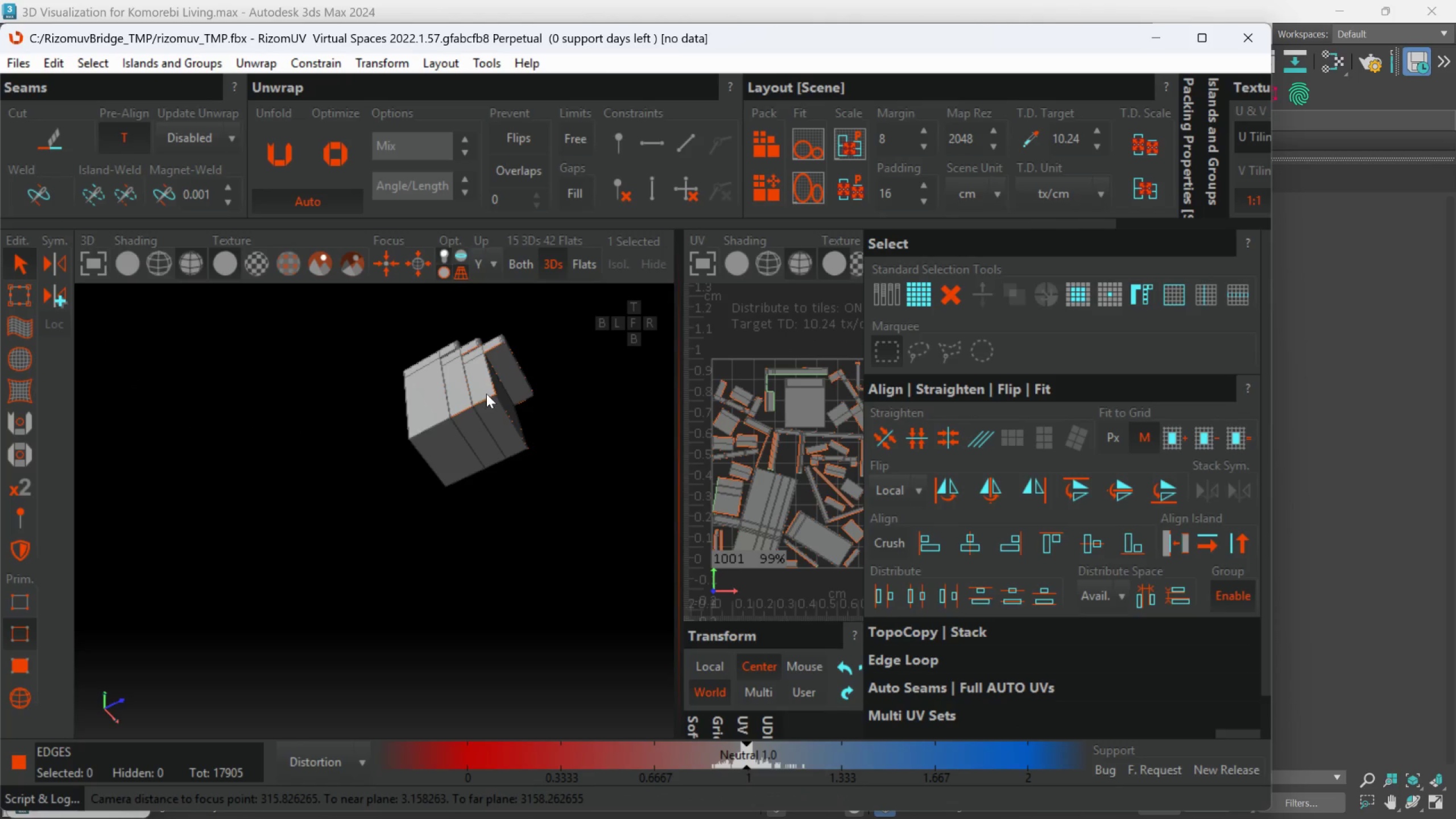 
hold_key(key=AltLeft, duration=0.46)
 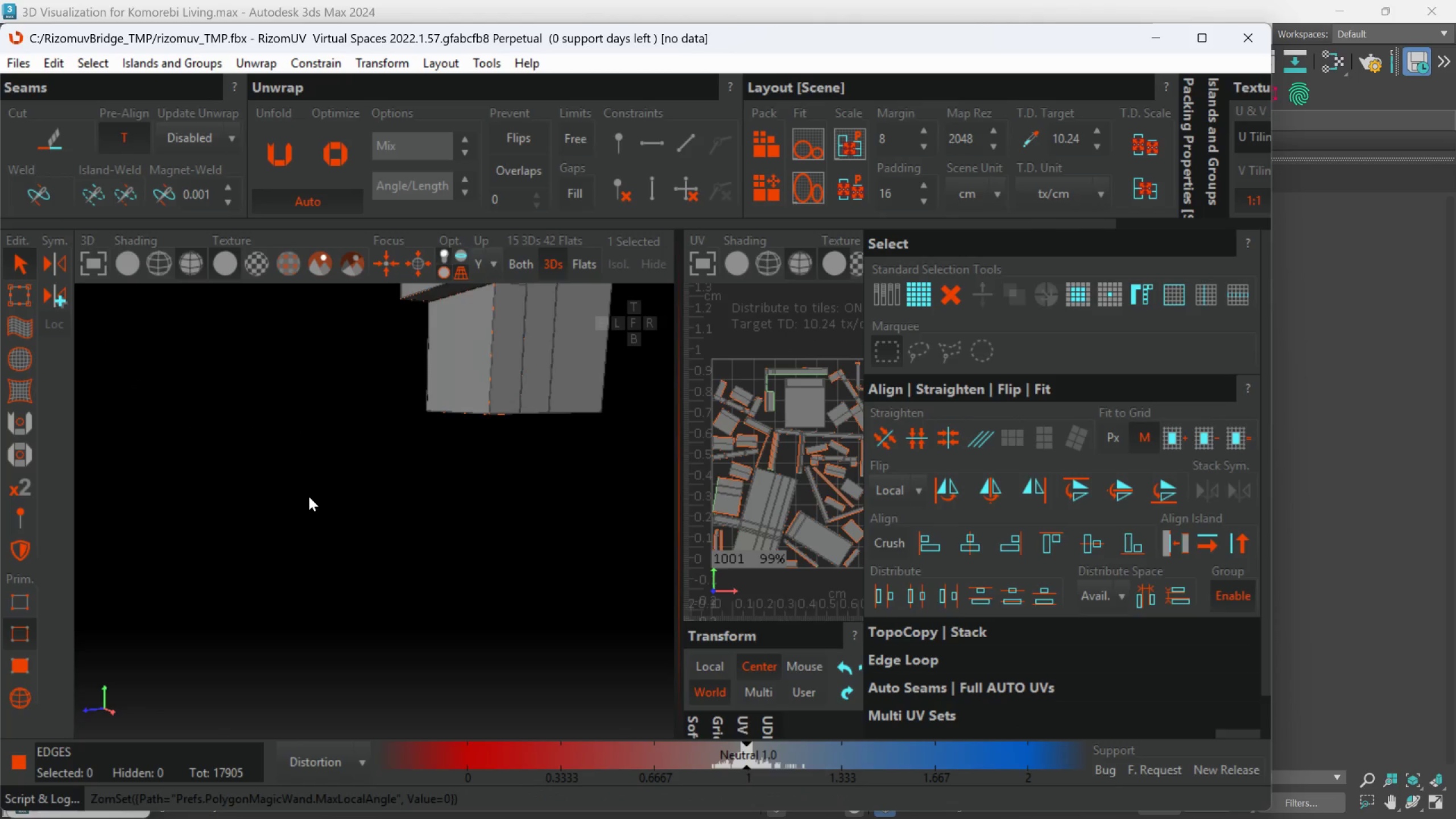 
hold_key(key=AltLeft, duration=0.35)
 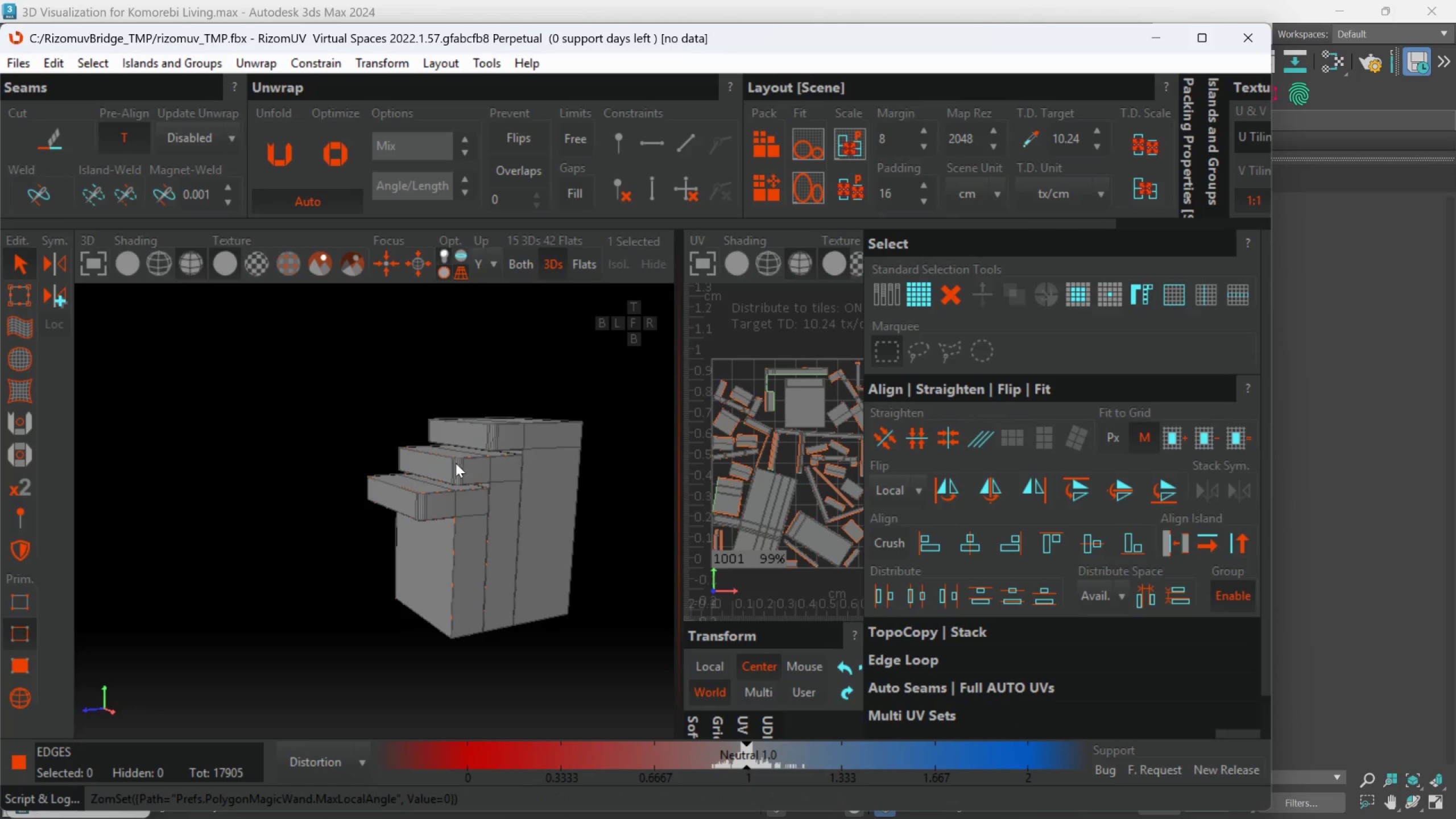 
scroll: coordinate [358, 536], scroll_direction: down, amount: 1.0
 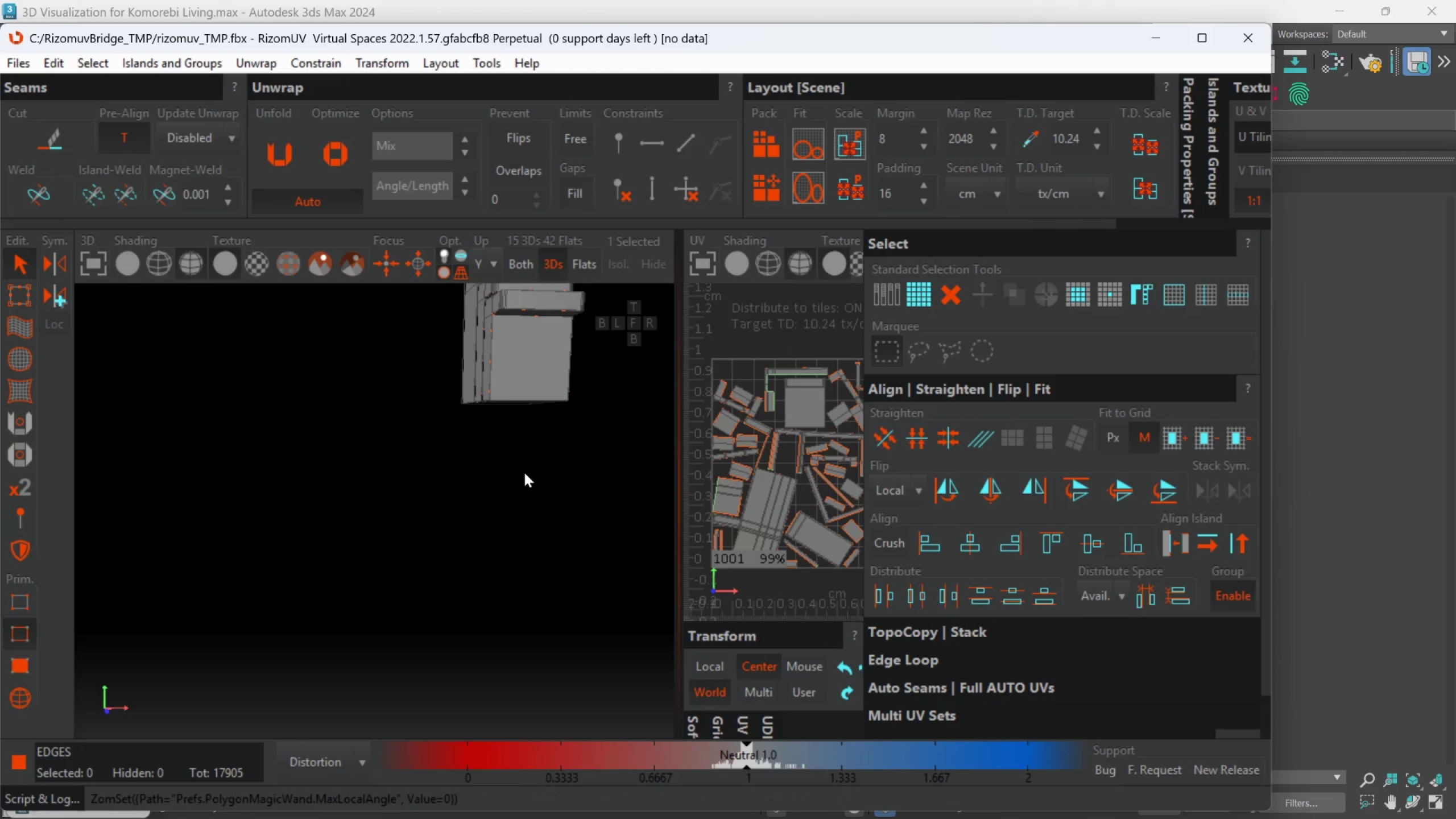 
key(Alt+AltLeft)
 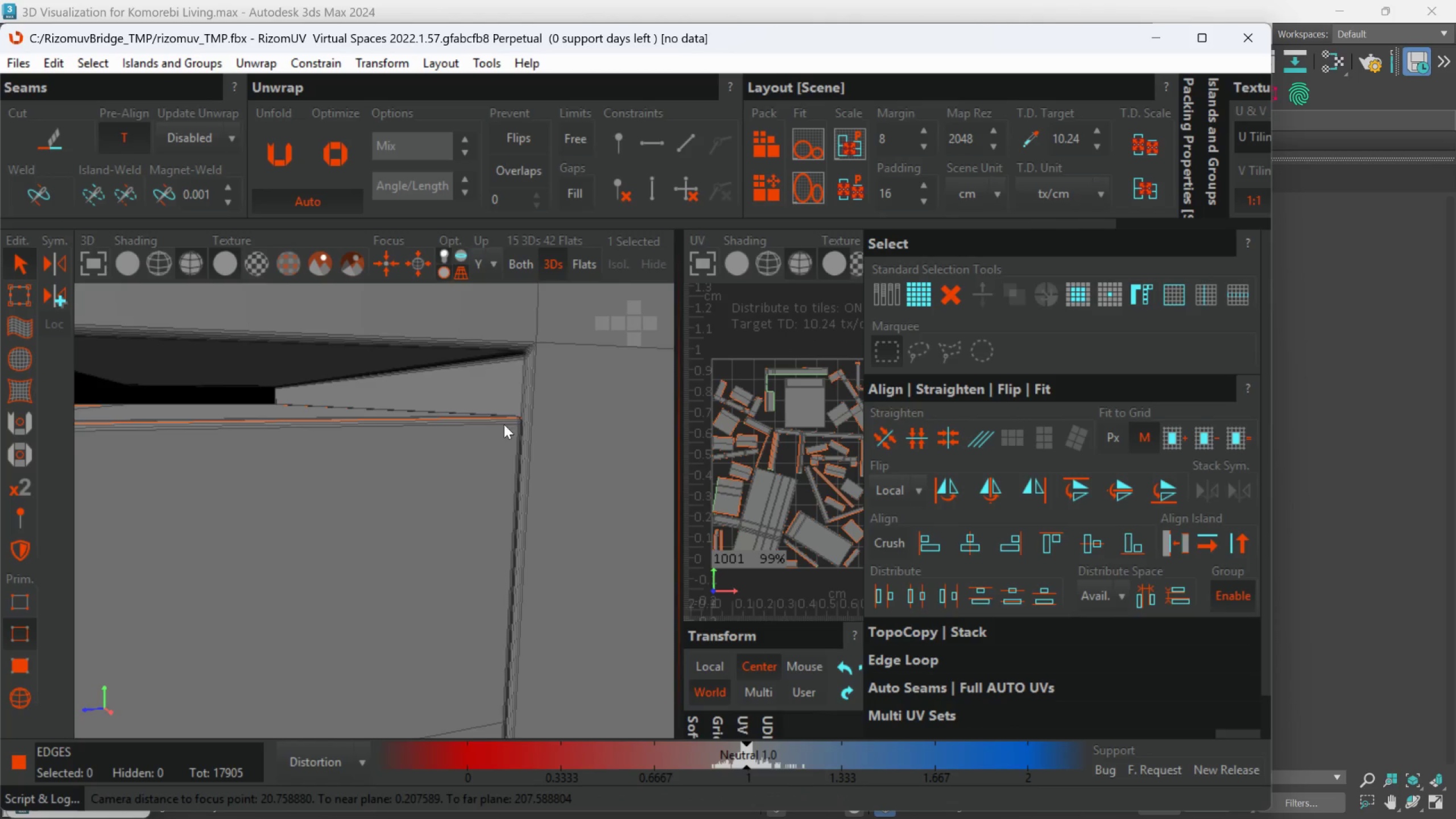 
scroll: coordinate [566, 471], scroll_direction: up, amount: 13.0
 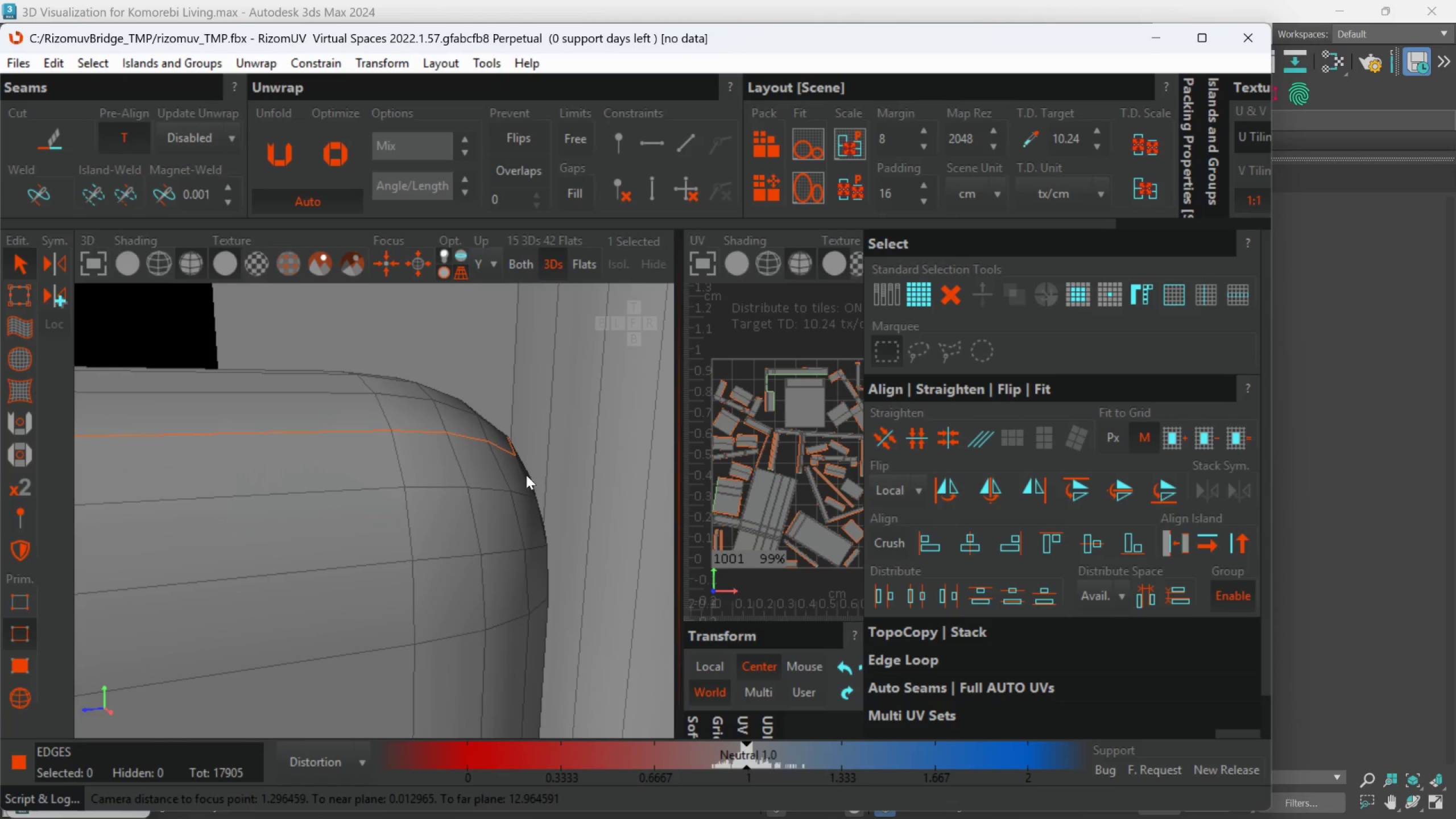 
hold_key(key=AltLeft, duration=0.44)
 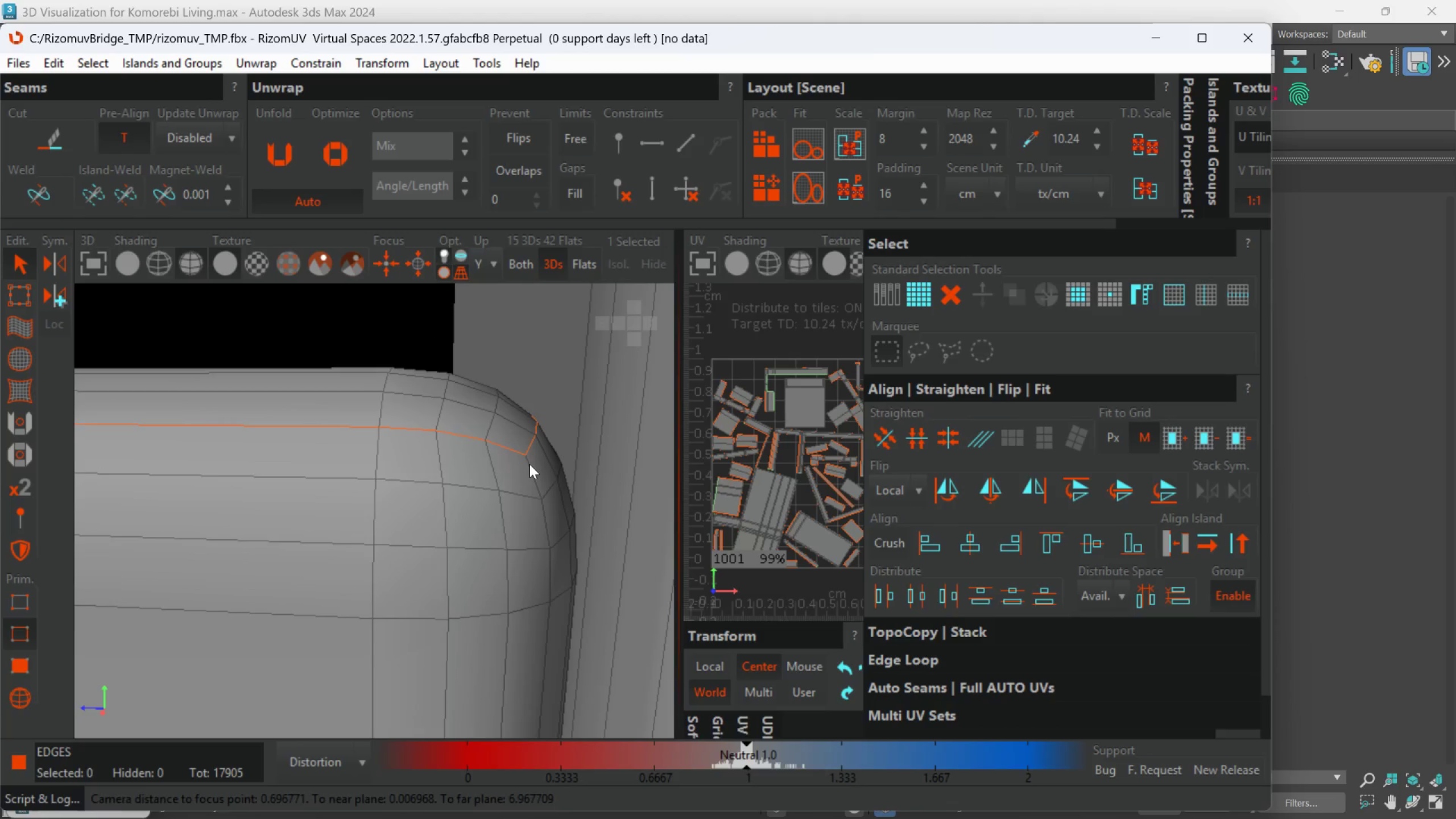 
double_click([530, 464])
 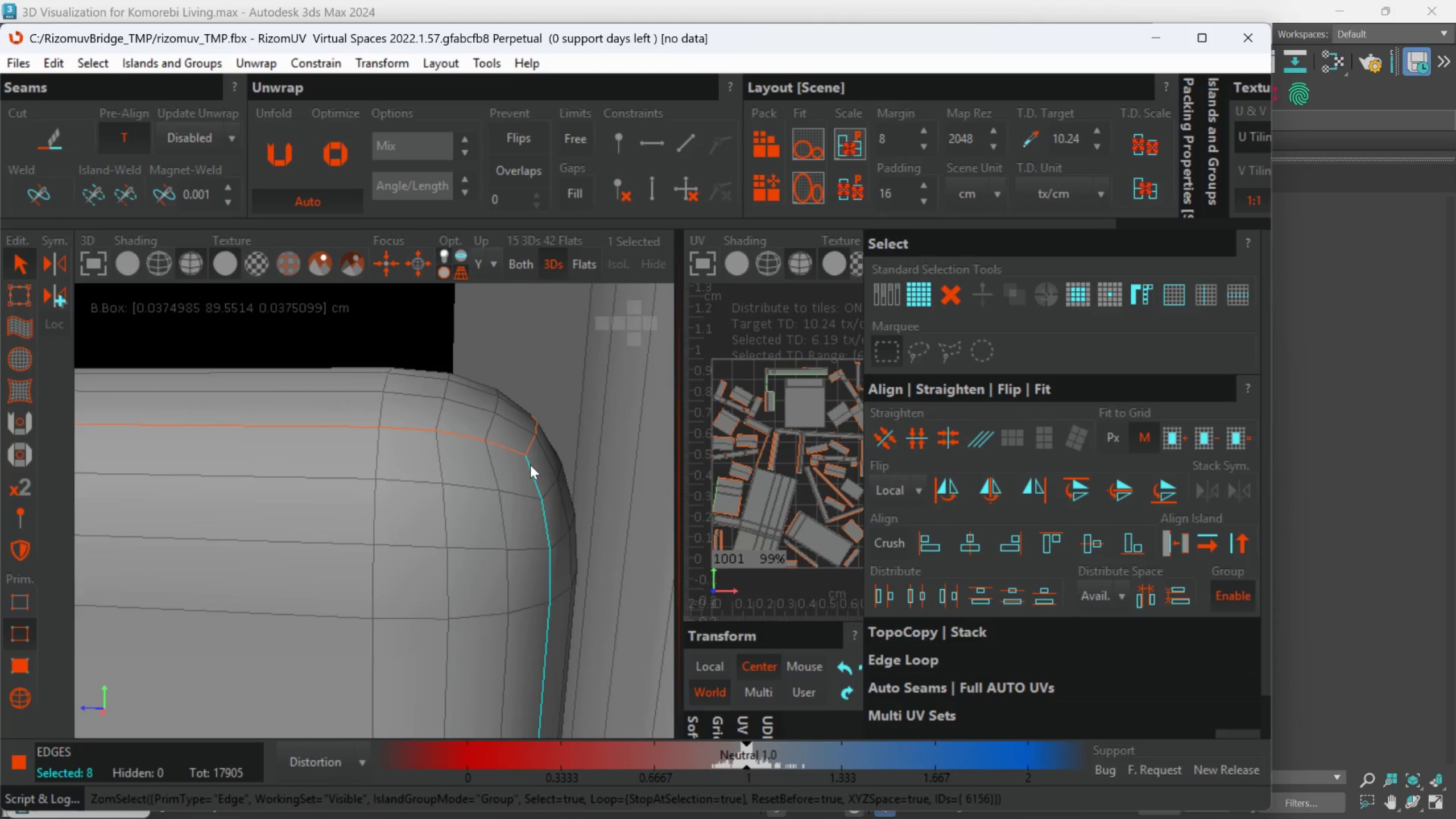 
key(C)
 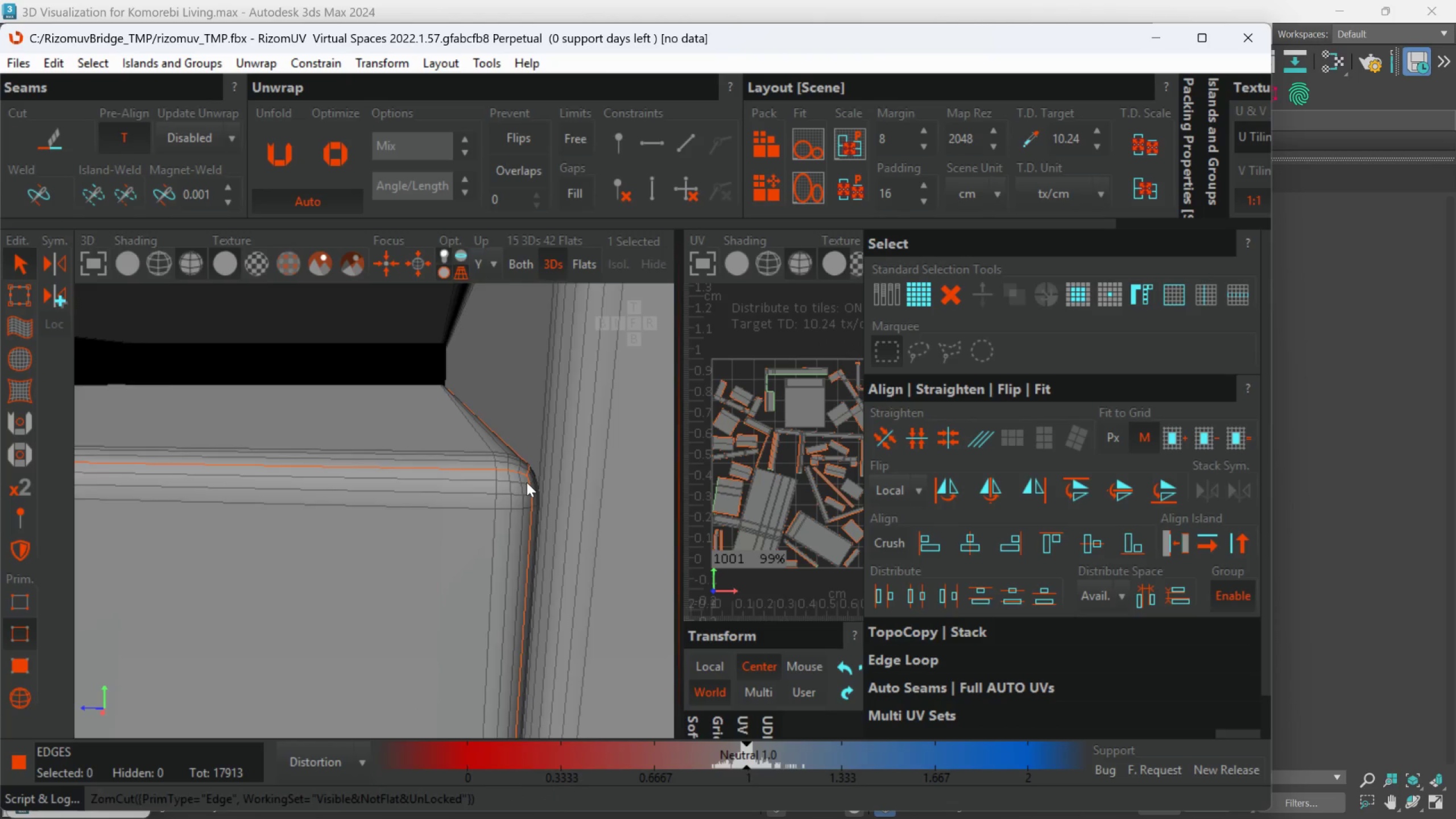 
scroll: coordinate [527, 482], scroll_direction: down, amount: 5.0
 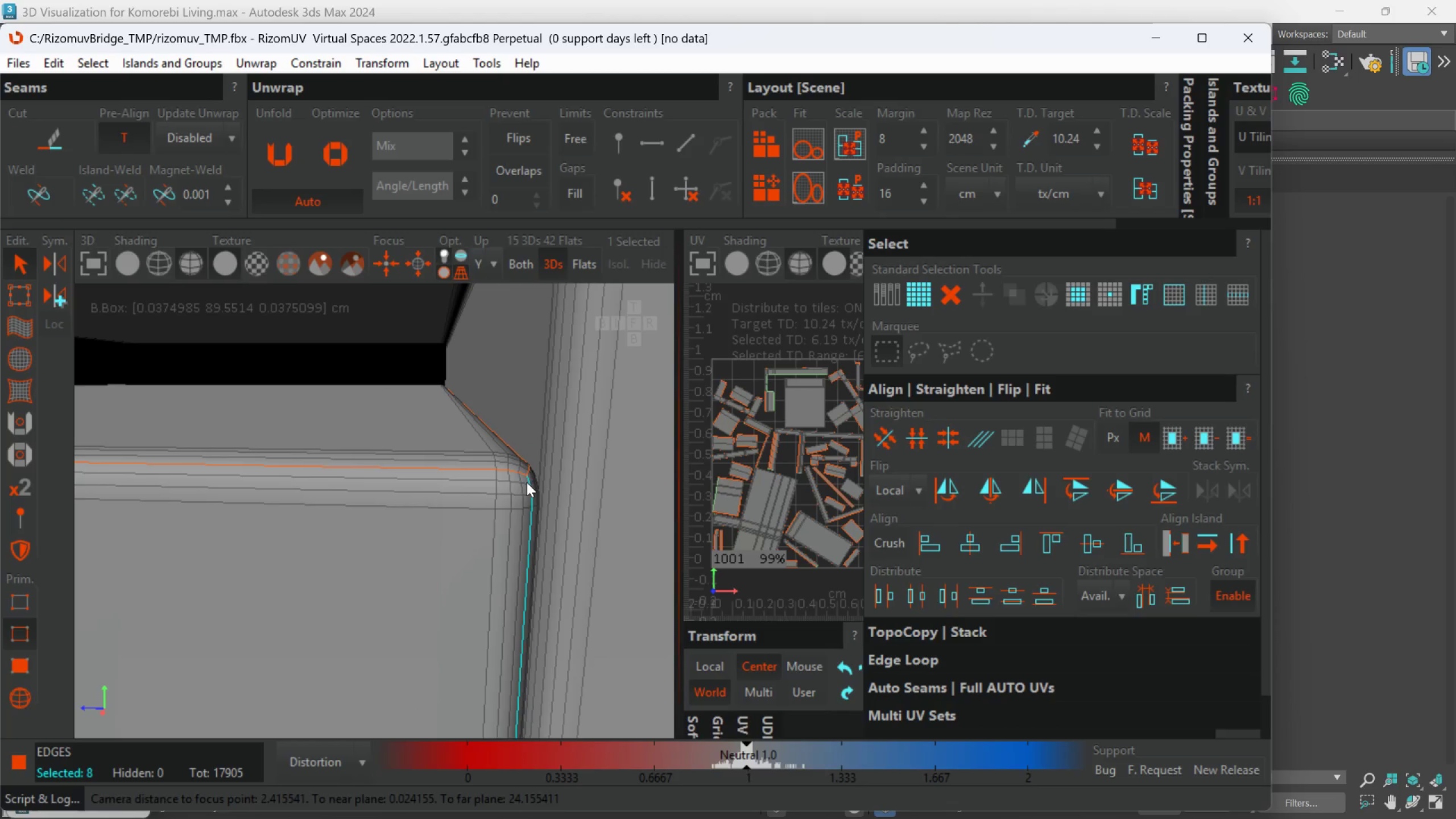 
hold_key(key=AltLeft, duration=0.31)
 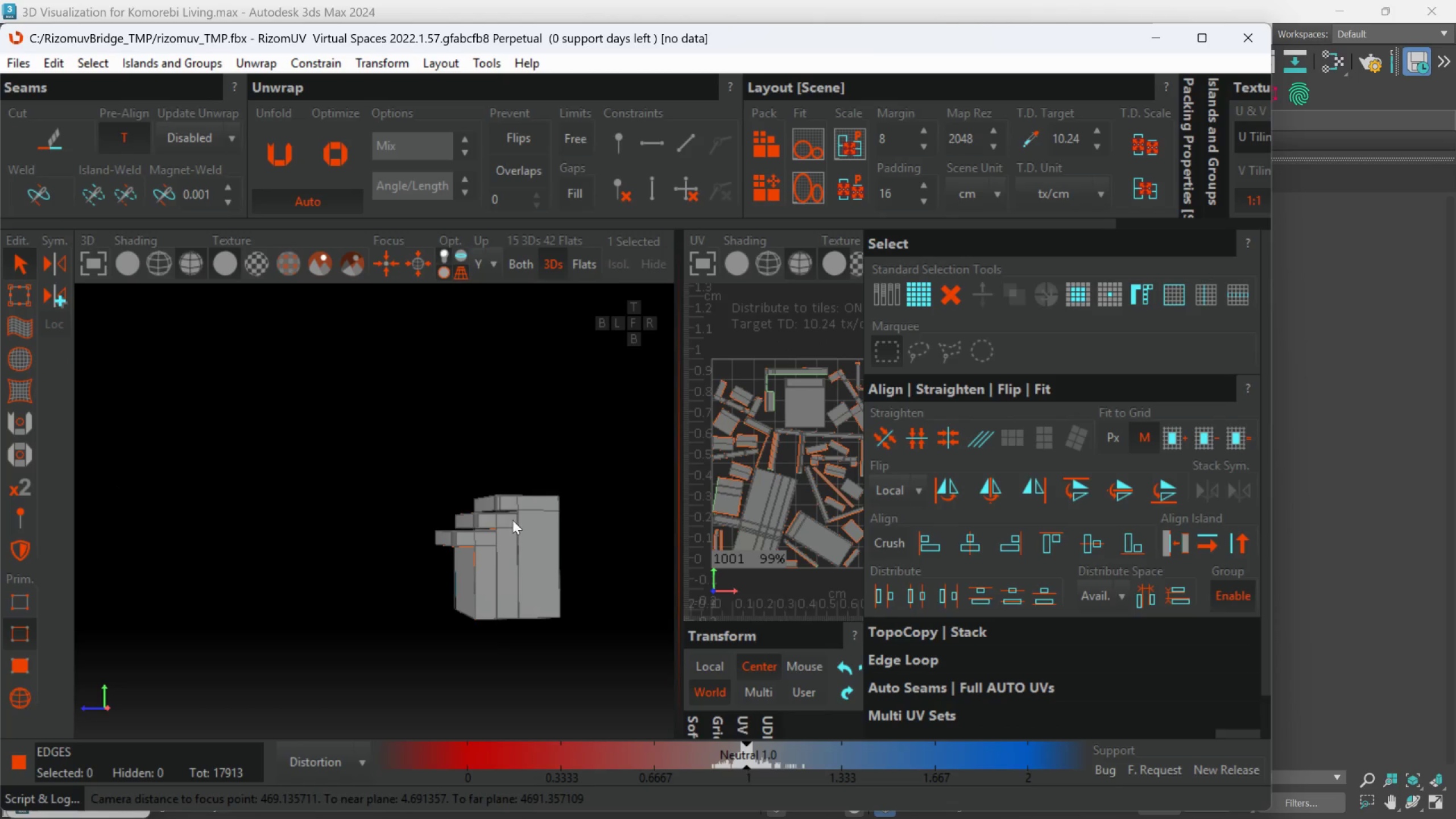 
scroll: coordinate [517, 520], scroll_direction: down, amount: 16.0
 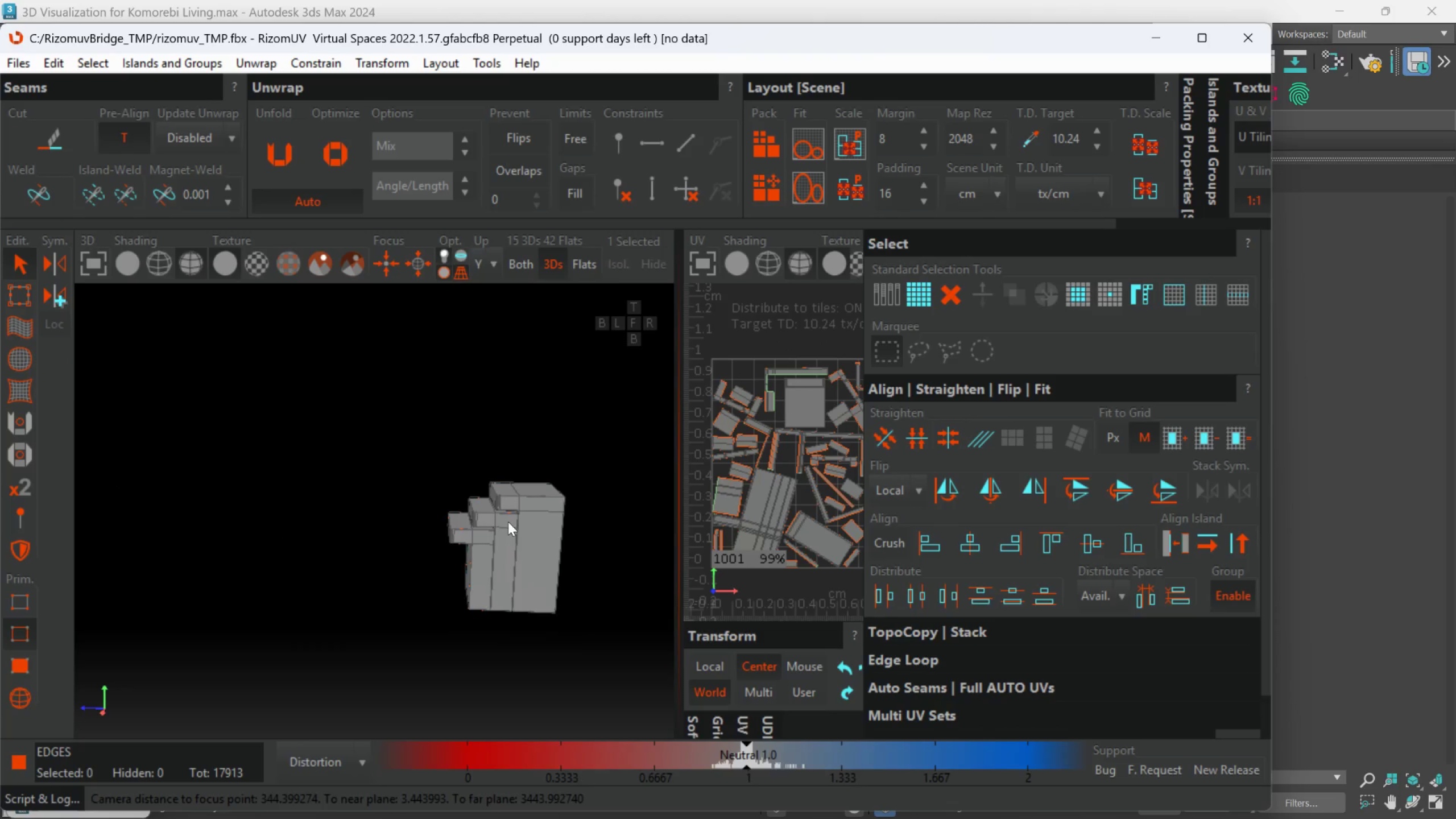 
hold_key(key=AltLeft, duration=0.37)
 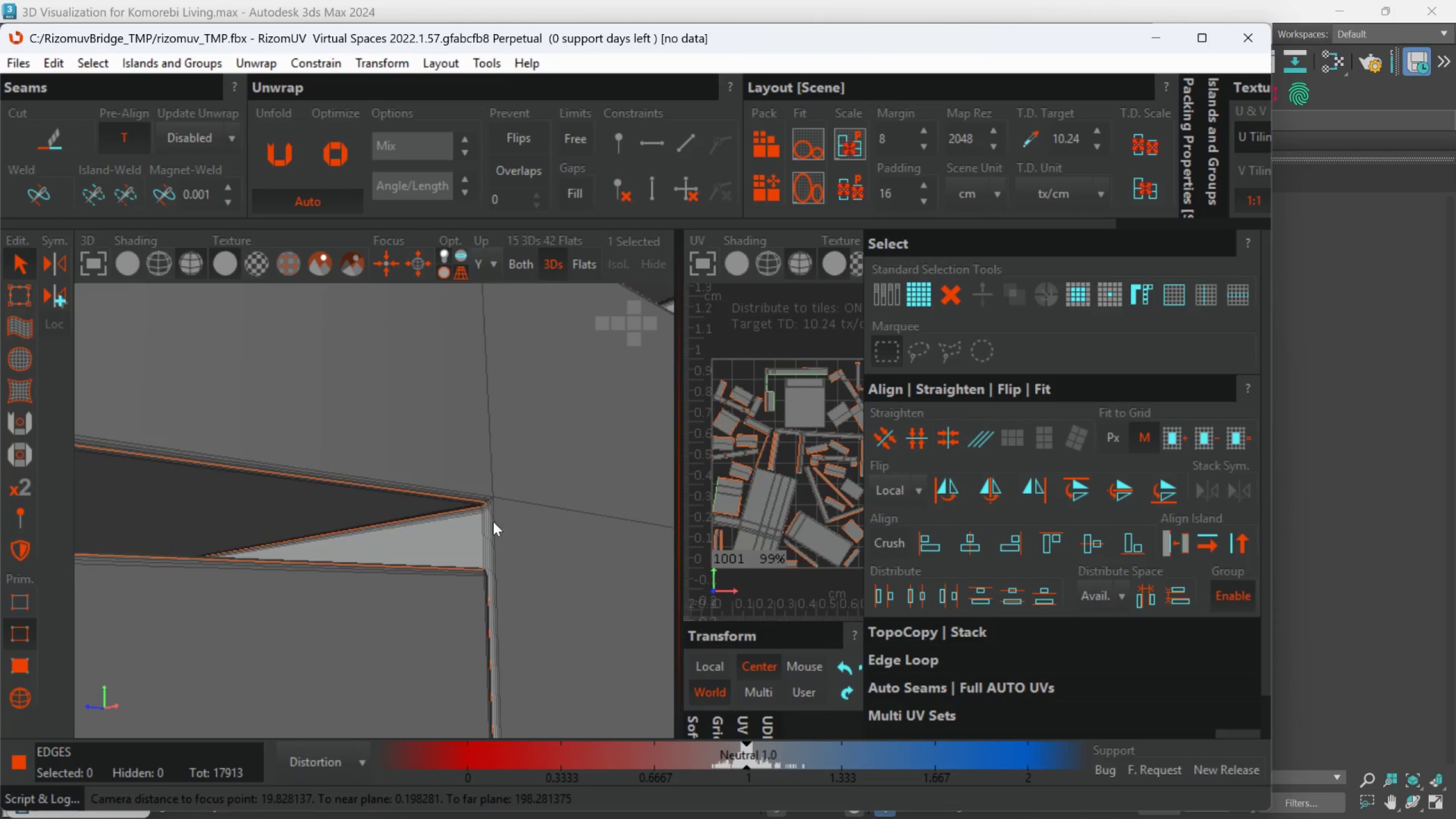 
scroll: coordinate [488, 500], scroll_direction: up, amount: 13.0
 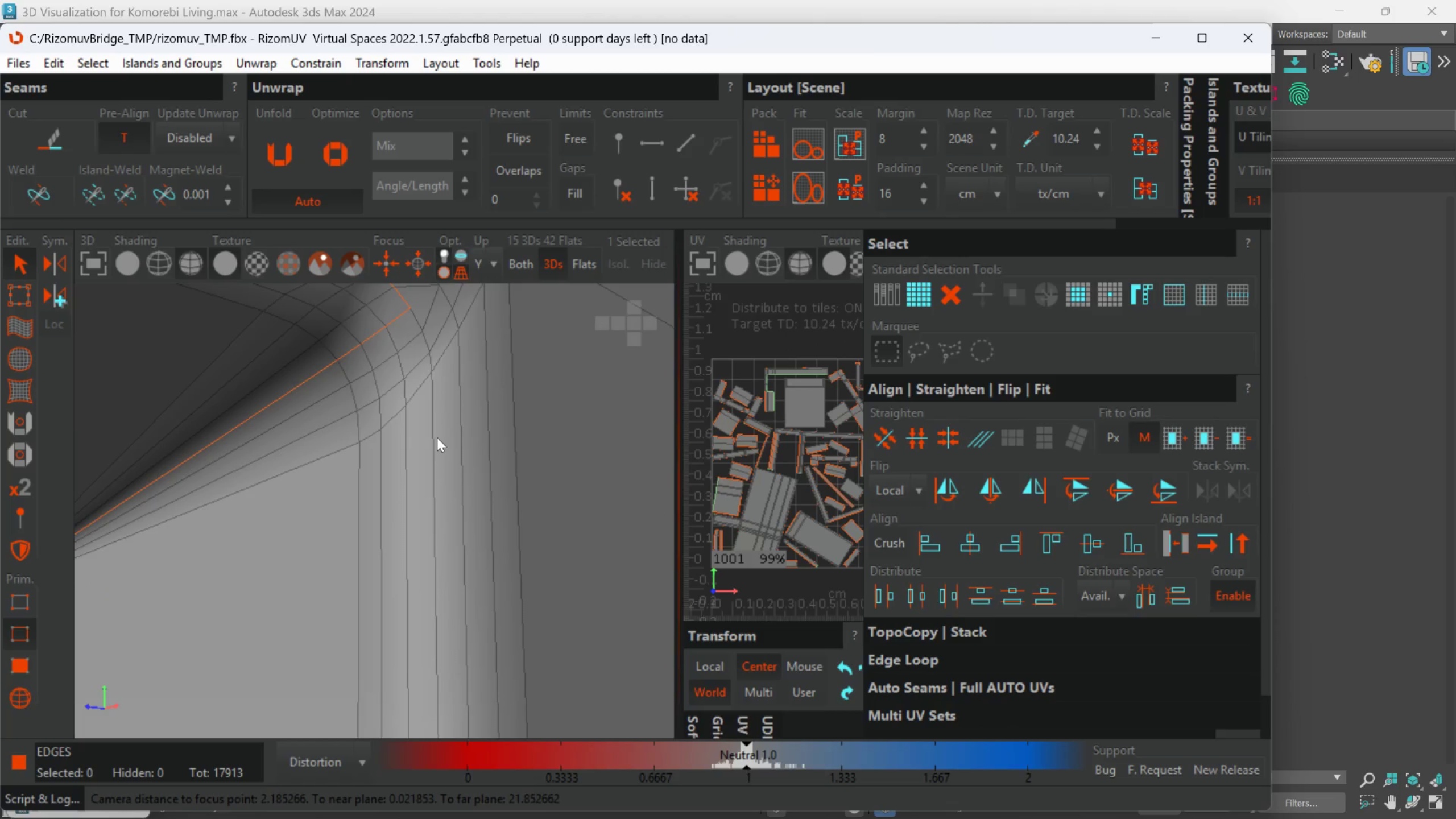 
double_click([437, 437])
 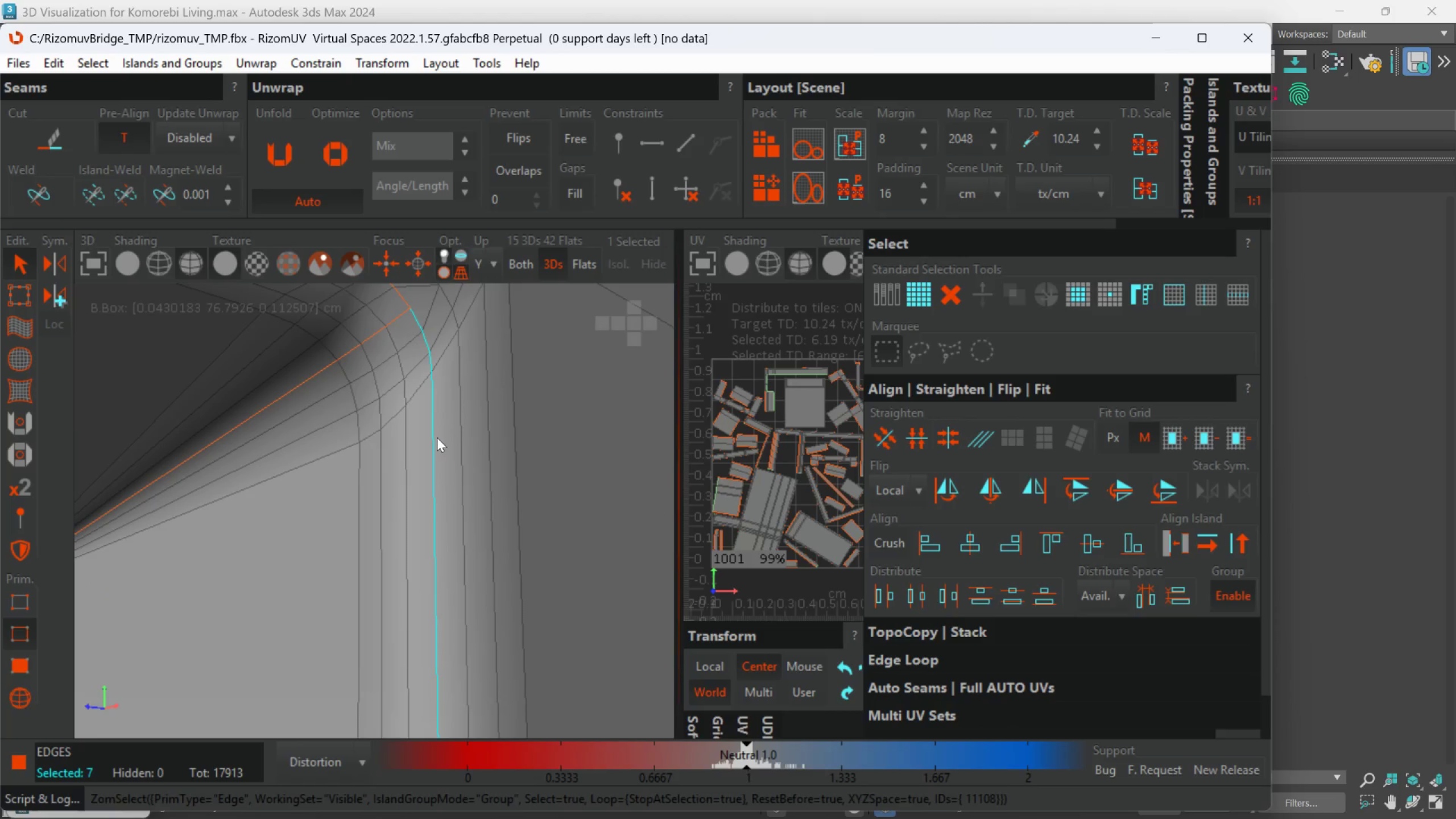 
key(C)
 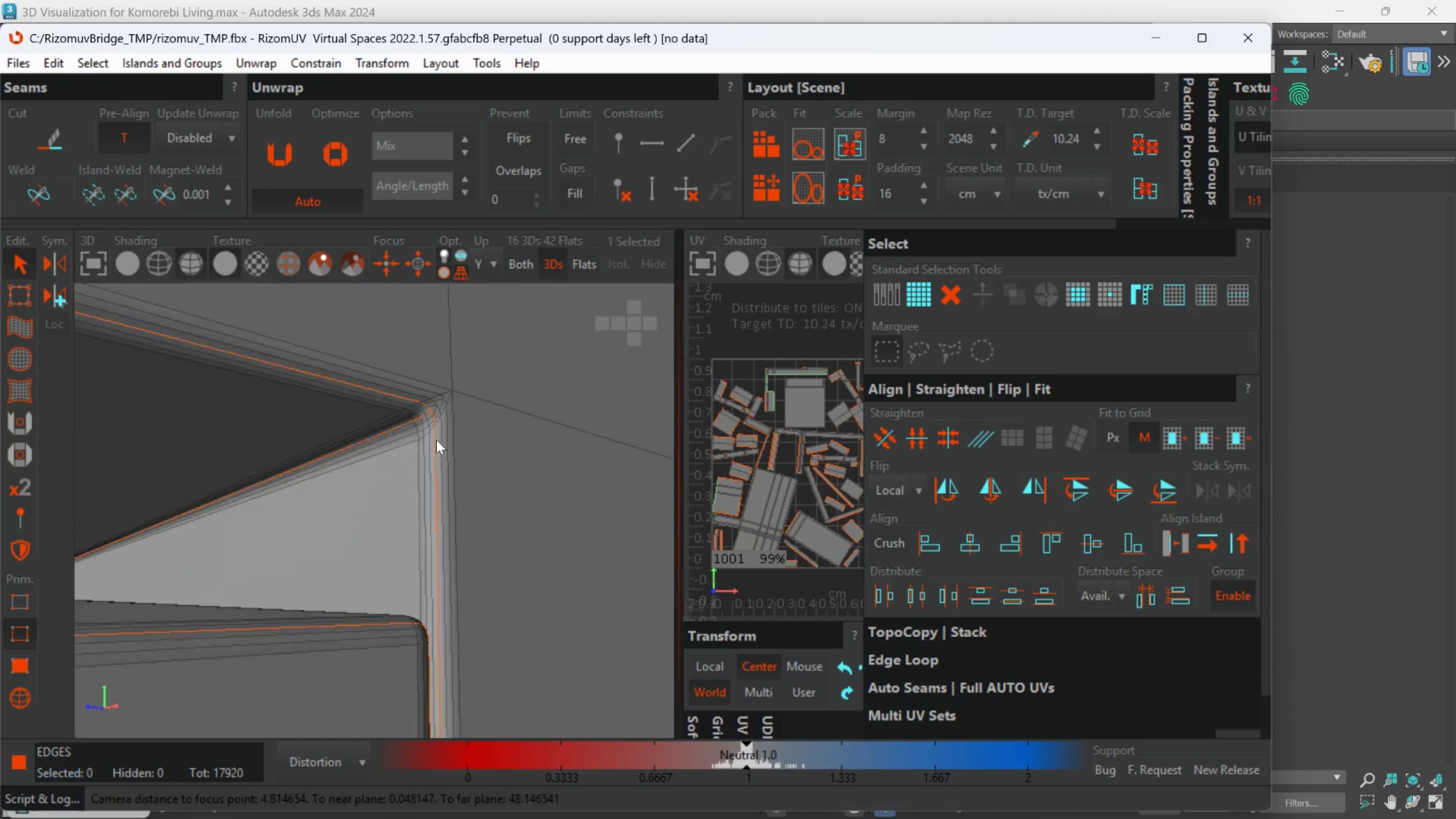 
hold_key(key=AltLeft, duration=0.33)
 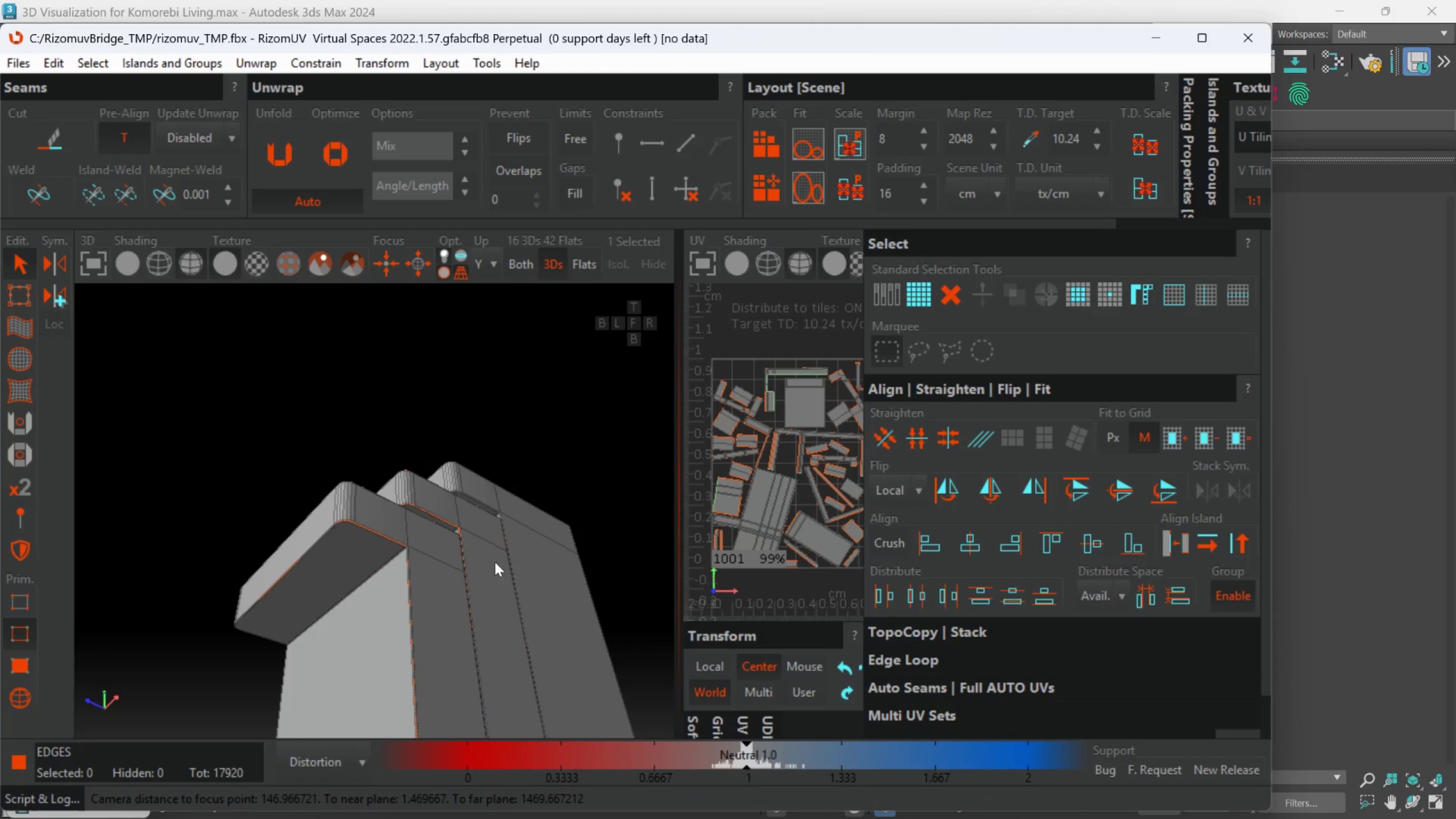 
scroll: coordinate [491, 597], scroll_direction: down, amount: 16.0
 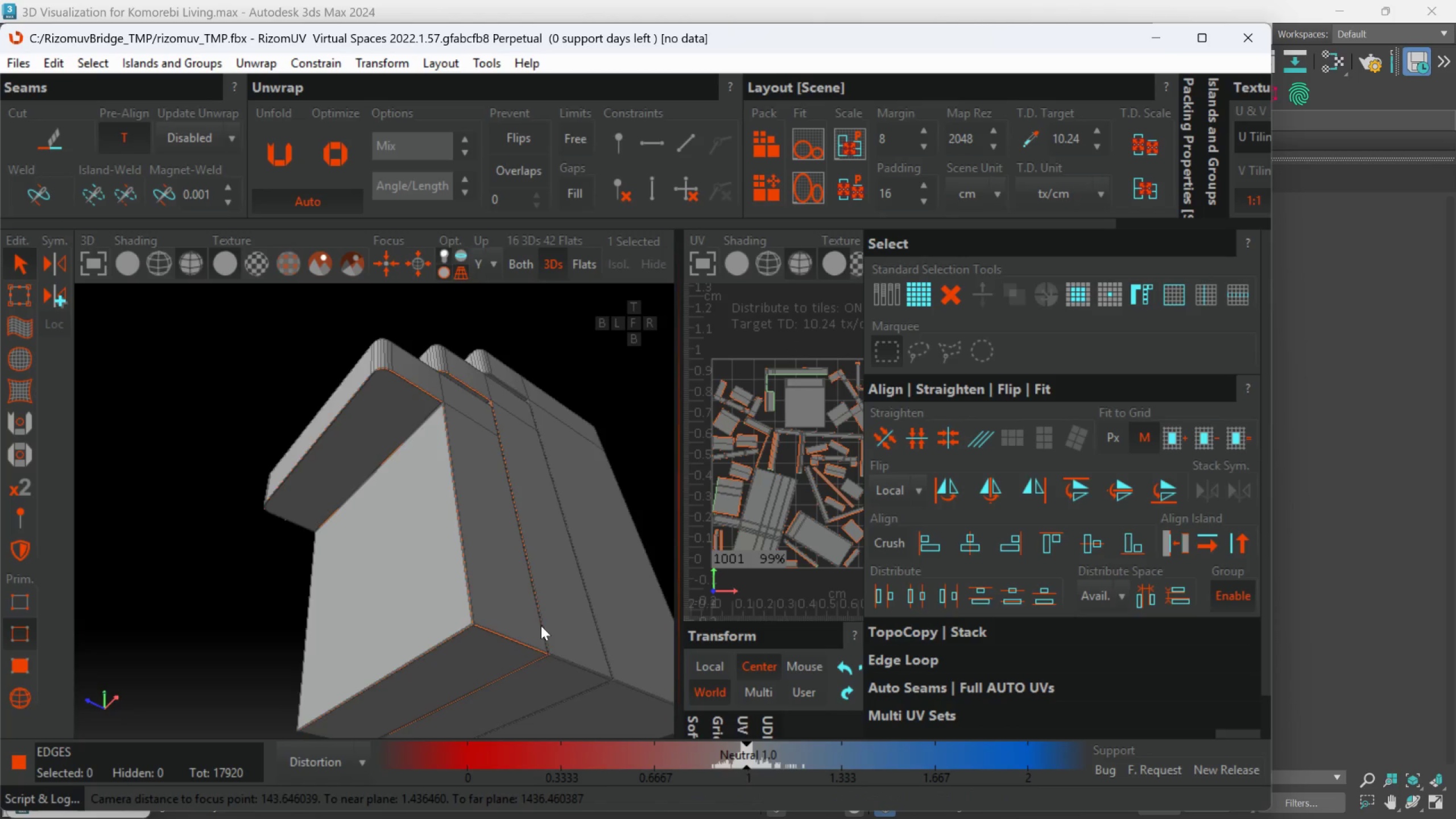 
scroll: coordinate [604, 596], scroll_direction: up, amount: 6.0
 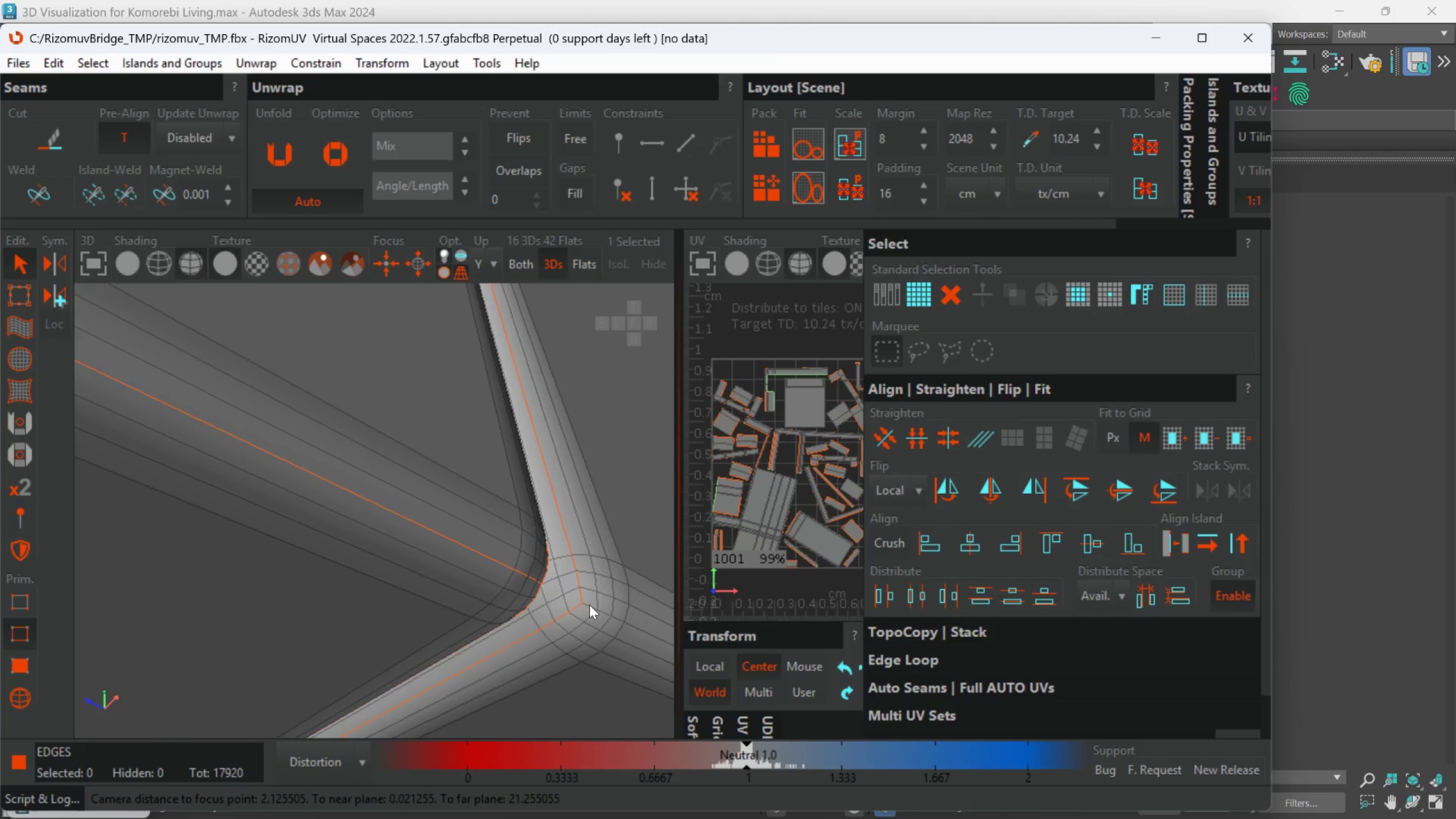 
double_click([589, 605])
 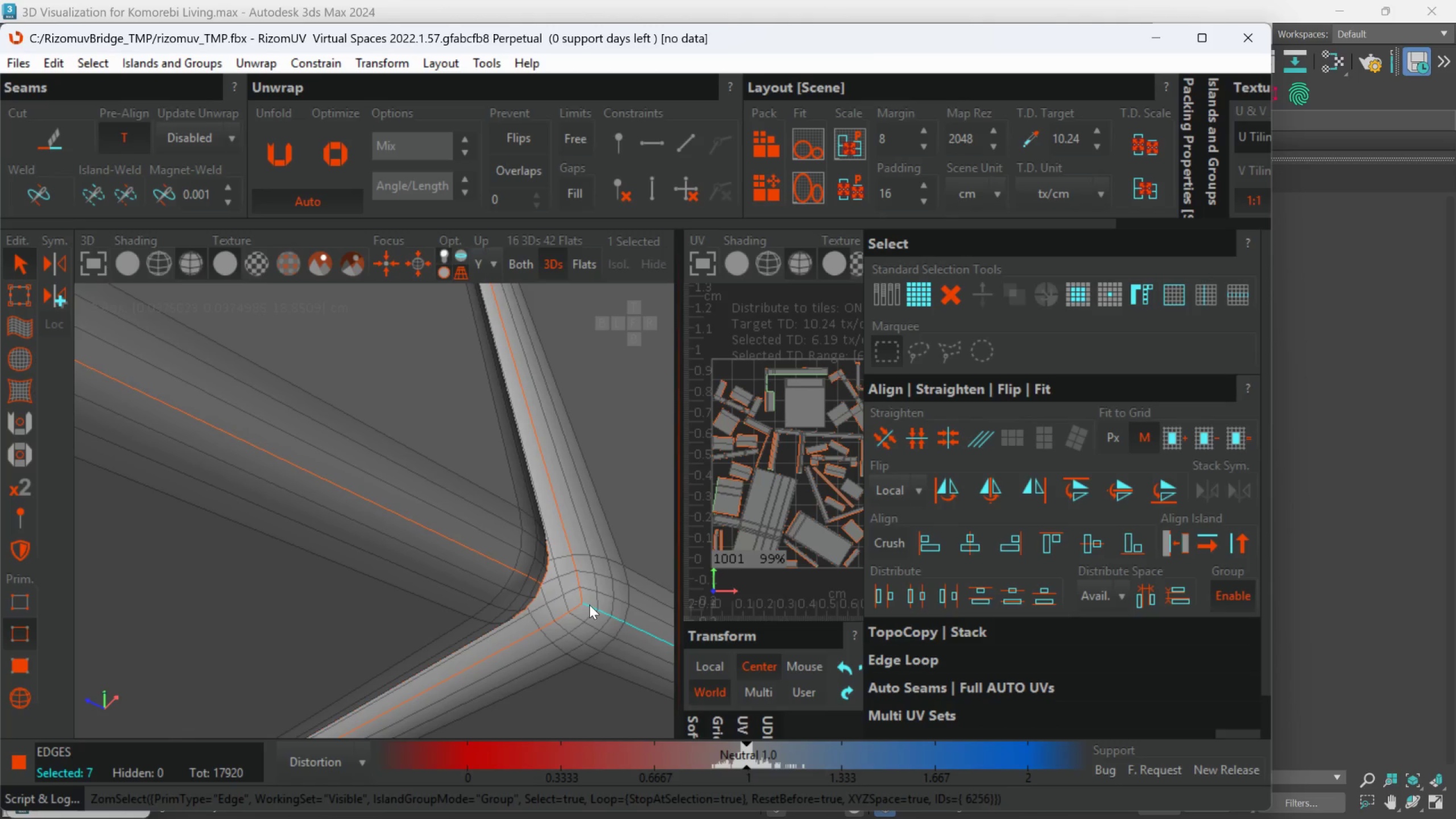 
key(C)
 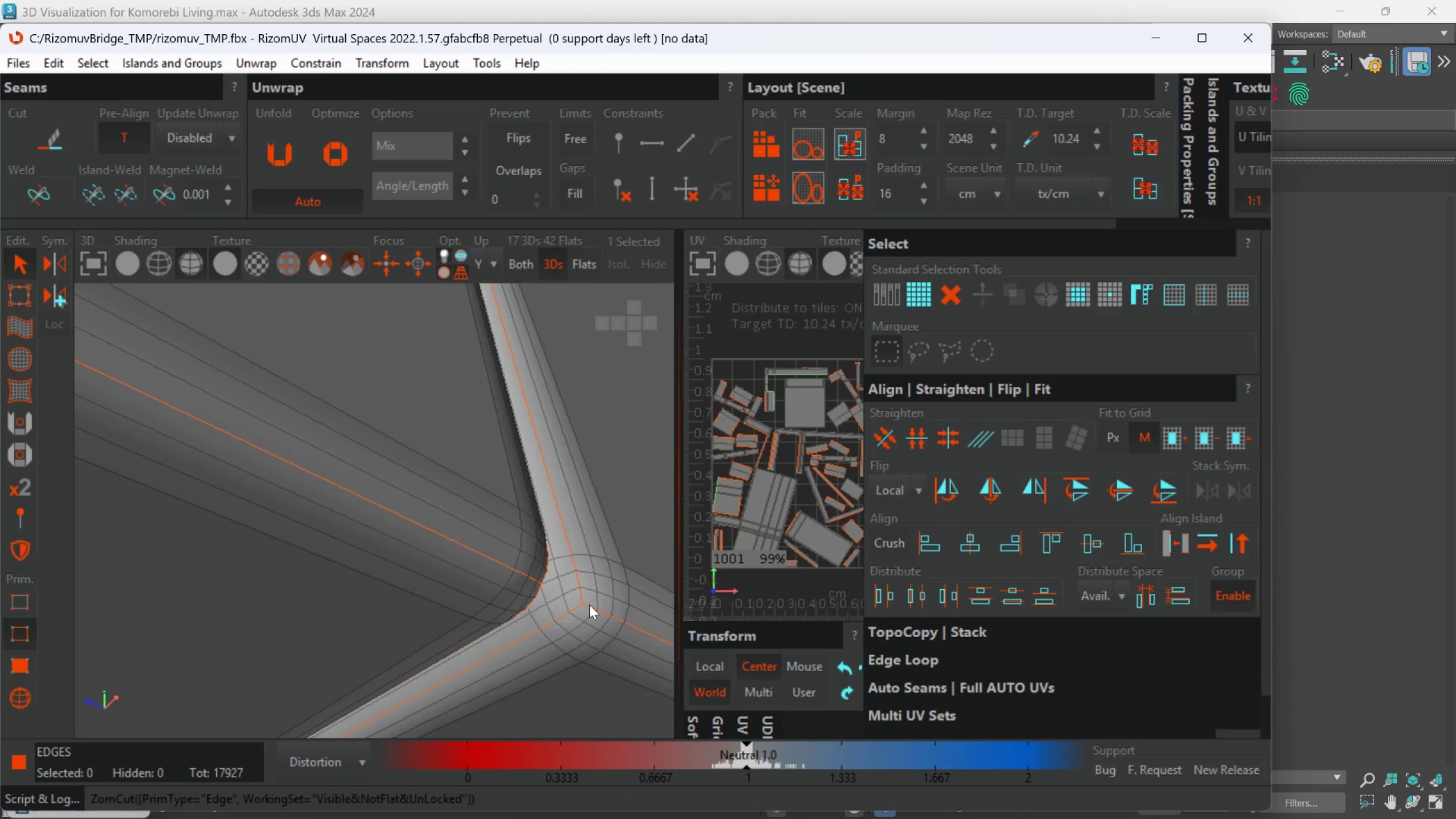 
hold_key(key=AltLeft, duration=0.38)
 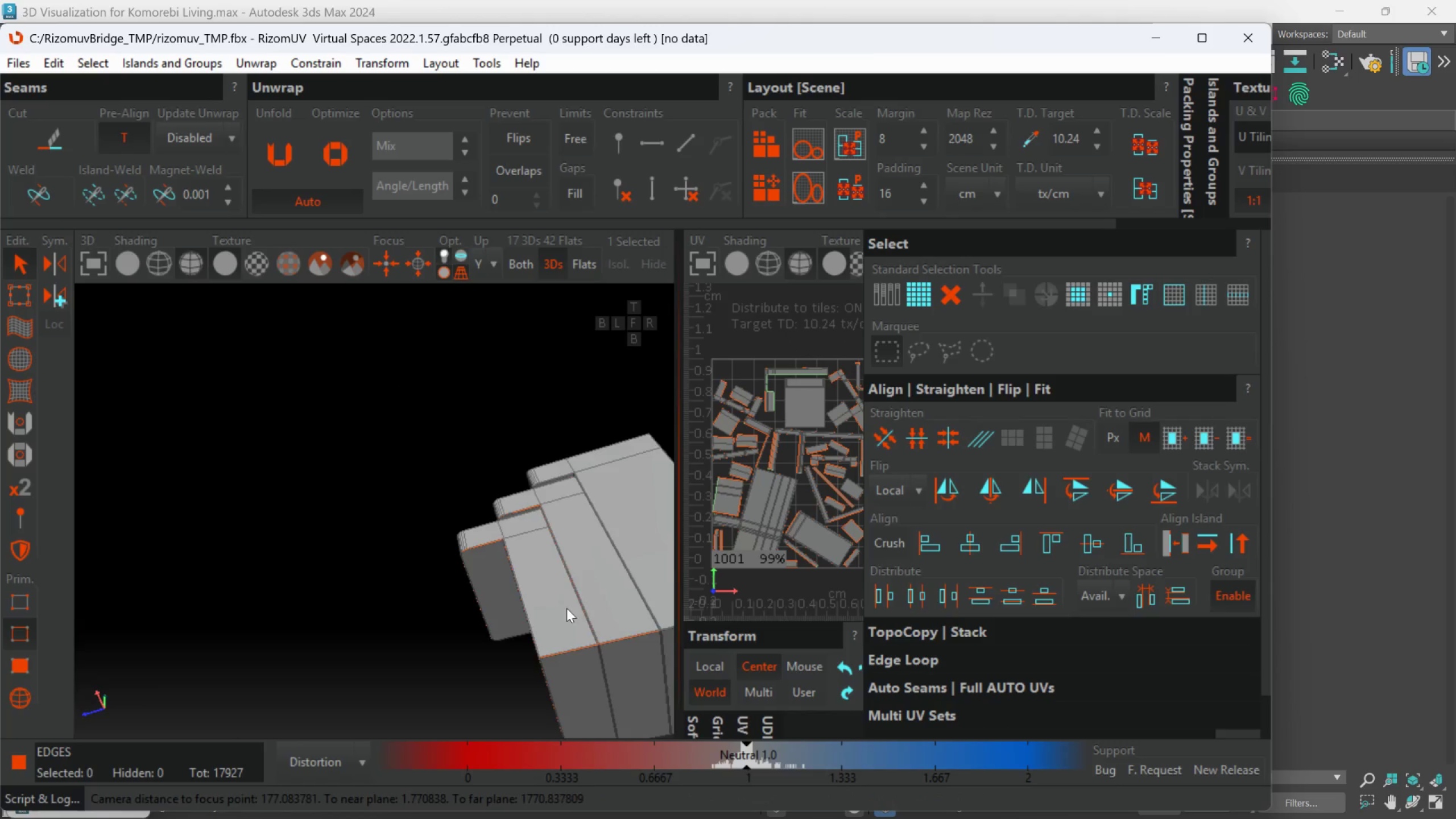 
scroll: coordinate [640, 653], scroll_direction: down, amount: 14.0
 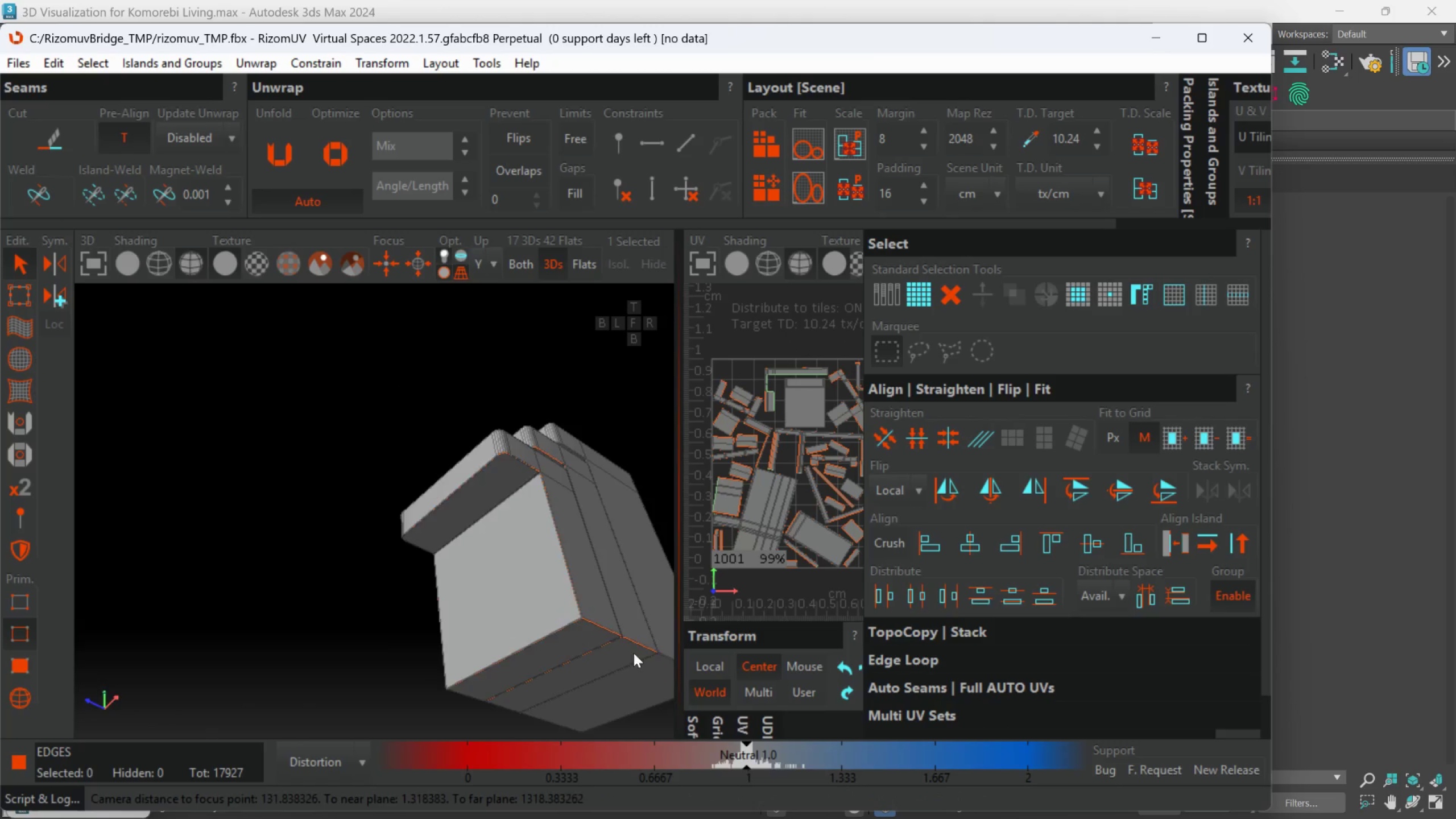 
scroll: coordinate [367, 589], scroll_direction: up, amount: 10.0
 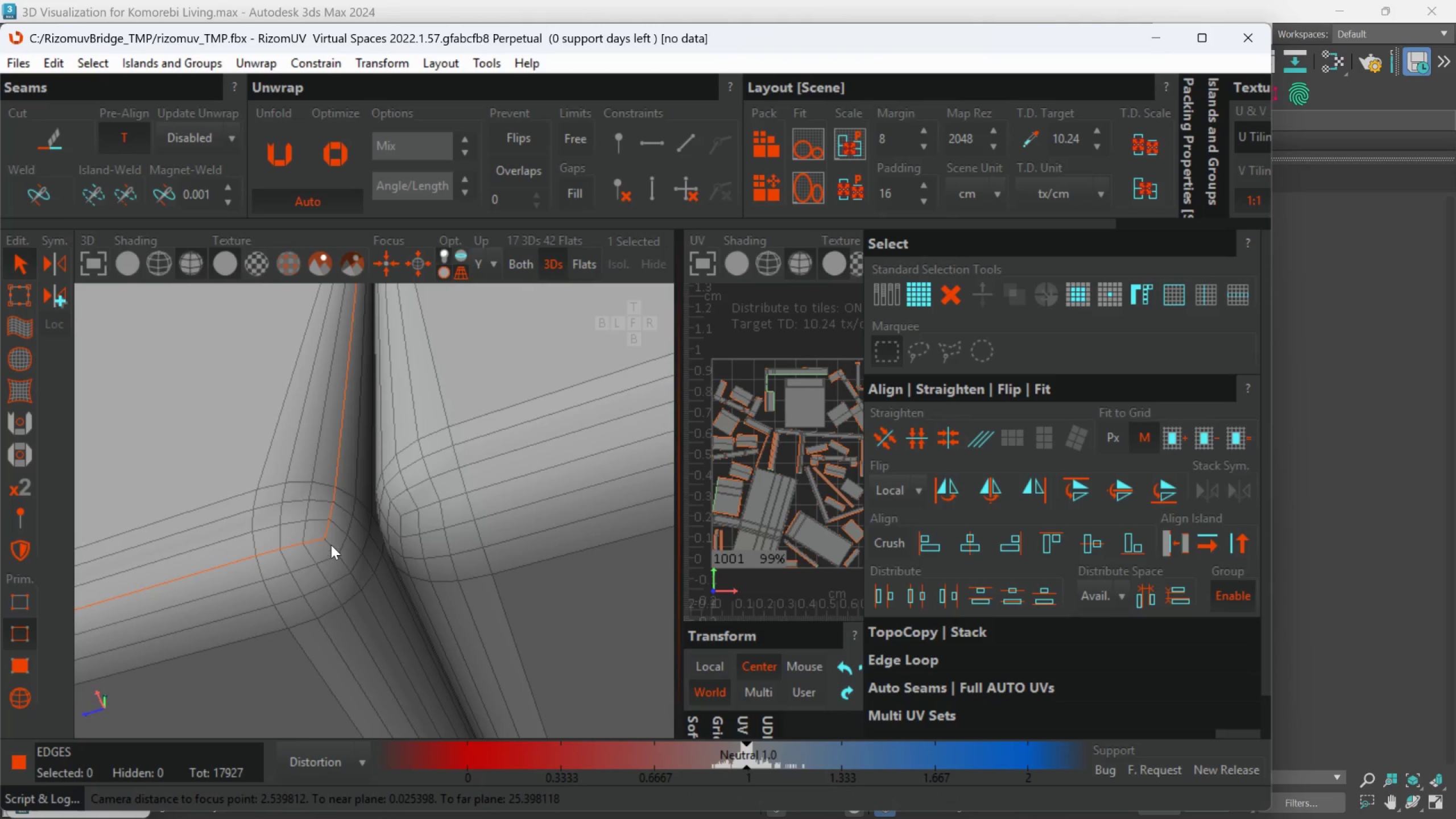 
double_click([331, 544])
 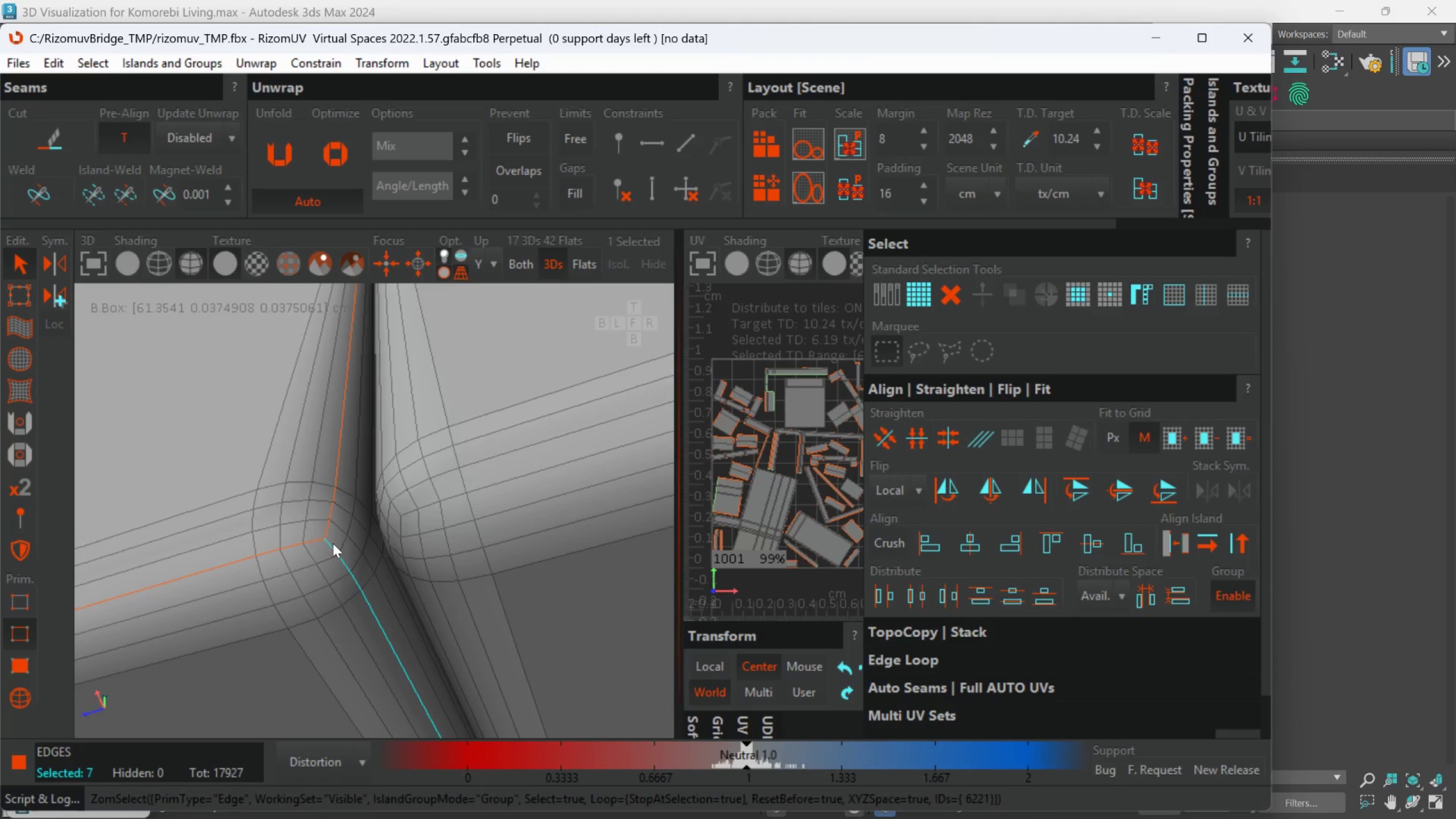 
key(C)
 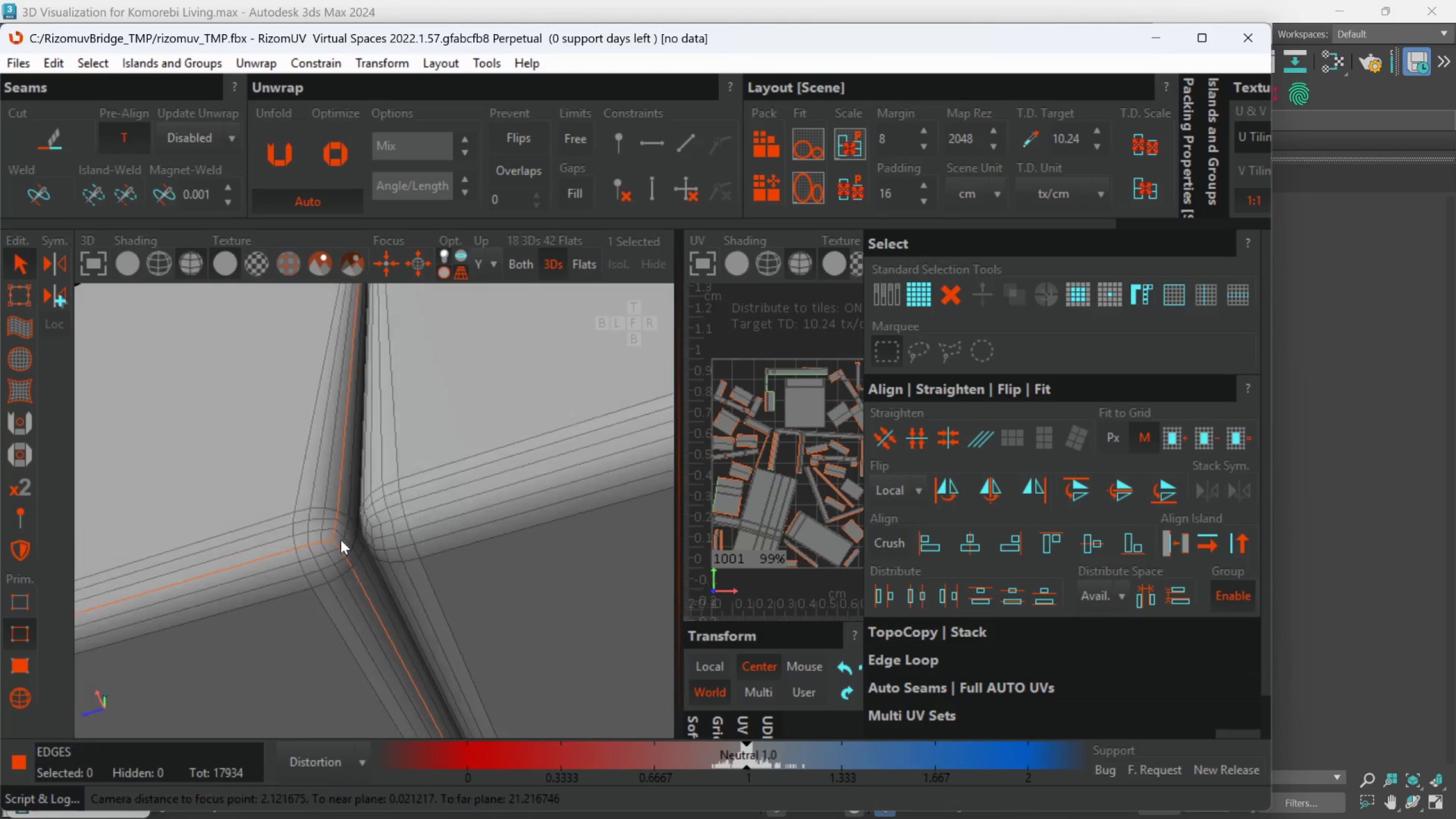 
key(Alt+AltLeft)
 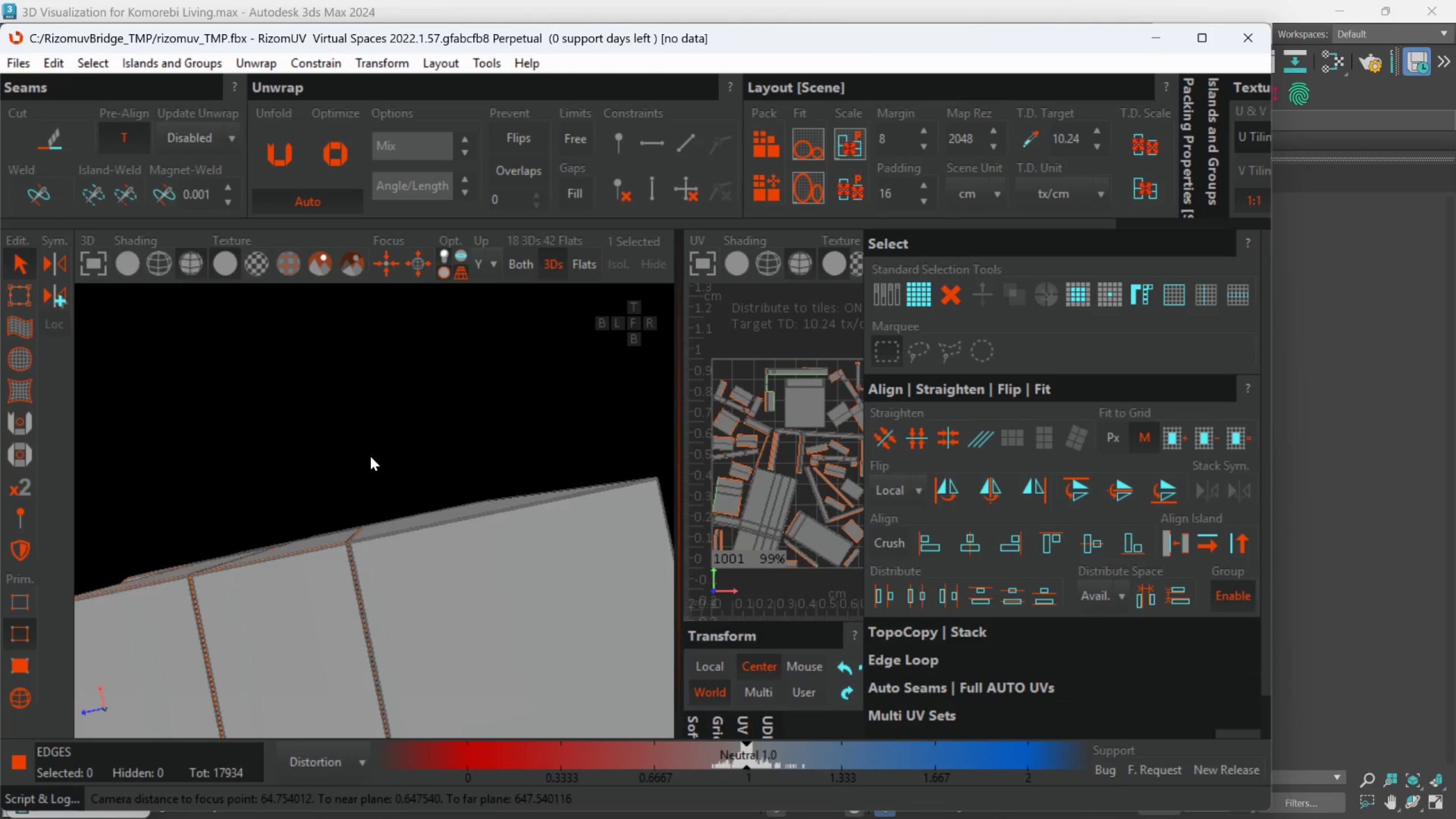 
scroll: coordinate [442, 666], scroll_direction: down, amount: 15.0
 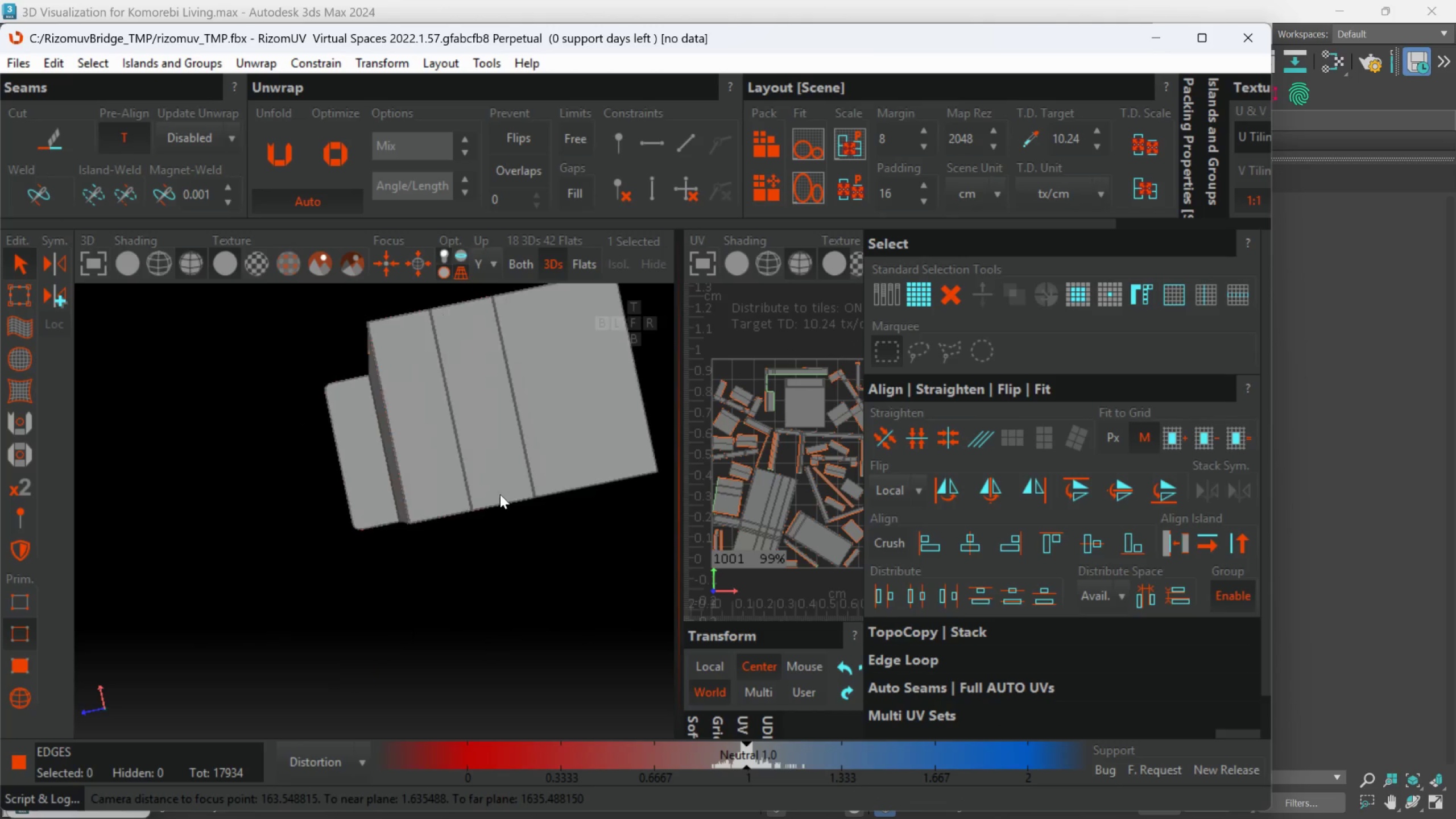 
hold_key(key=AltLeft, duration=0.33)
 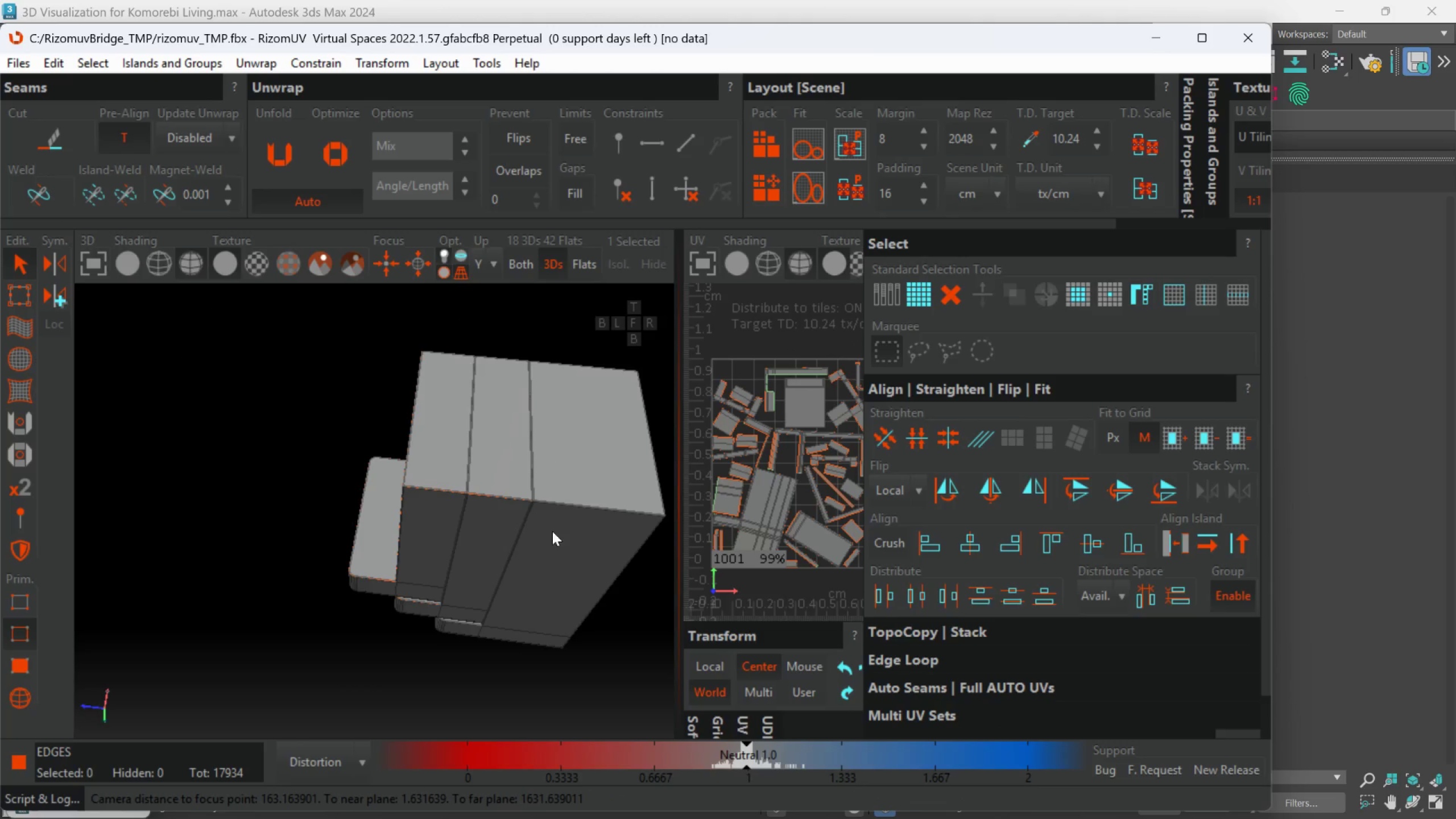 
scroll: coordinate [551, 526], scroll_direction: up, amount: 3.0
 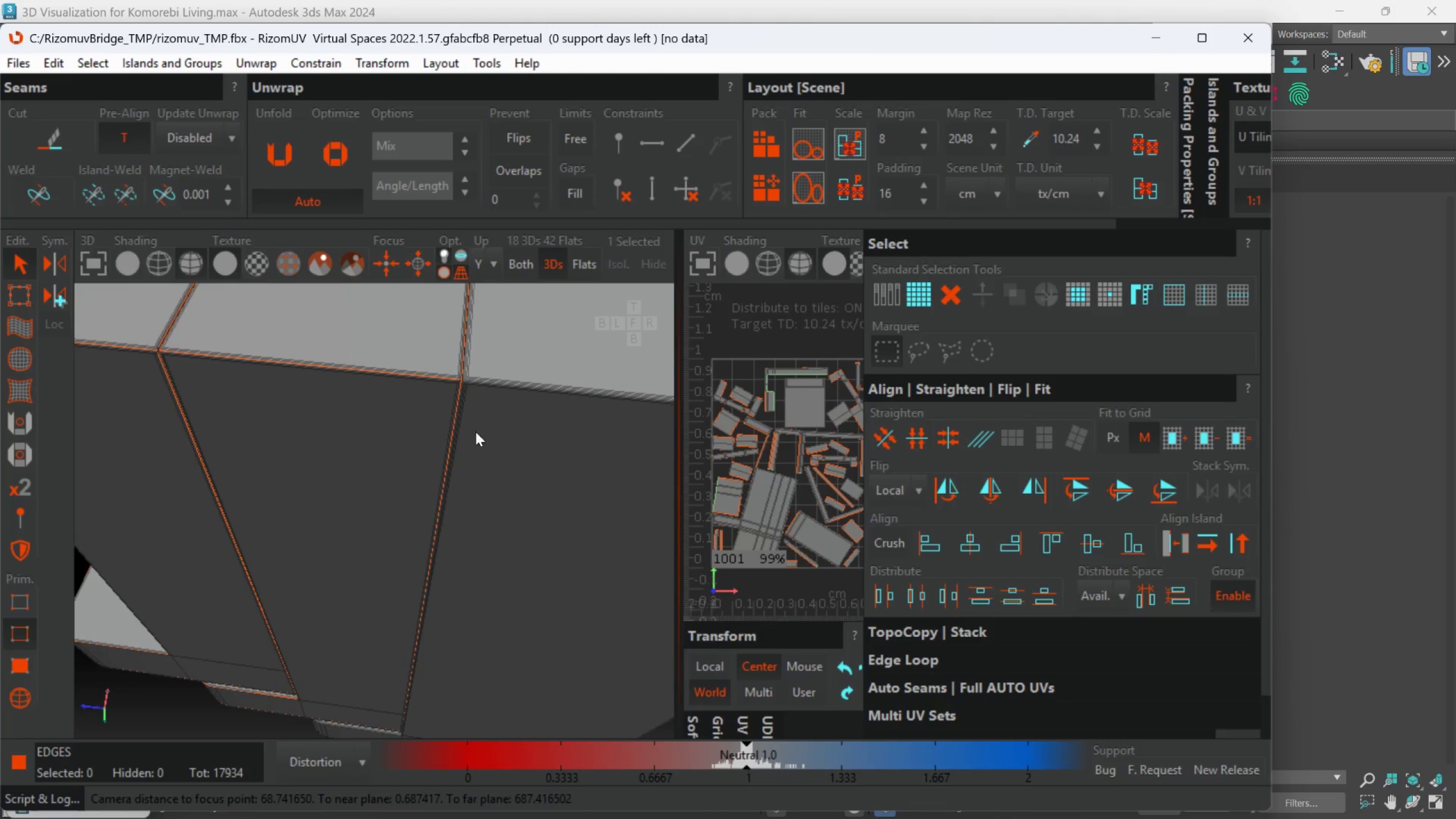 
hold_key(key=AltLeft, duration=0.4)
 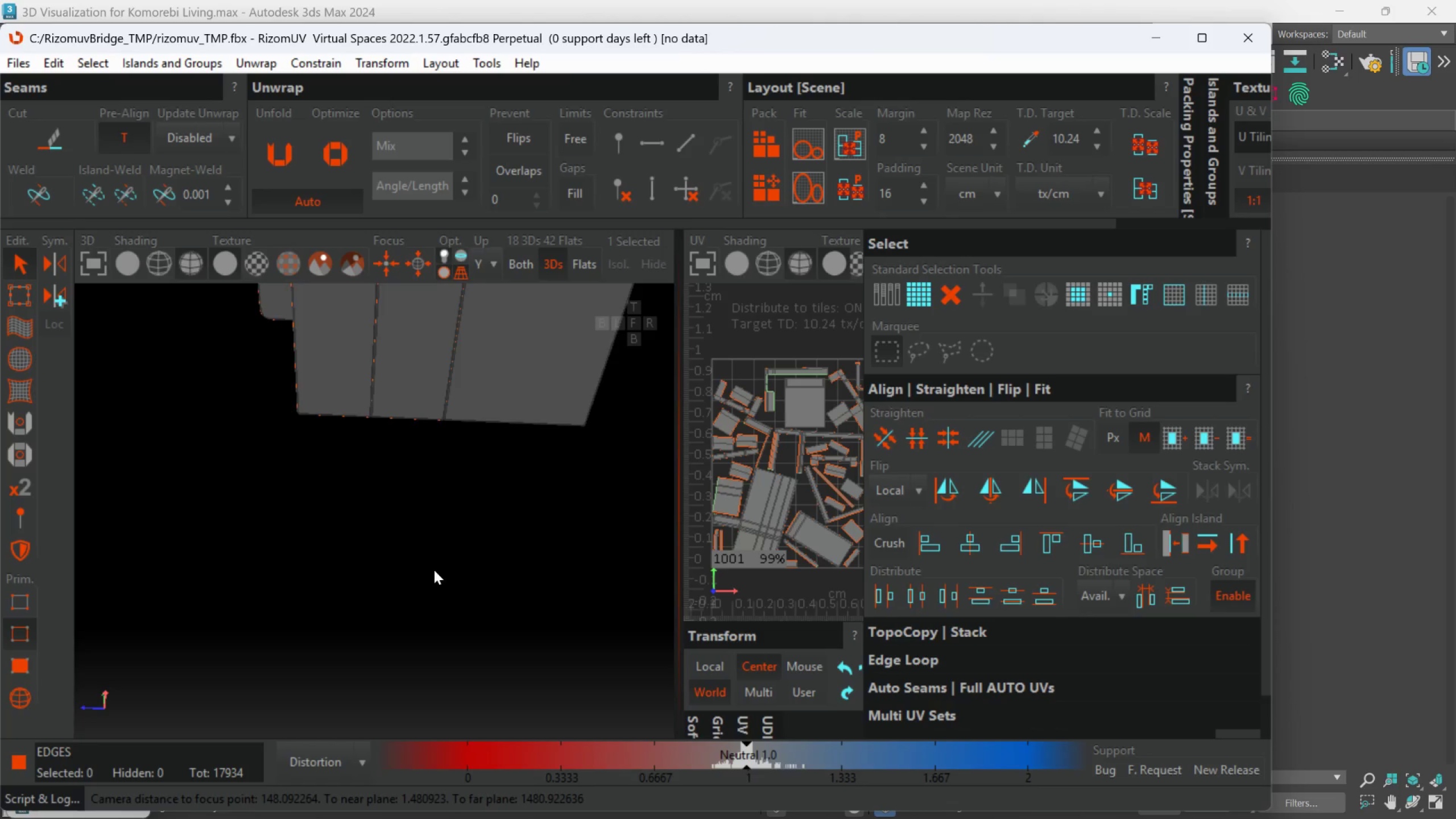 
scroll: coordinate [440, 406], scroll_direction: down, amount: 6.0
 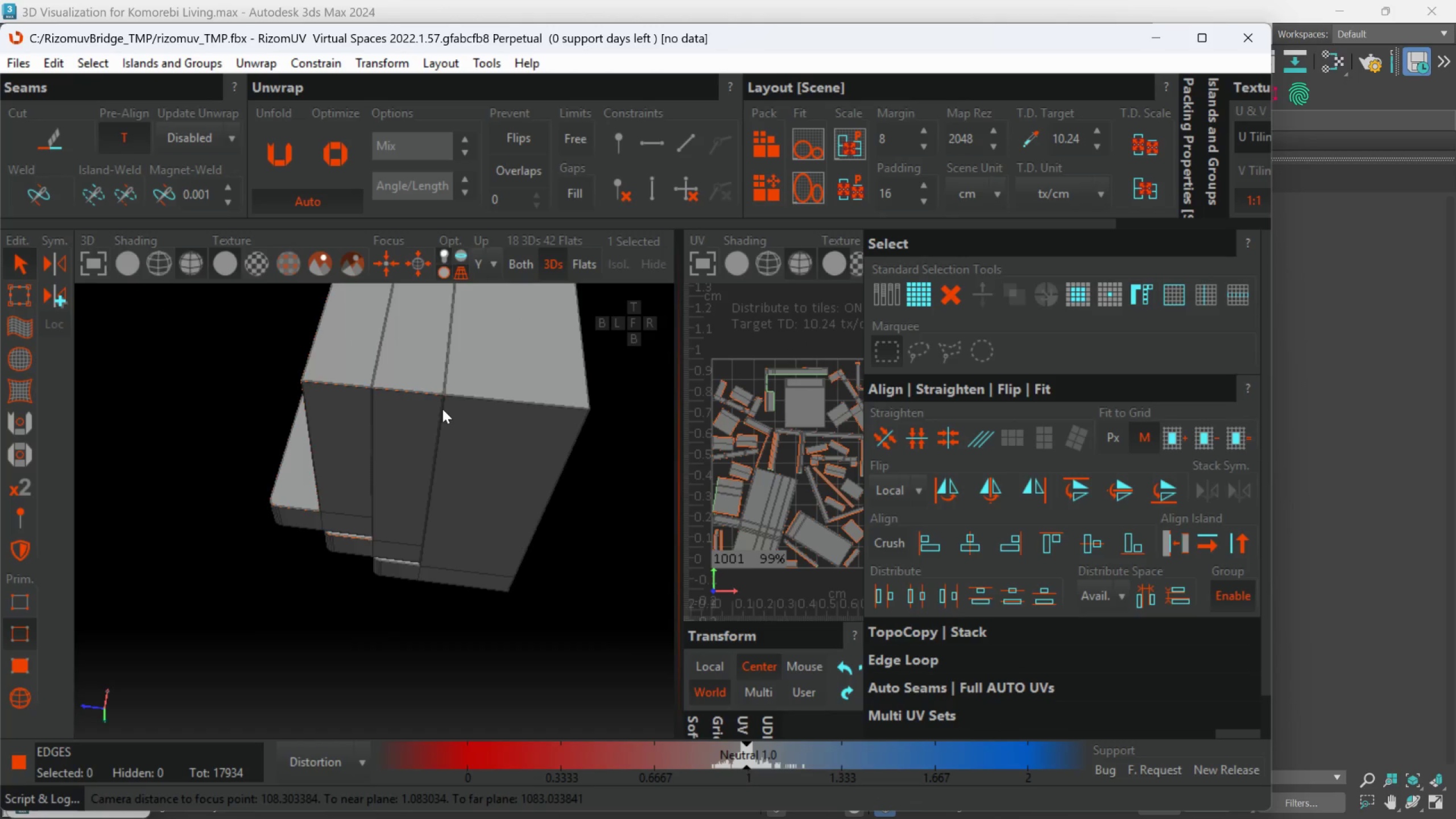 
key(Alt+AltLeft)
 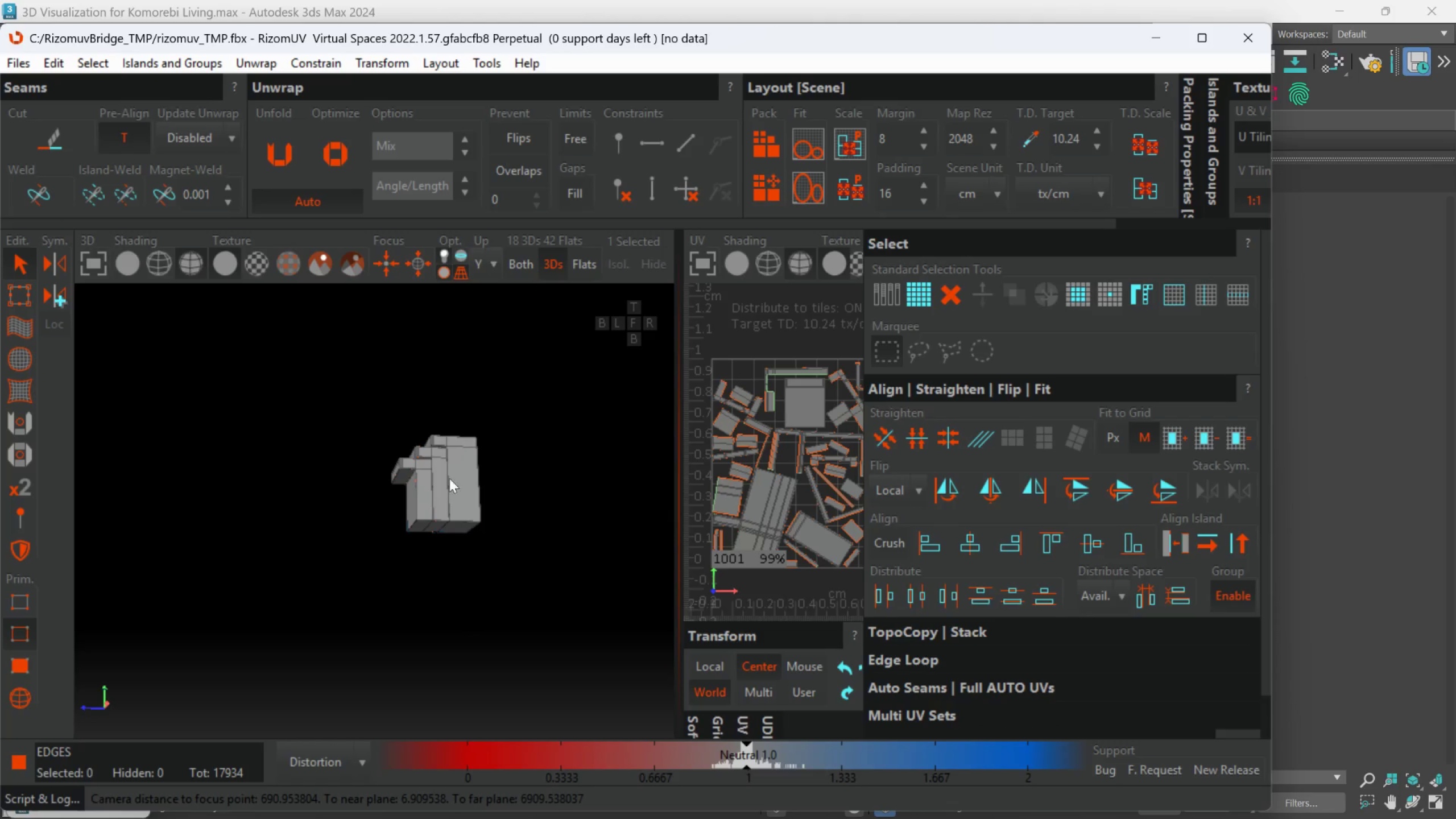 
scroll: coordinate [435, 561], scroll_direction: down, amount: 5.0
 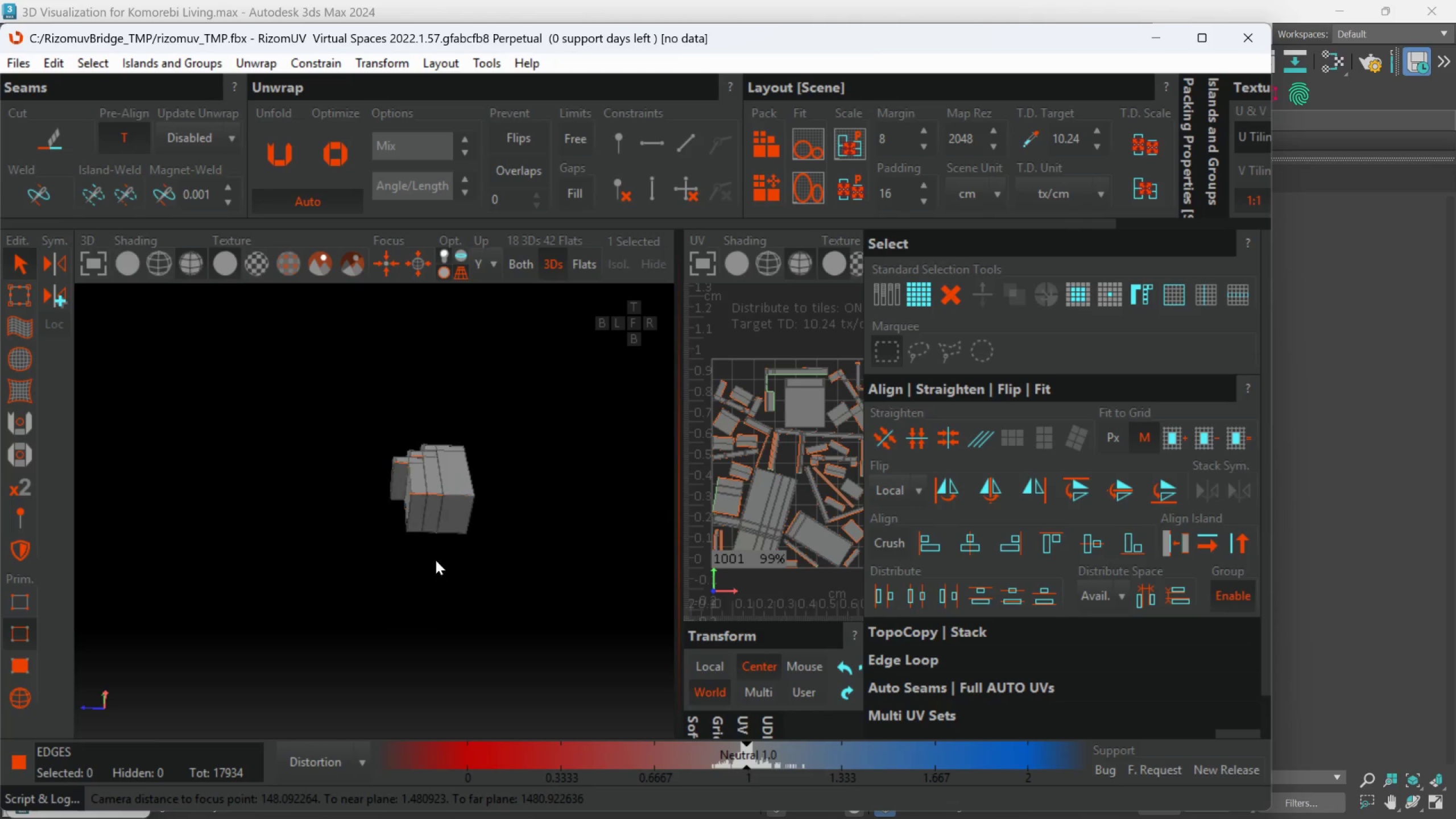 
hold_key(key=AltLeft, duration=0.4)
 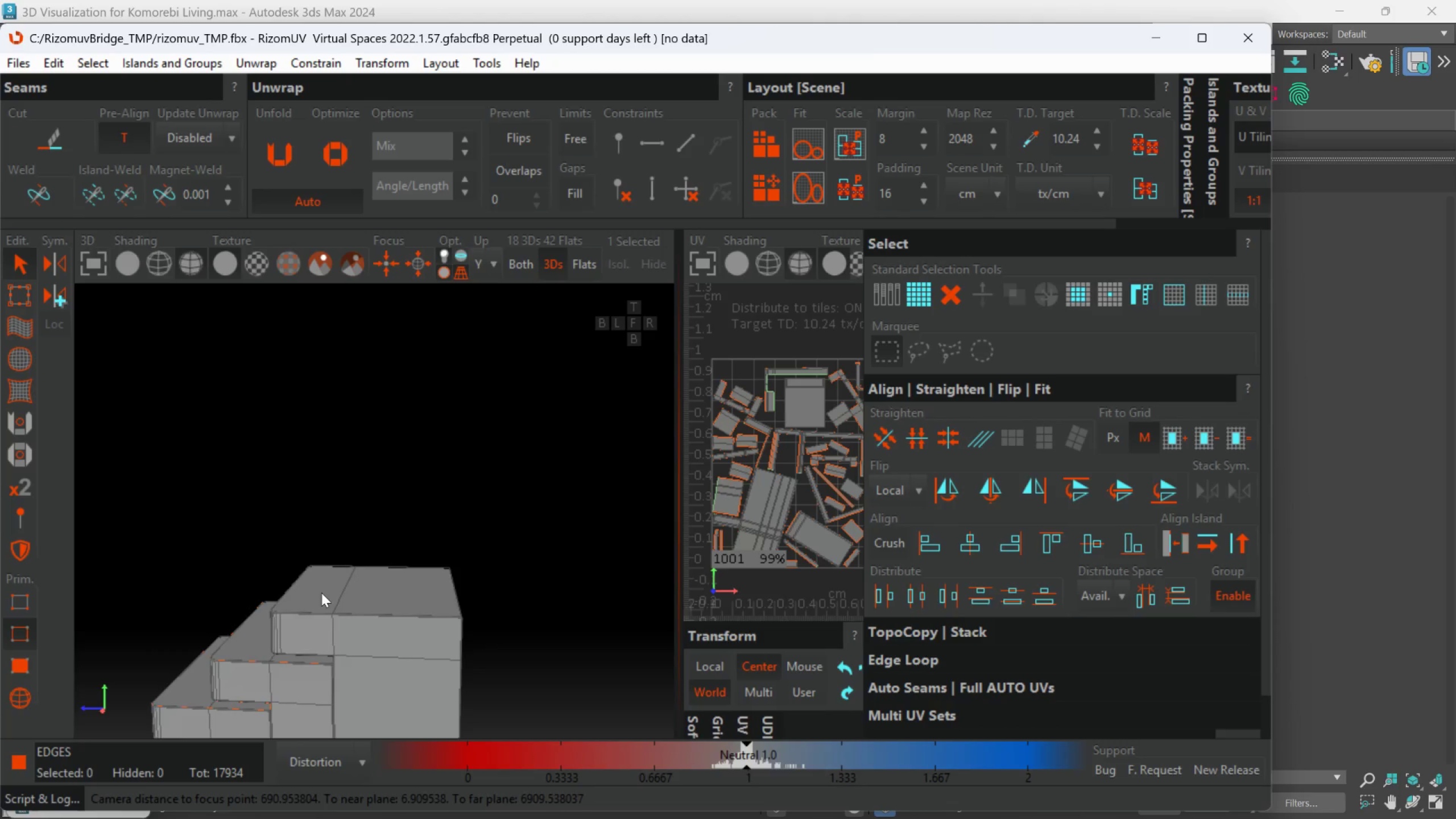 
scroll: coordinate [474, 392], scroll_direction: up, amount: 3.0
 